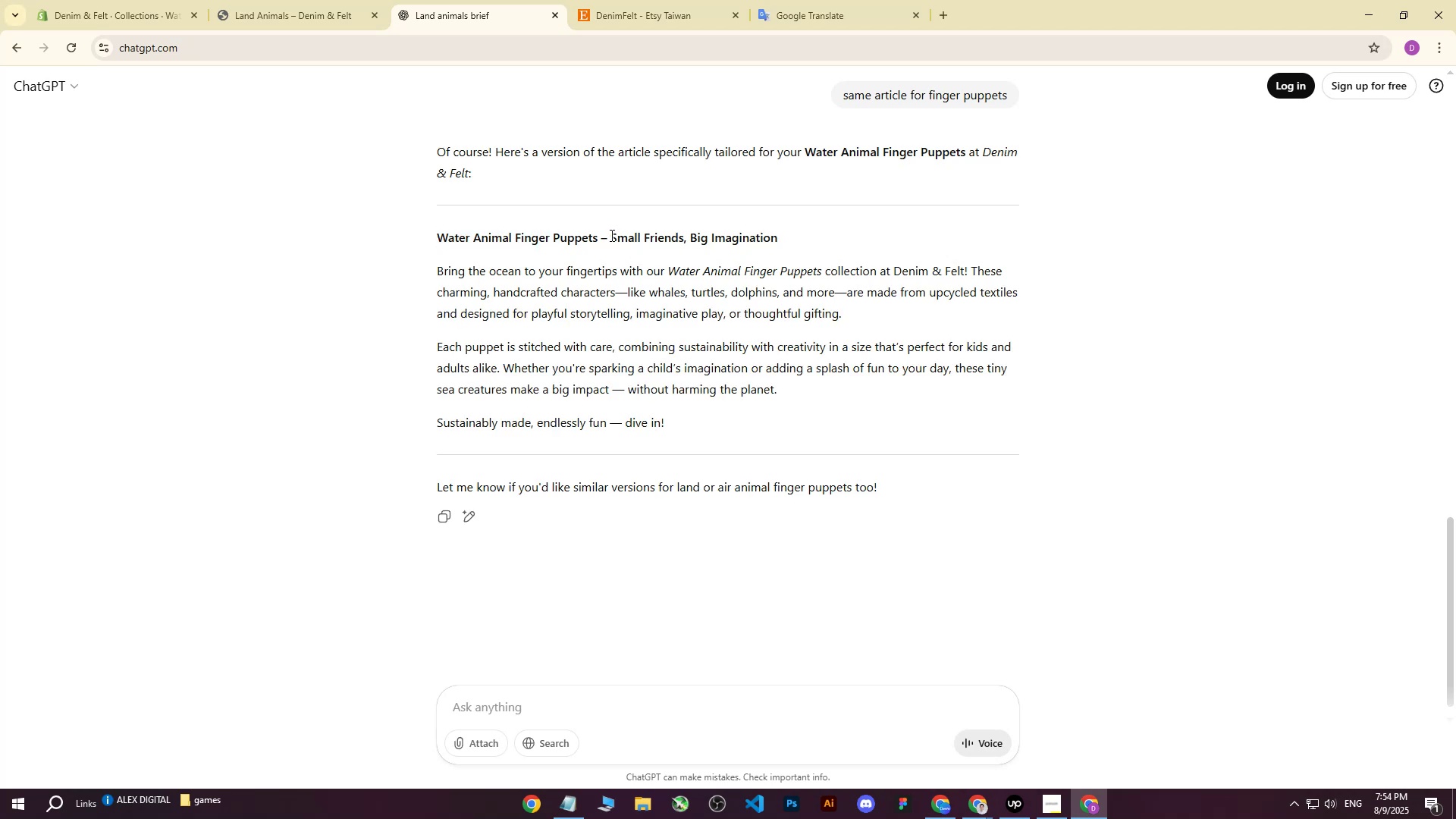 
left_click_drag(start_coordinate=[610, 235], to_coordinate=[835, 384])
 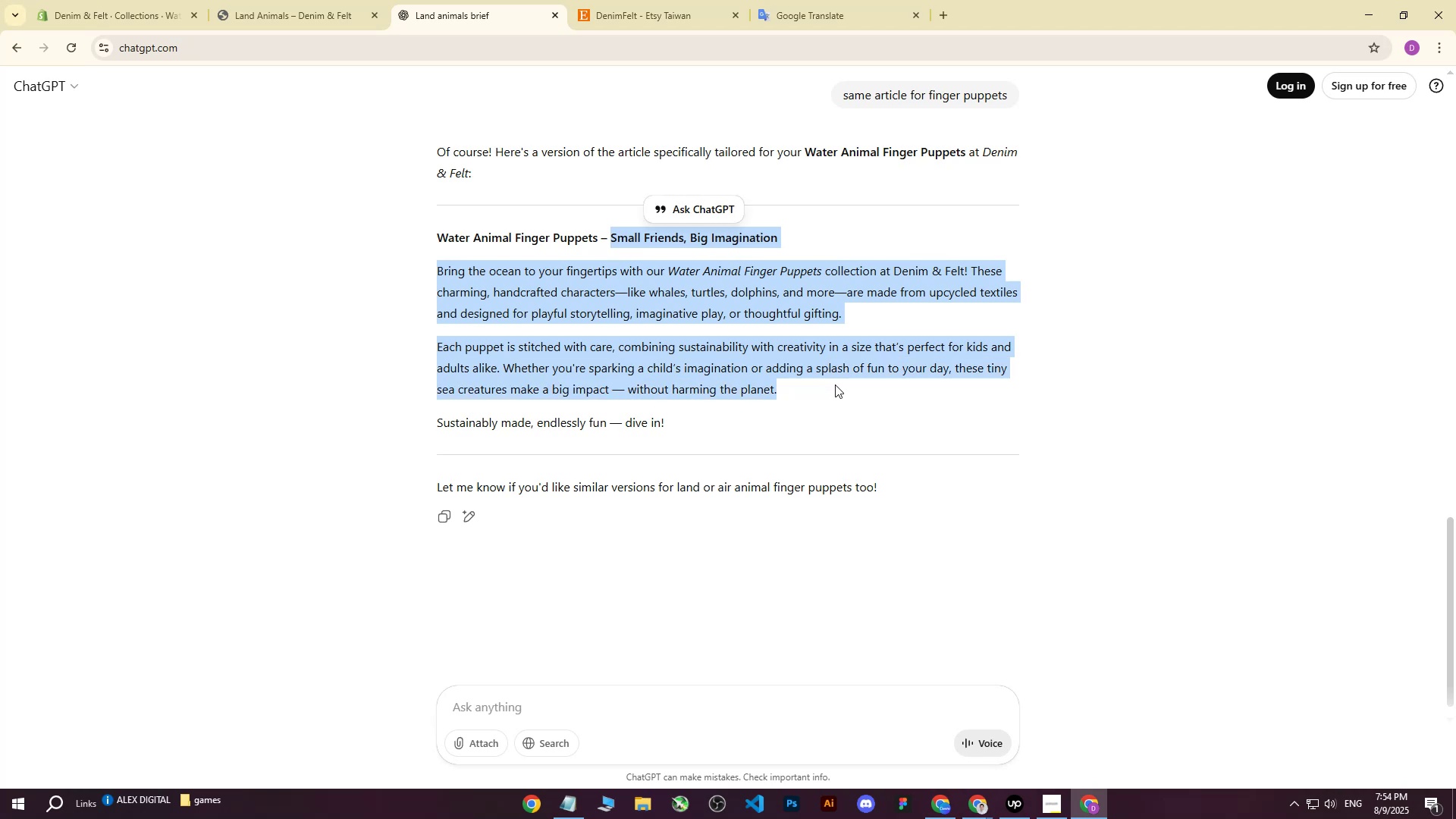 
left_click([835, 384])
 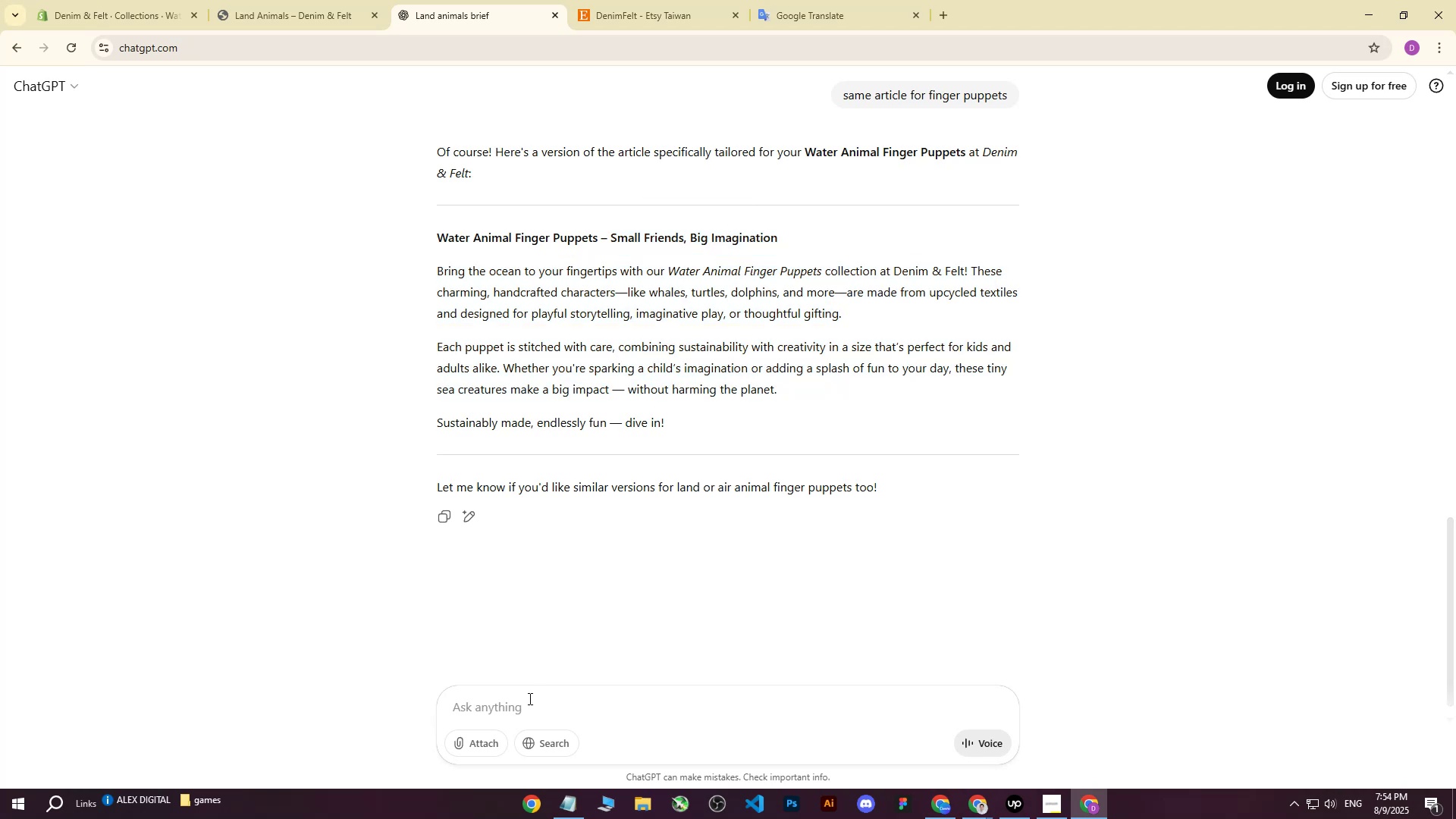 
left_click([521, 711])
 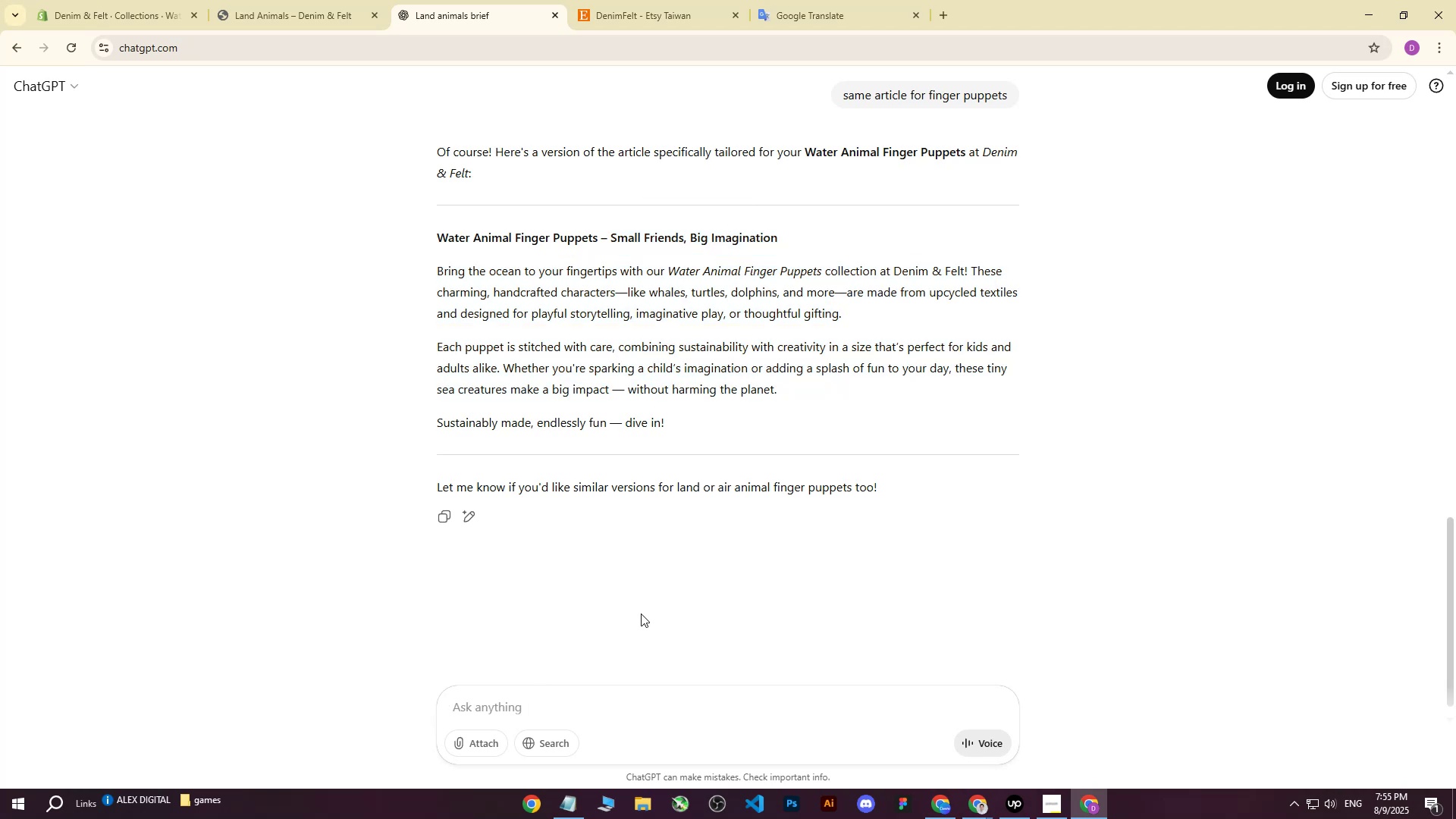 
type(it doesnt have connection with wt)
key(Backspace)
type(ater animals)
 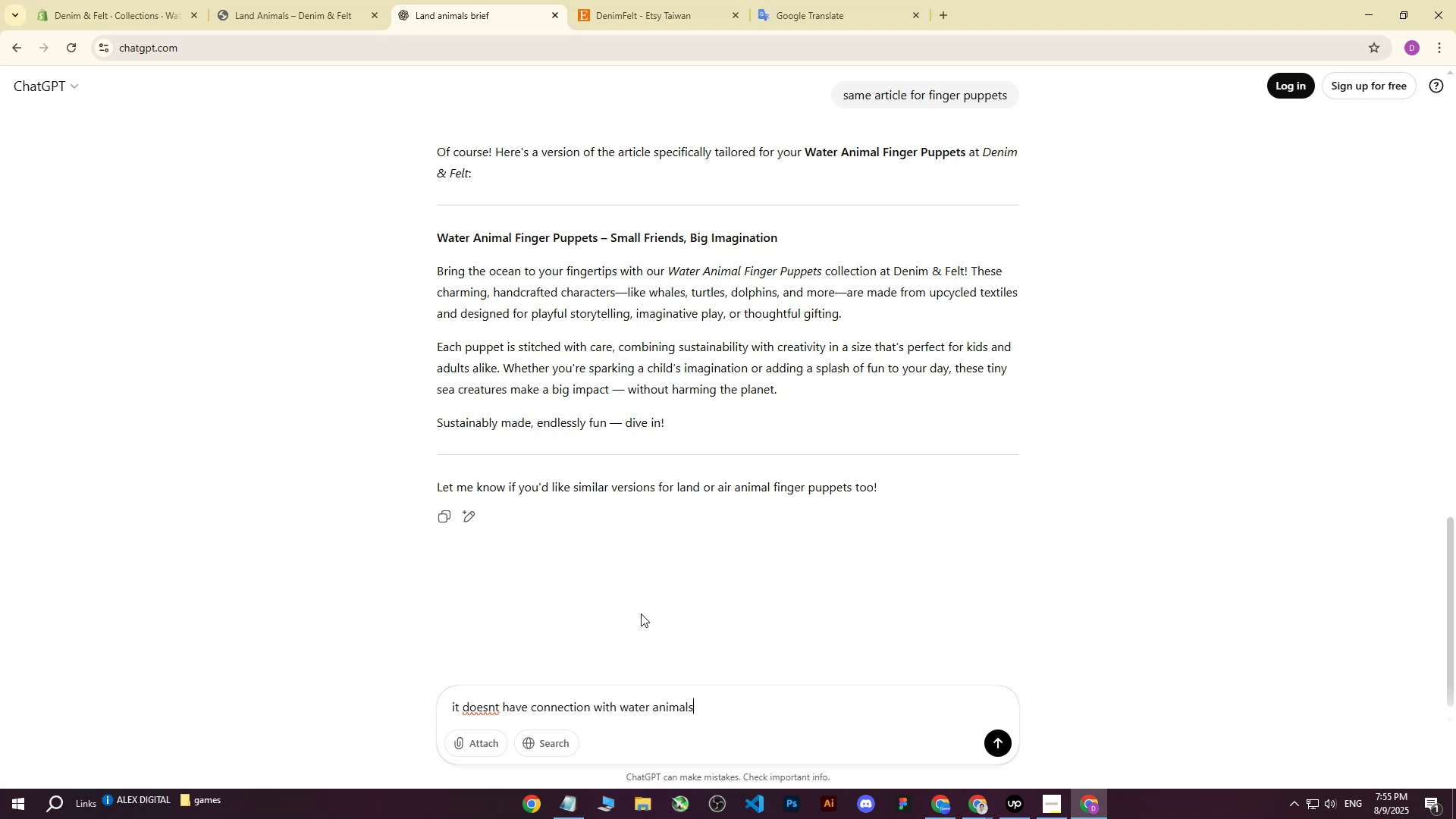 
key(Enter)
 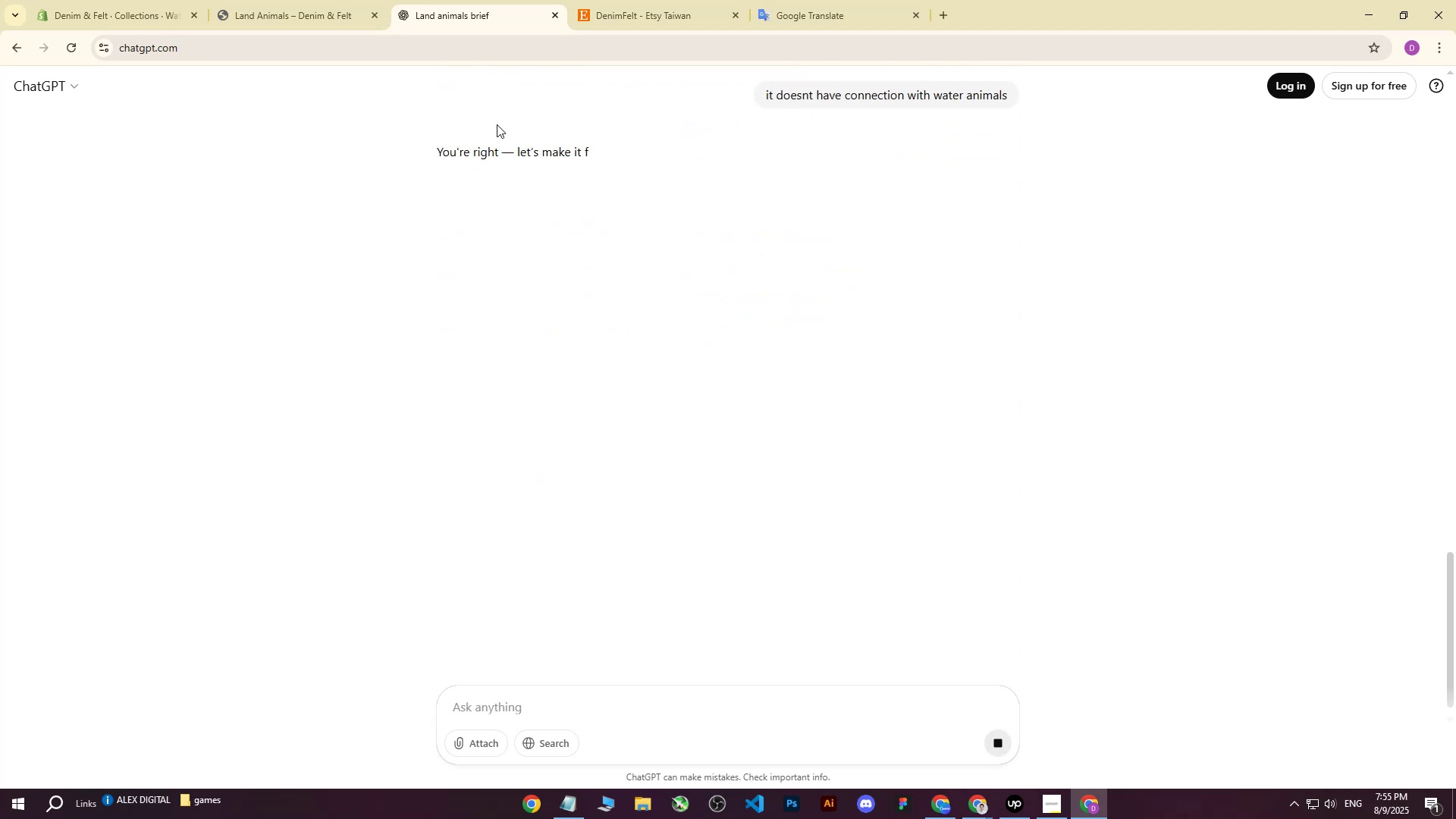 
left_click([623, 0])
 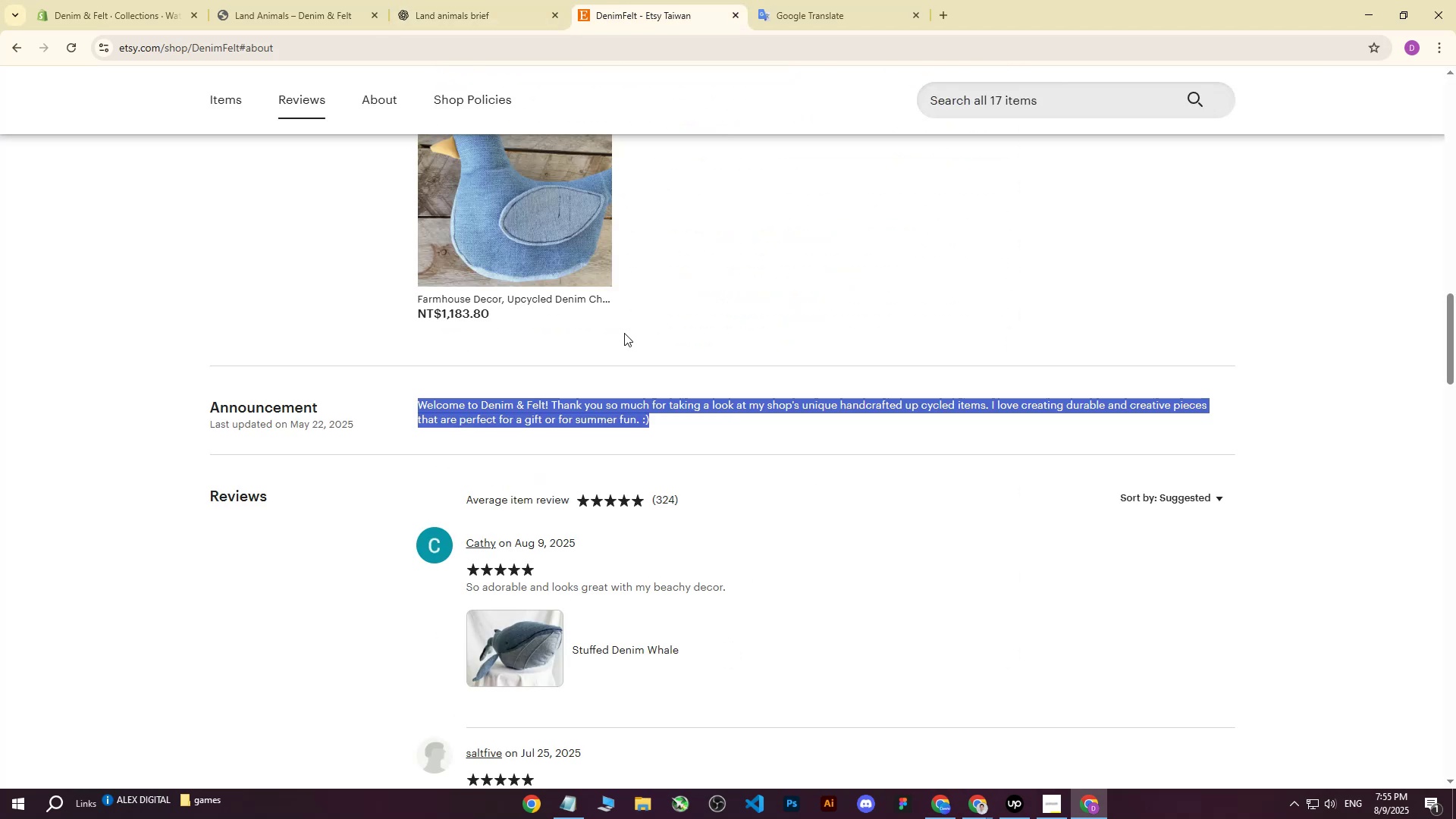 
scroll: coordinate [679, 419], scroll_direction: up, amount: 16.0
 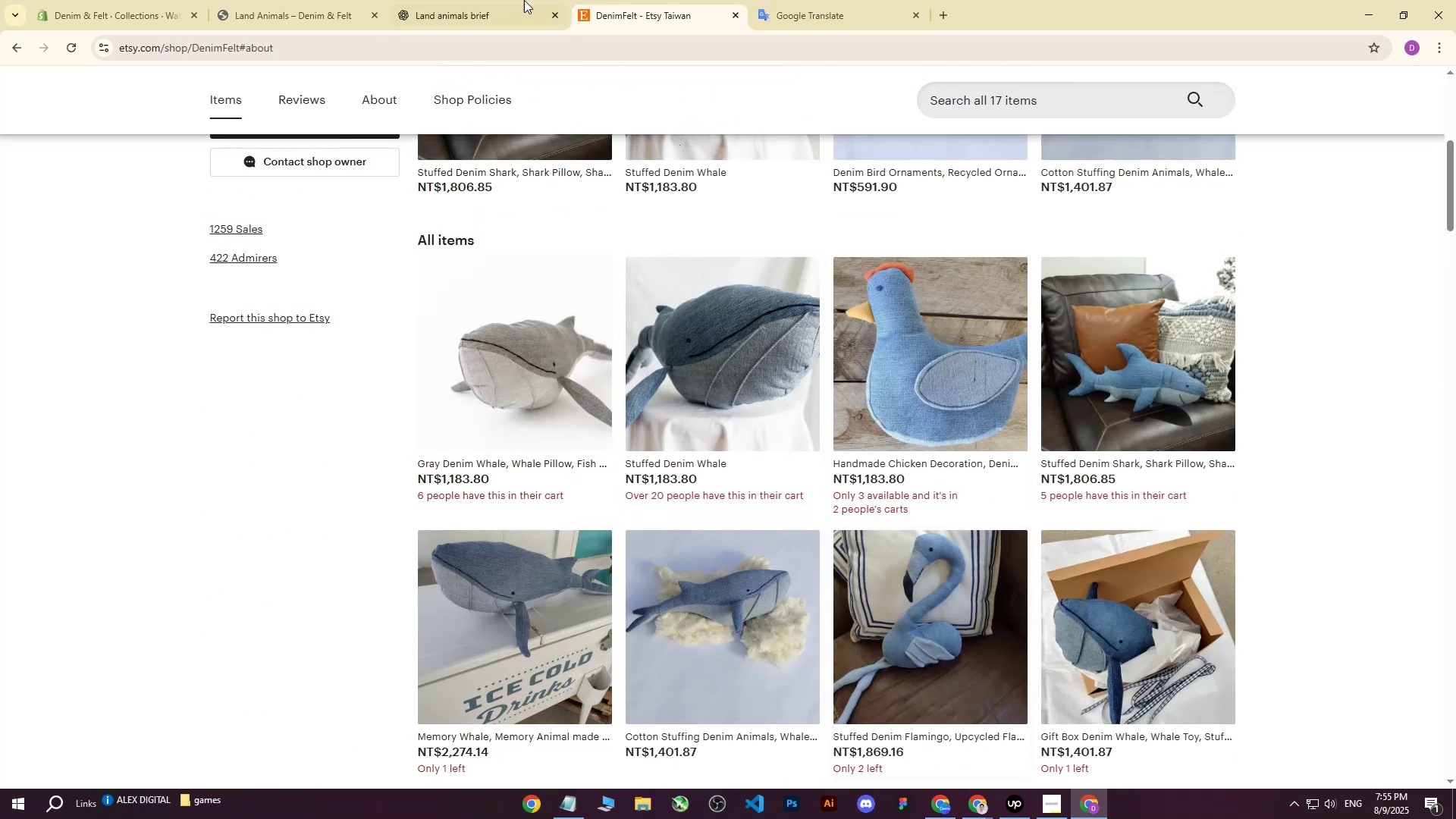 
left_click([461, 0])
 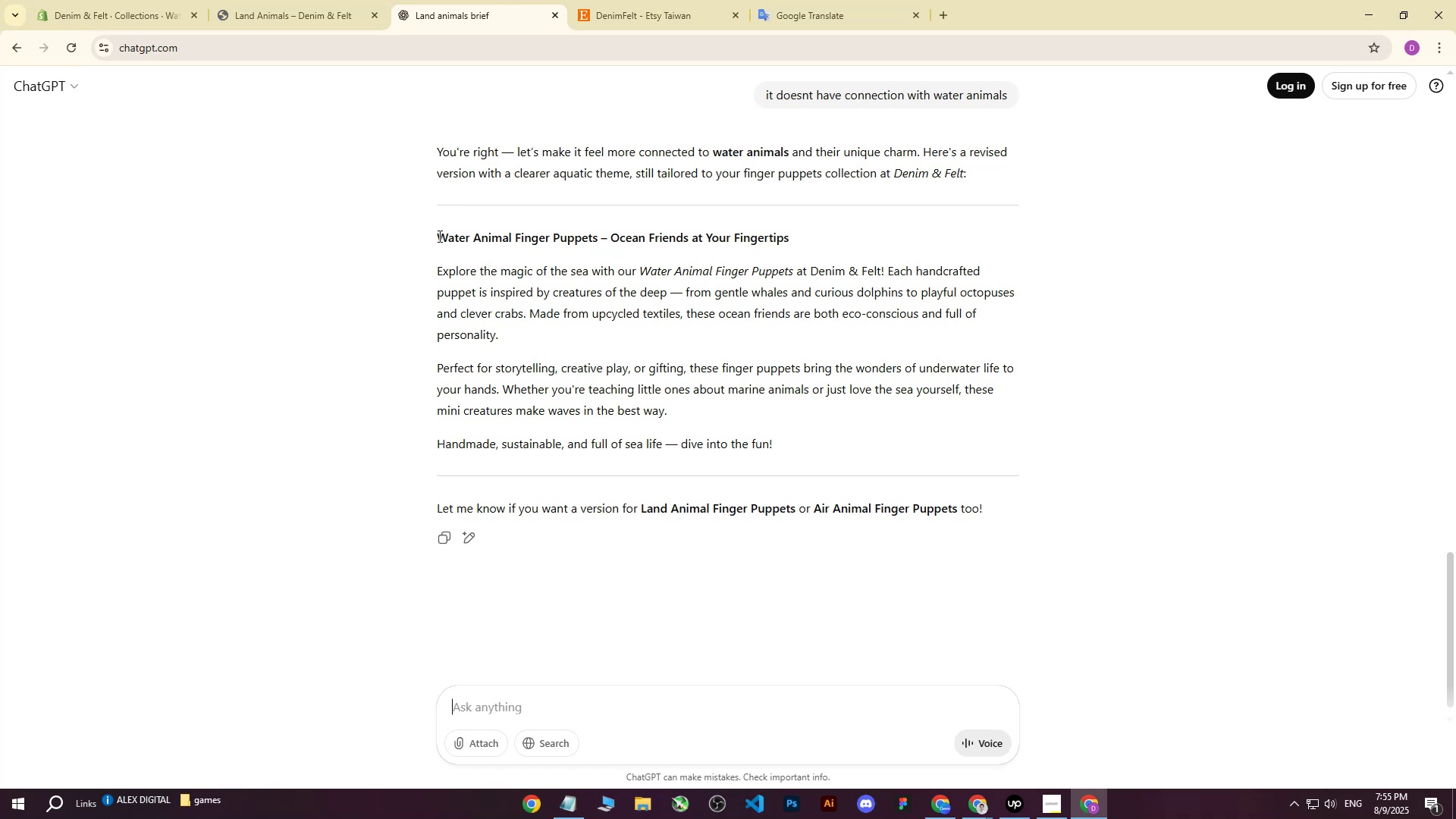 
scroll: coordinate [602, 228], scroll_direction: up, amount: 3.0
 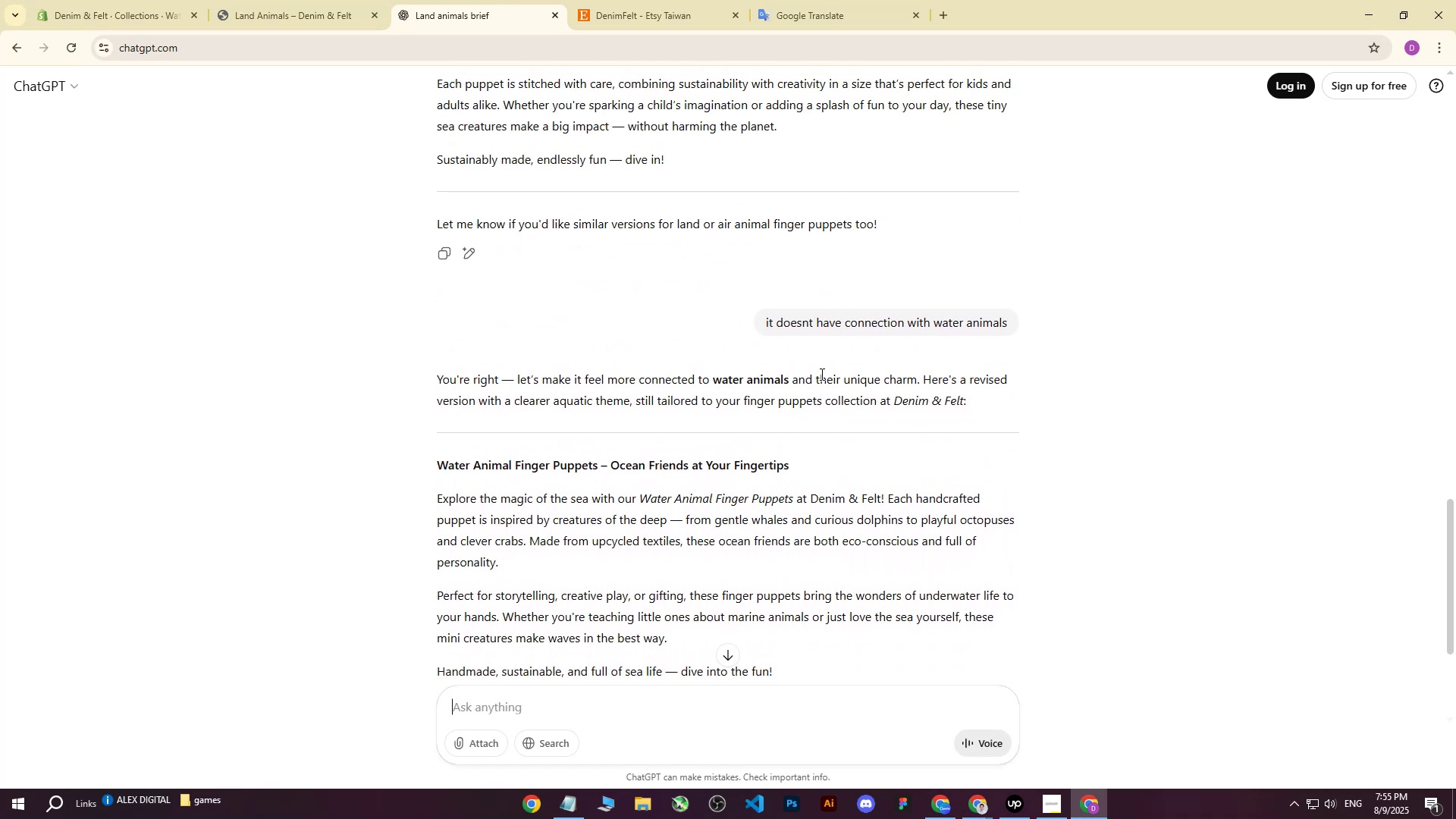 
scroll: coordinate [820, 390], scroll_direction: down, amount: 3.0
 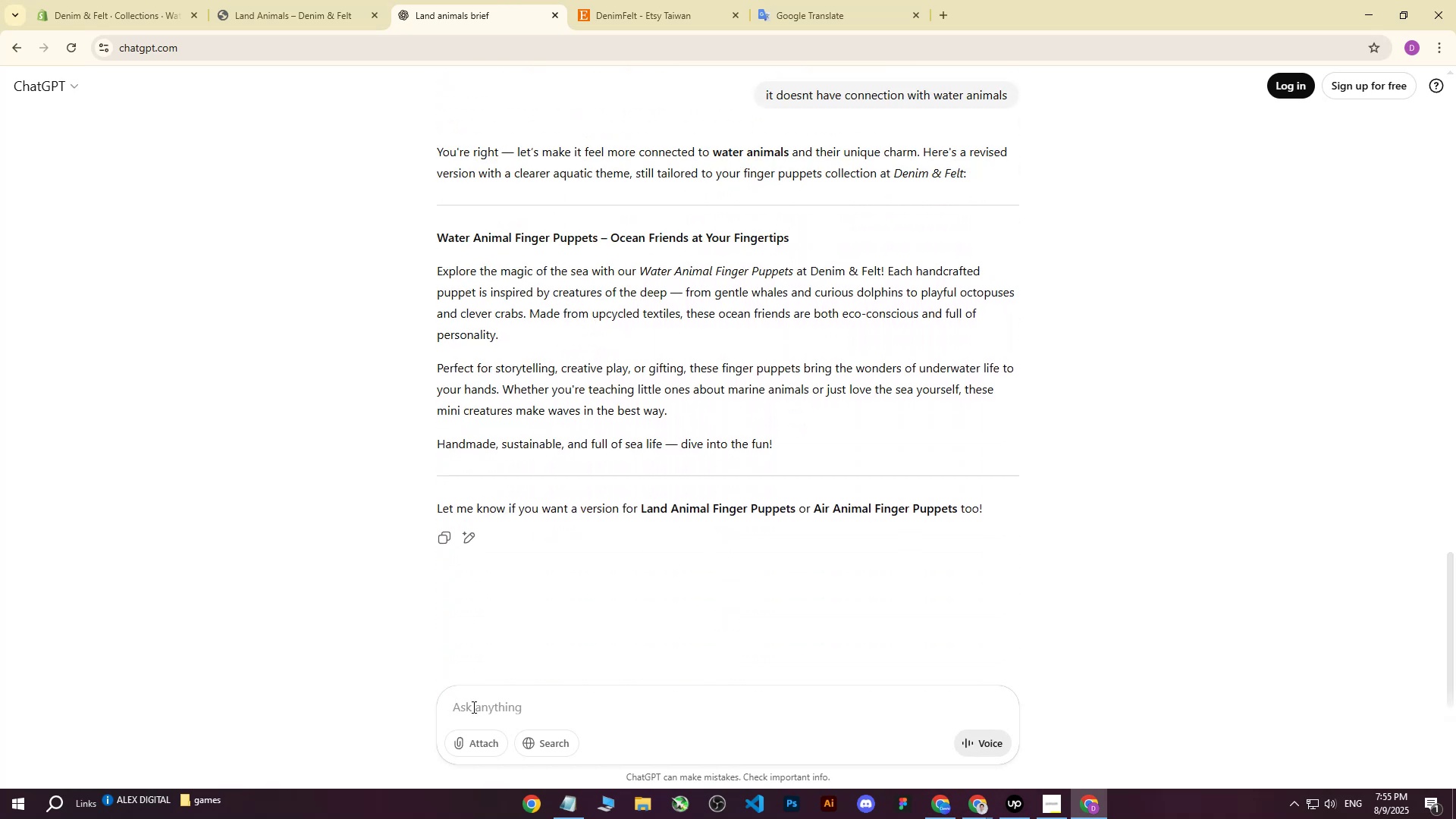 
left_click([472, 707])
 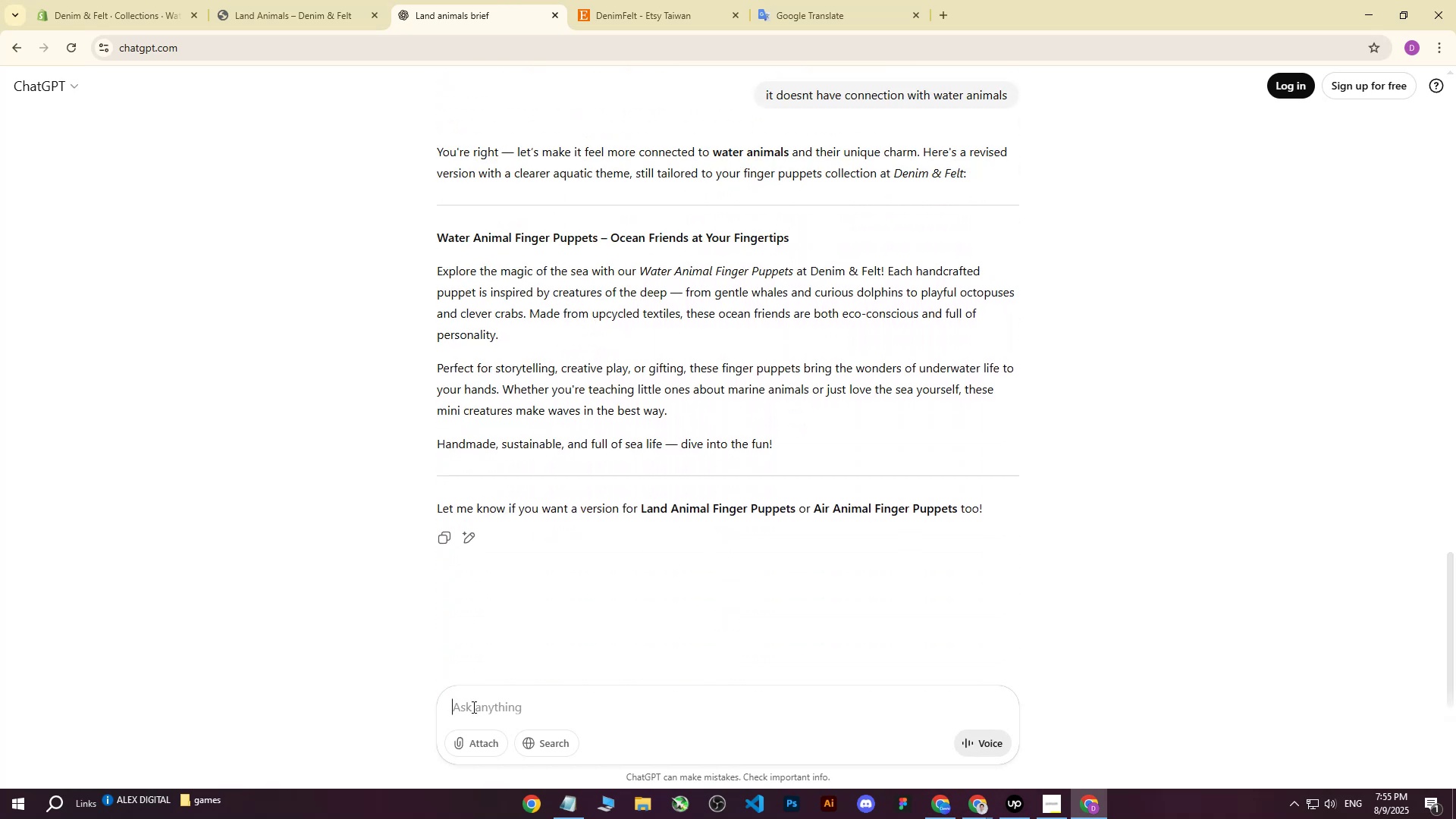 
type(nmo )
key(Backspace)
key(Backspace)
key(Backspace)
type(-o )
key(Backspace)
key(Backspace)
key(Backspace)
type(o i mean taht a)
key(Backspace)
key(Backspace)
key(Backspace)
key(Backspace)
key(Backspace)
type(hat article should be connected to water animn)
key(Backspace)
key(Backspace)
type(mals)
 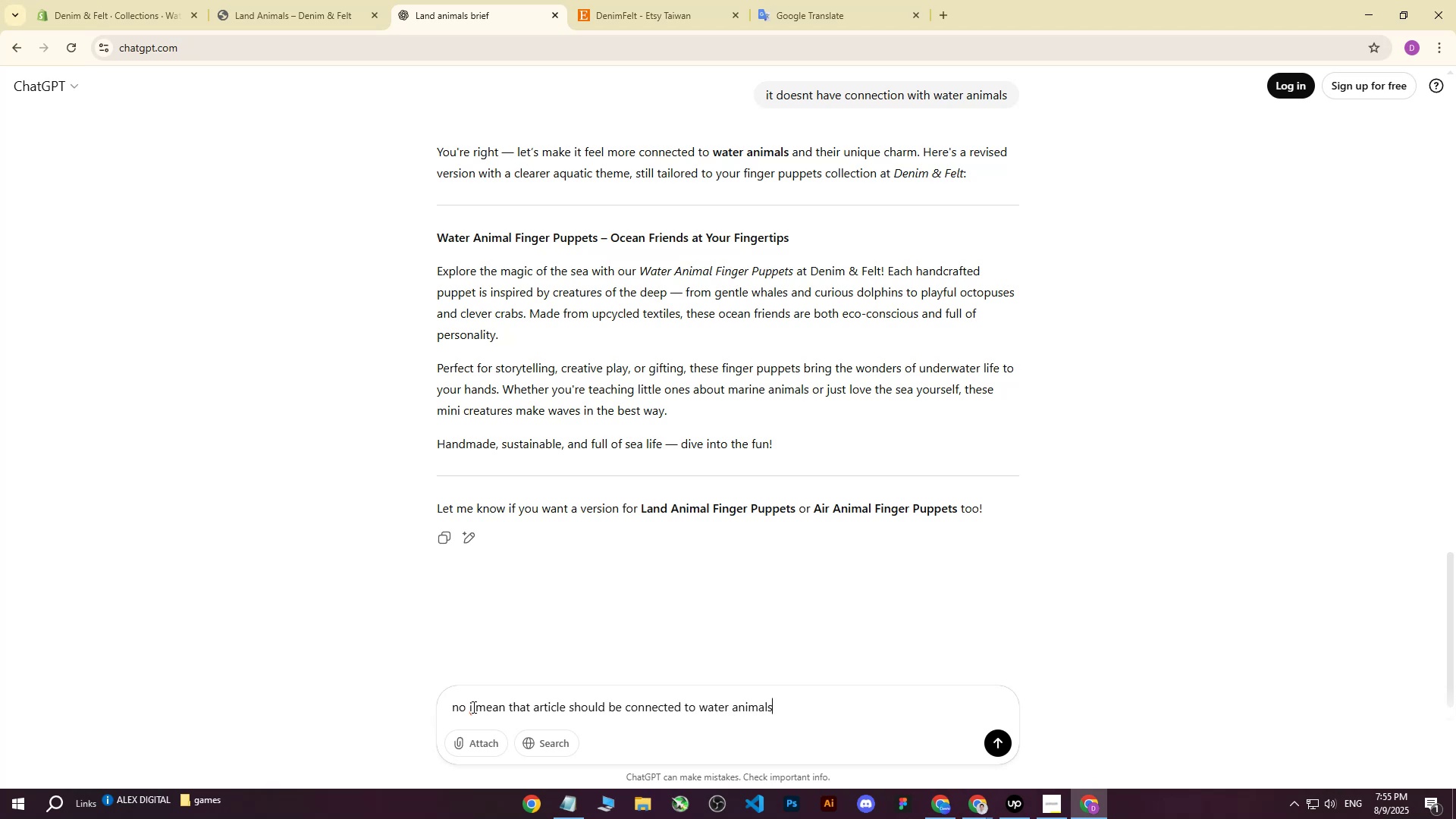 
key(Enter)
 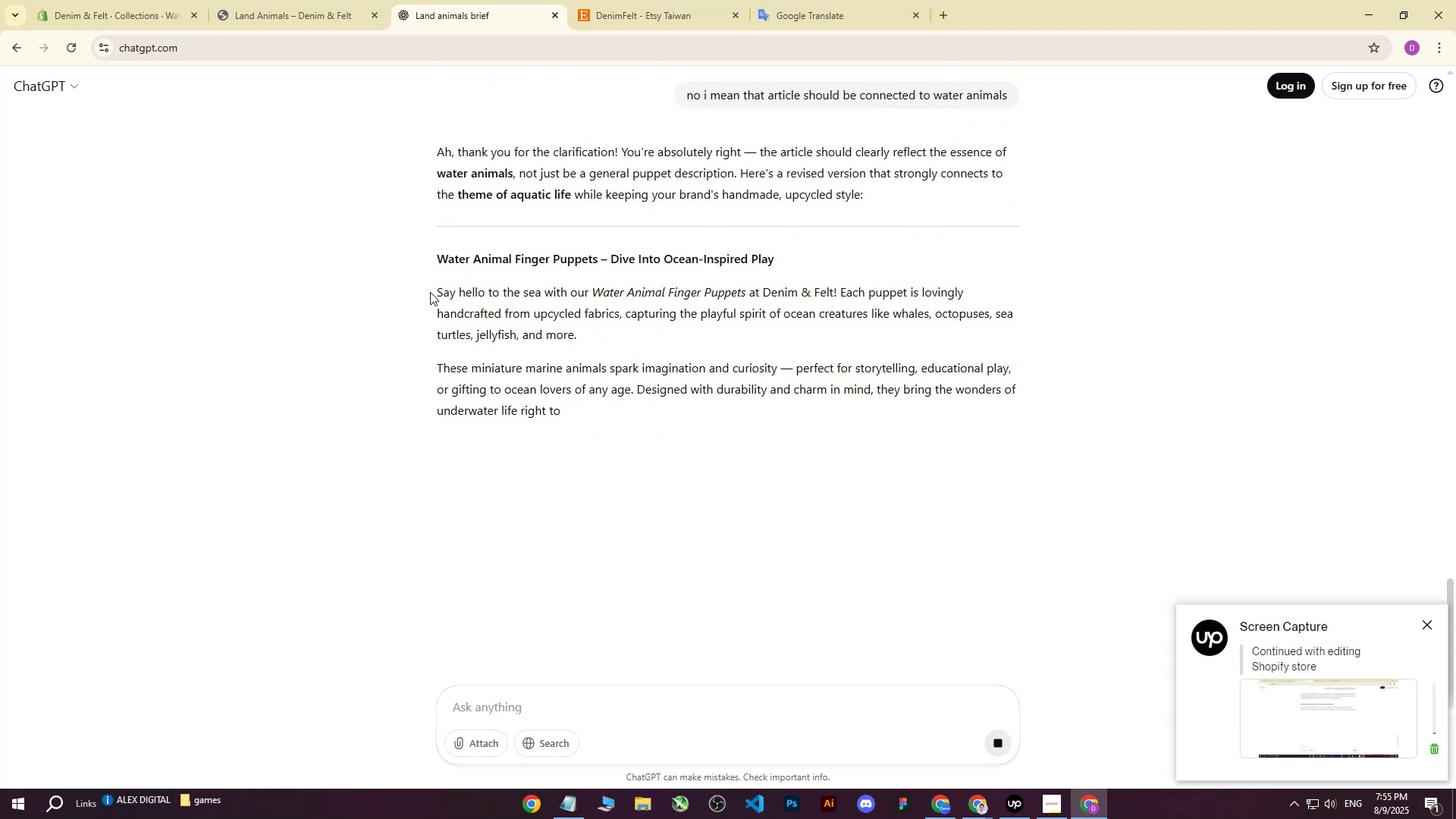 
wait(7.05)
 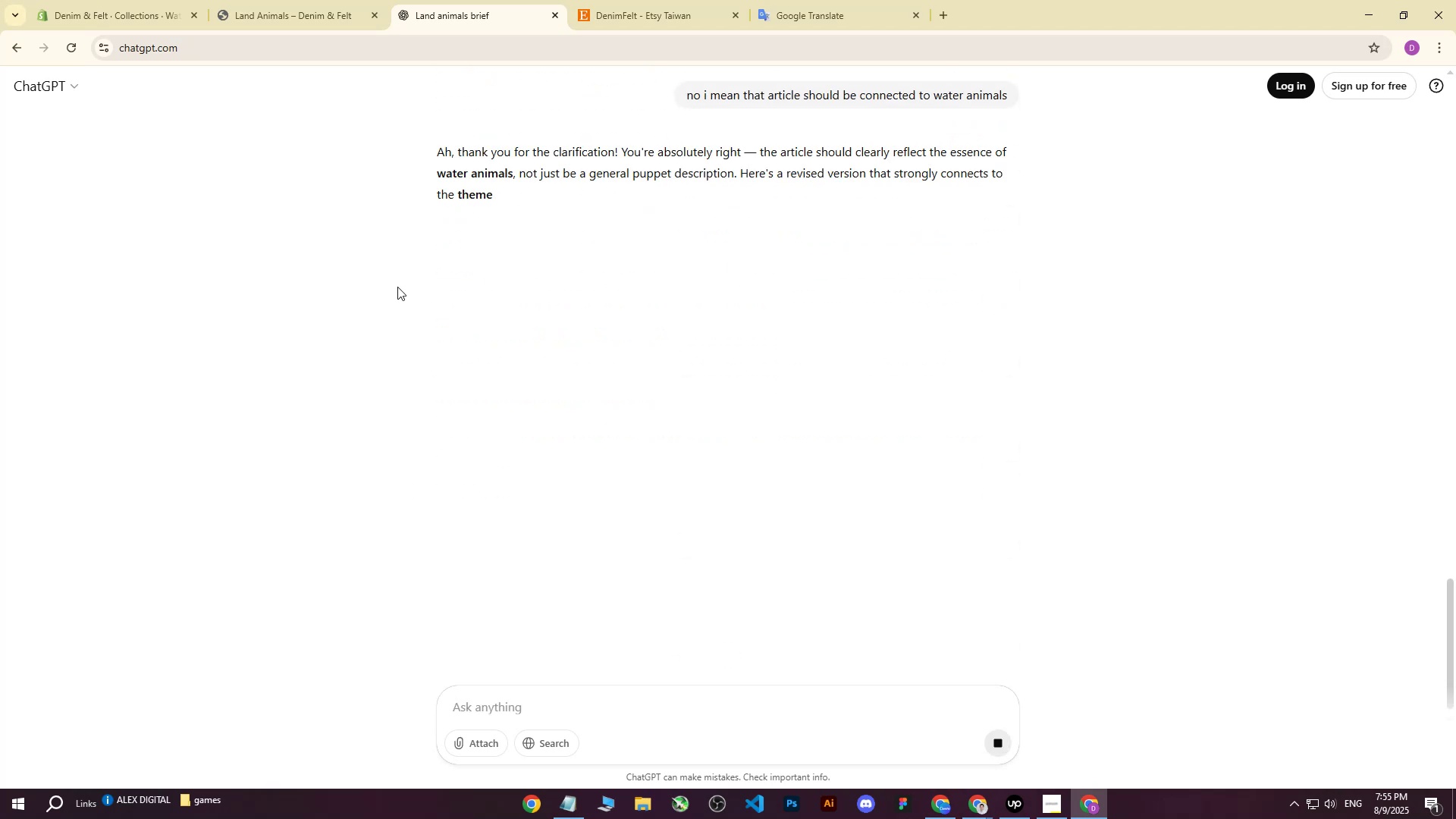 
scroll: coordinate [516, 342], scroll_direction: down, amount: 2.0
 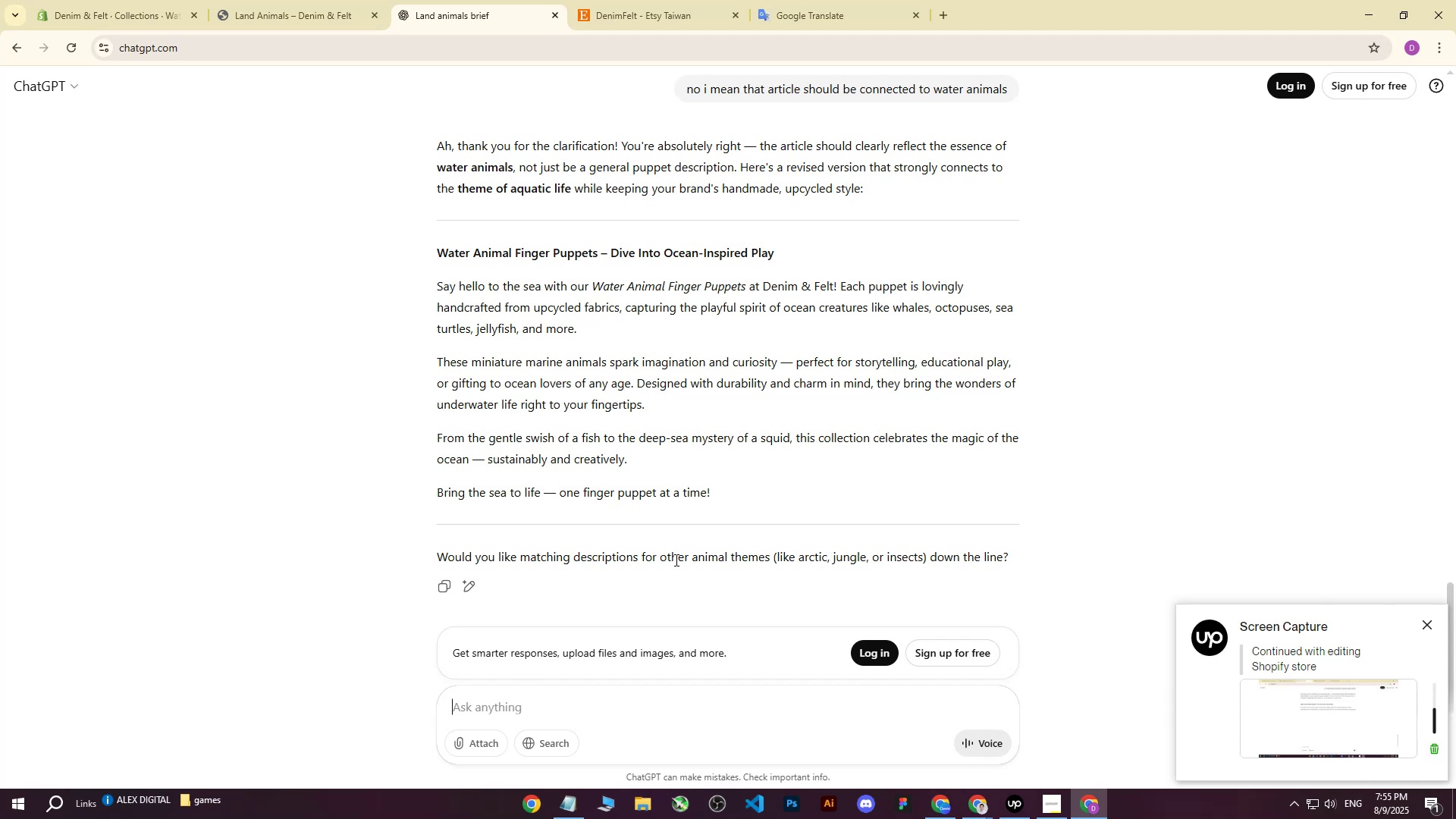 
type(Write me article s)
key(Backspace)
type(for subcategory finger puppets)
 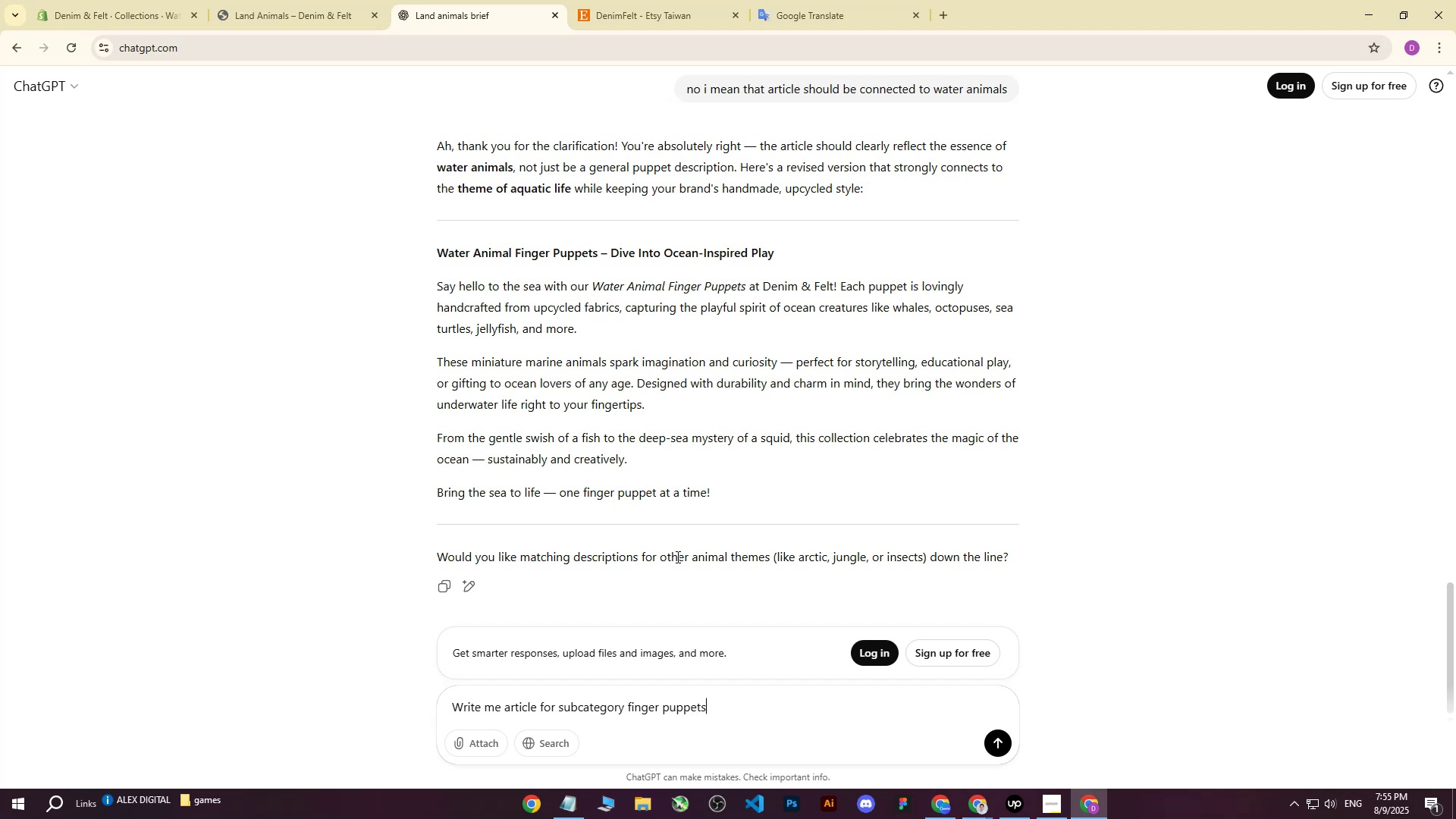 
key(Enter)
 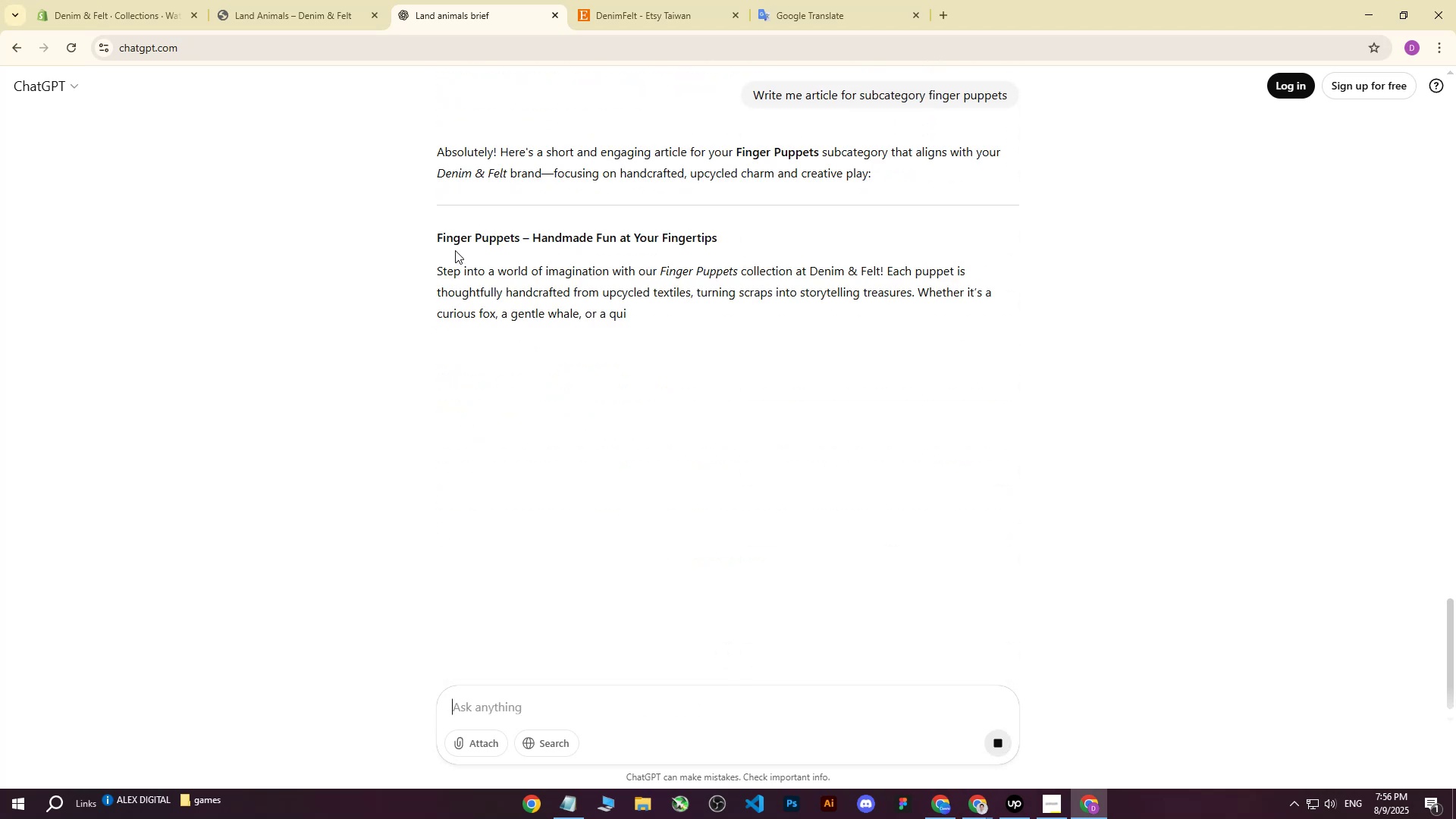 
left_click_drag(start_coordinate=[436, 234], to_coordinate=[748, 450])
 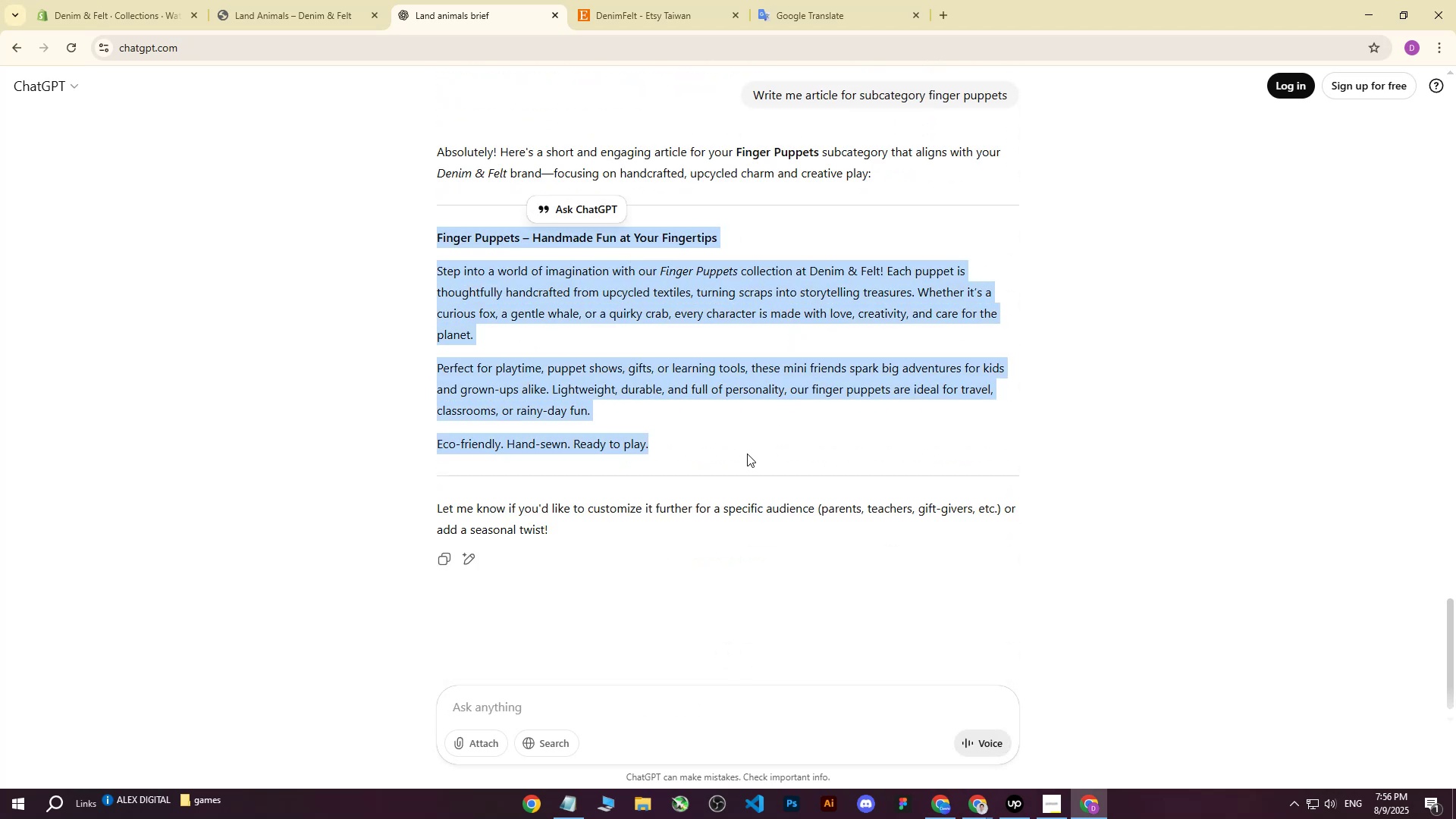 
key(Control+C)
 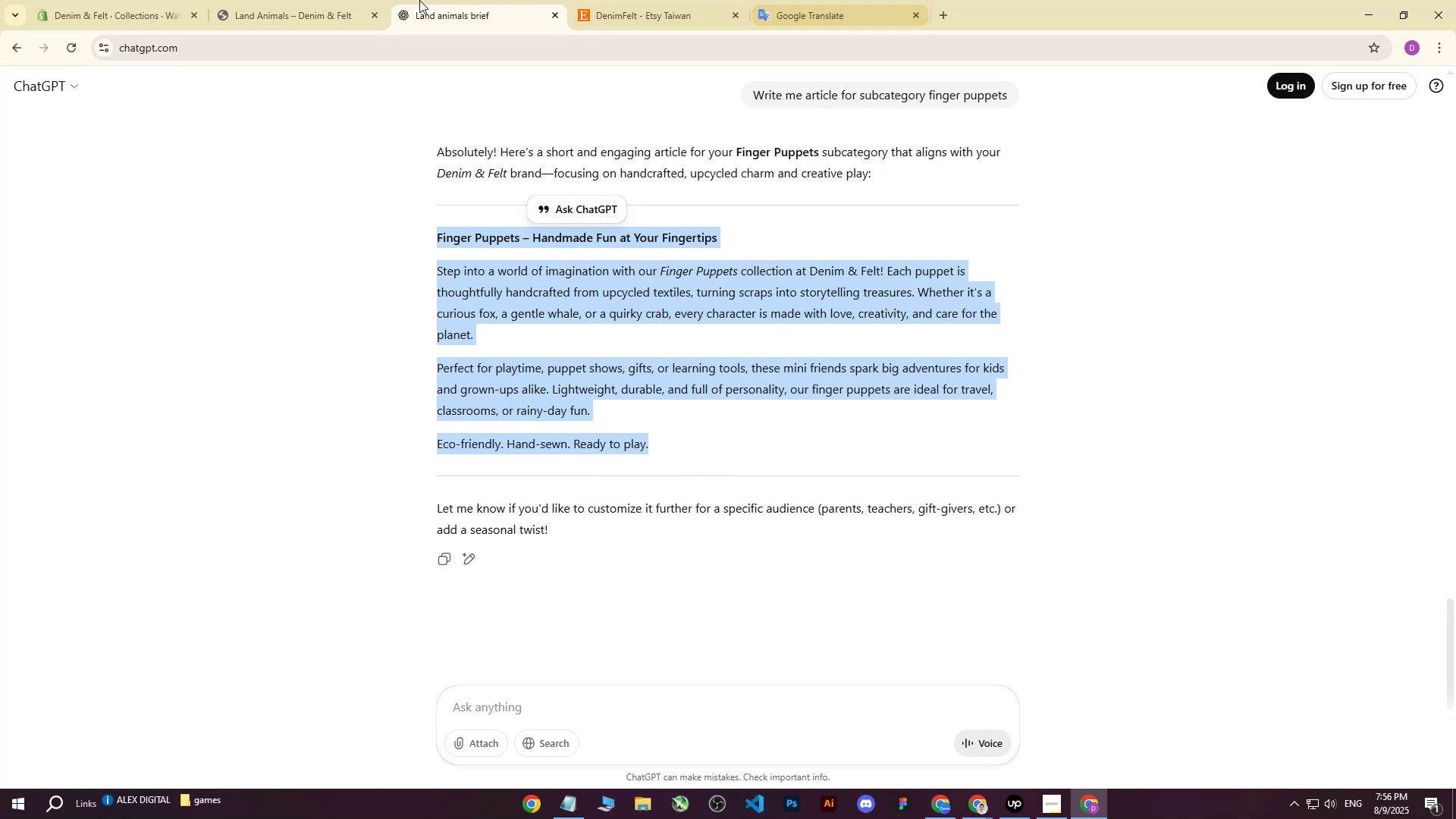 
left_click([261, 0])
 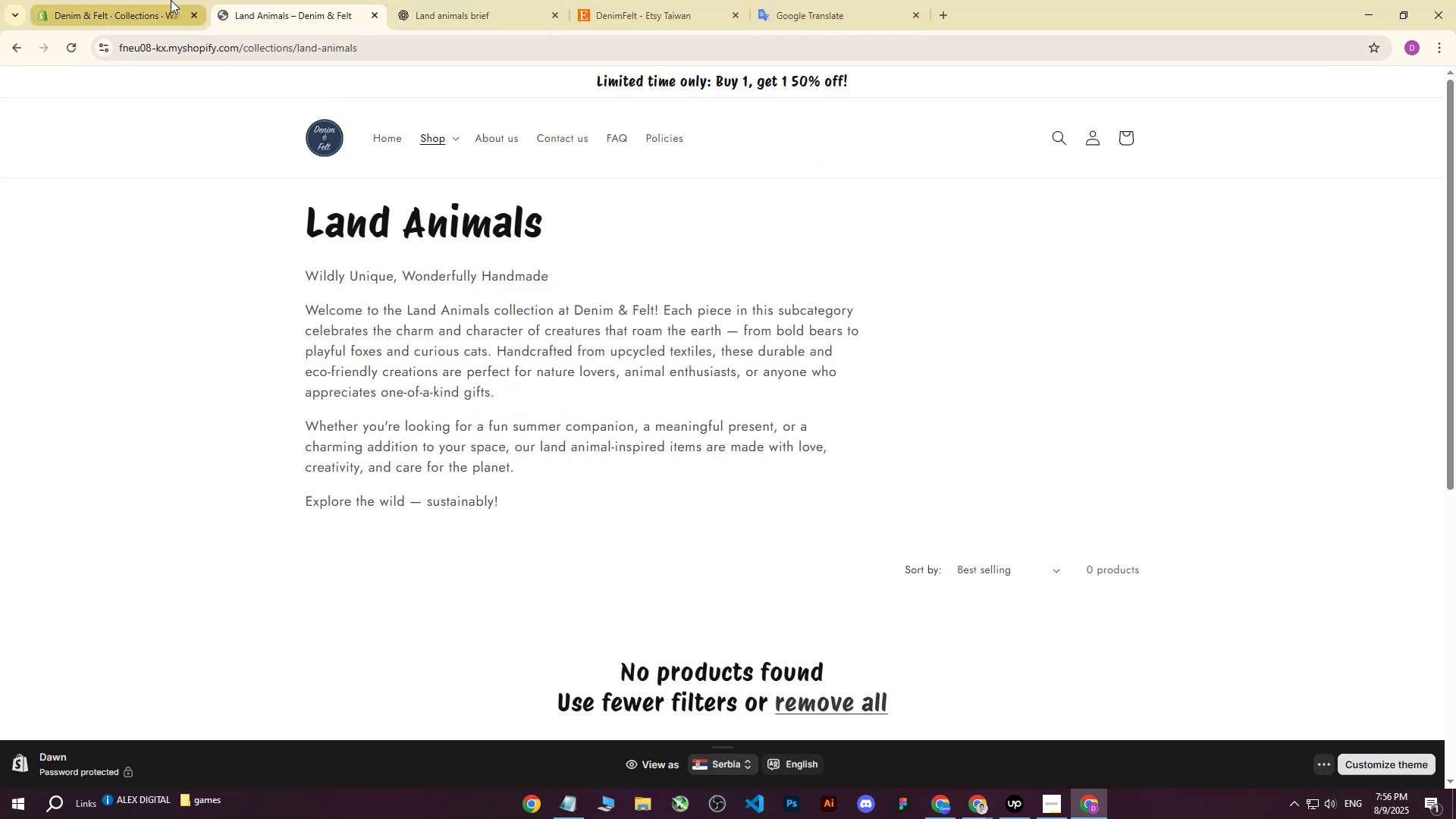 
double_click([171, 0])
 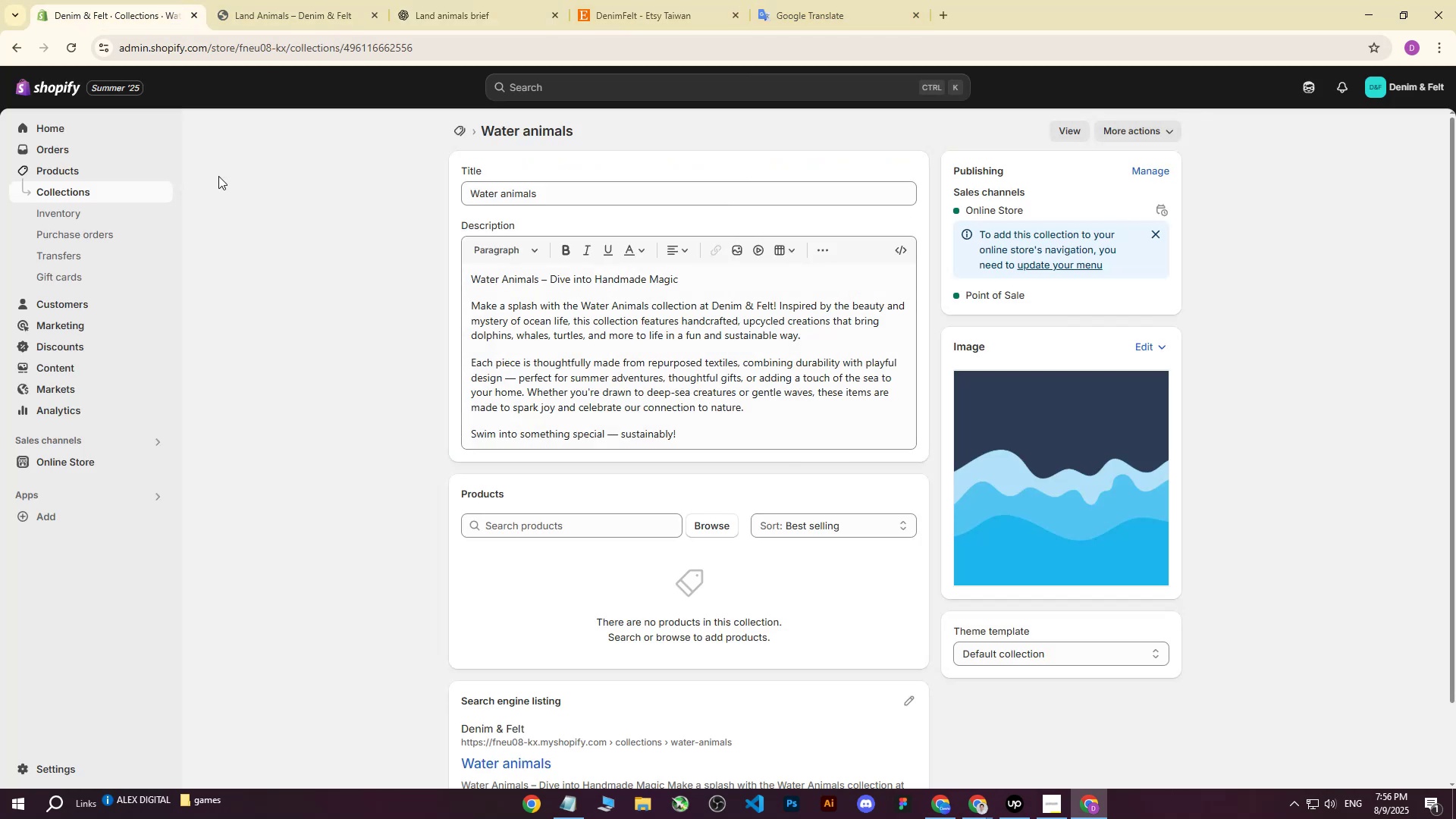 
left_click([81, 196])
 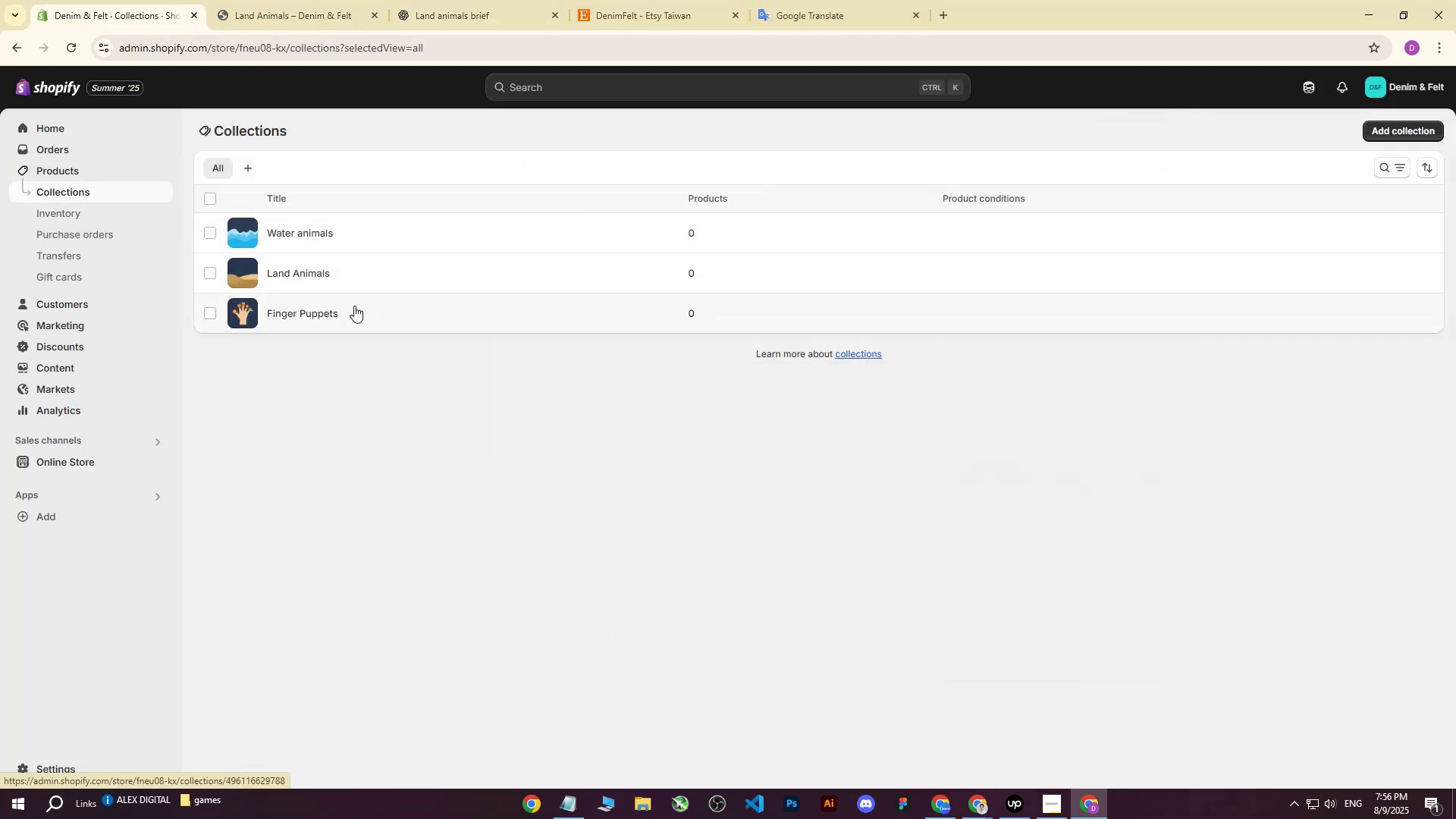 
left_click([325, 315])
 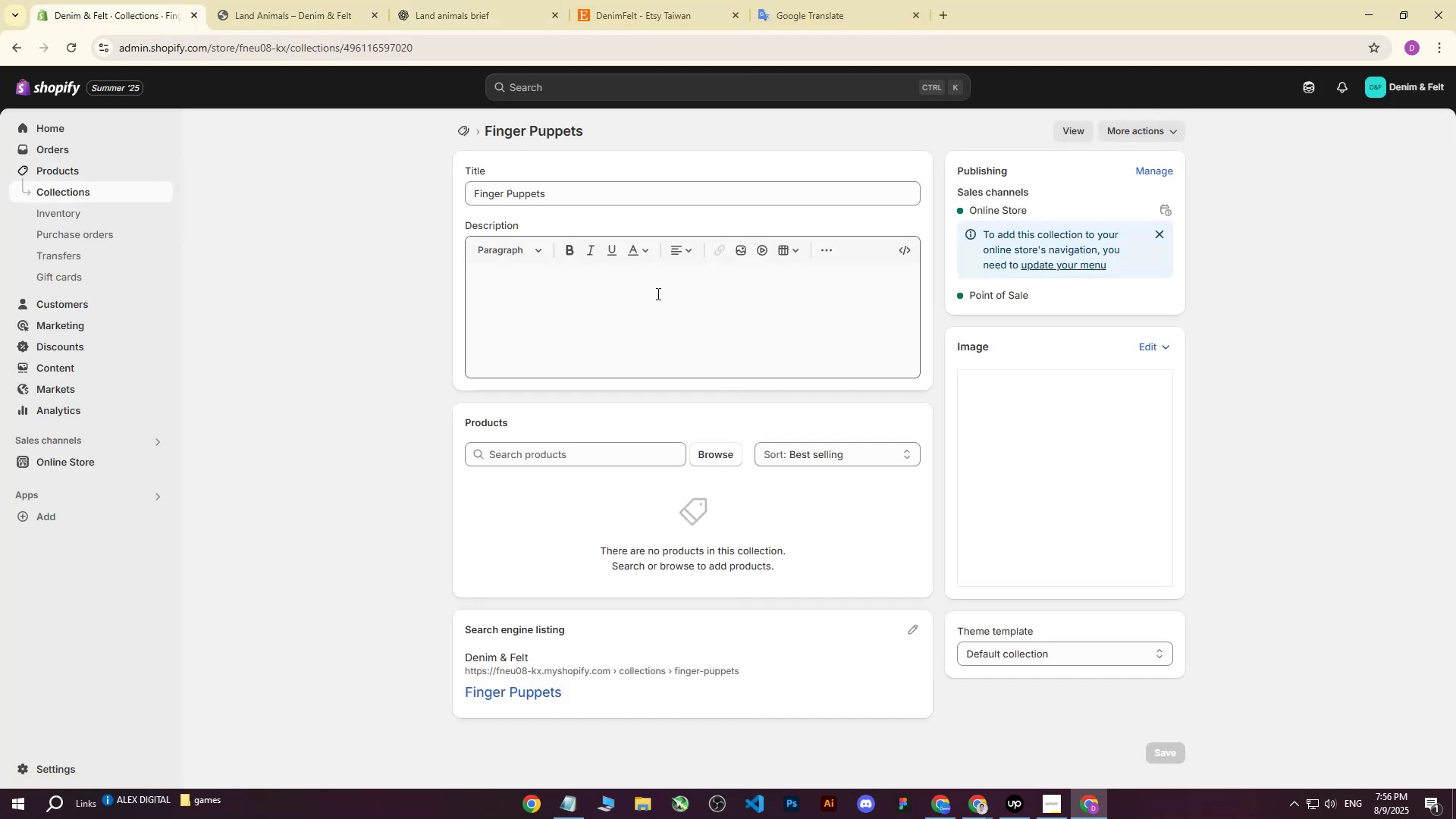 
left_click([633, 305])
 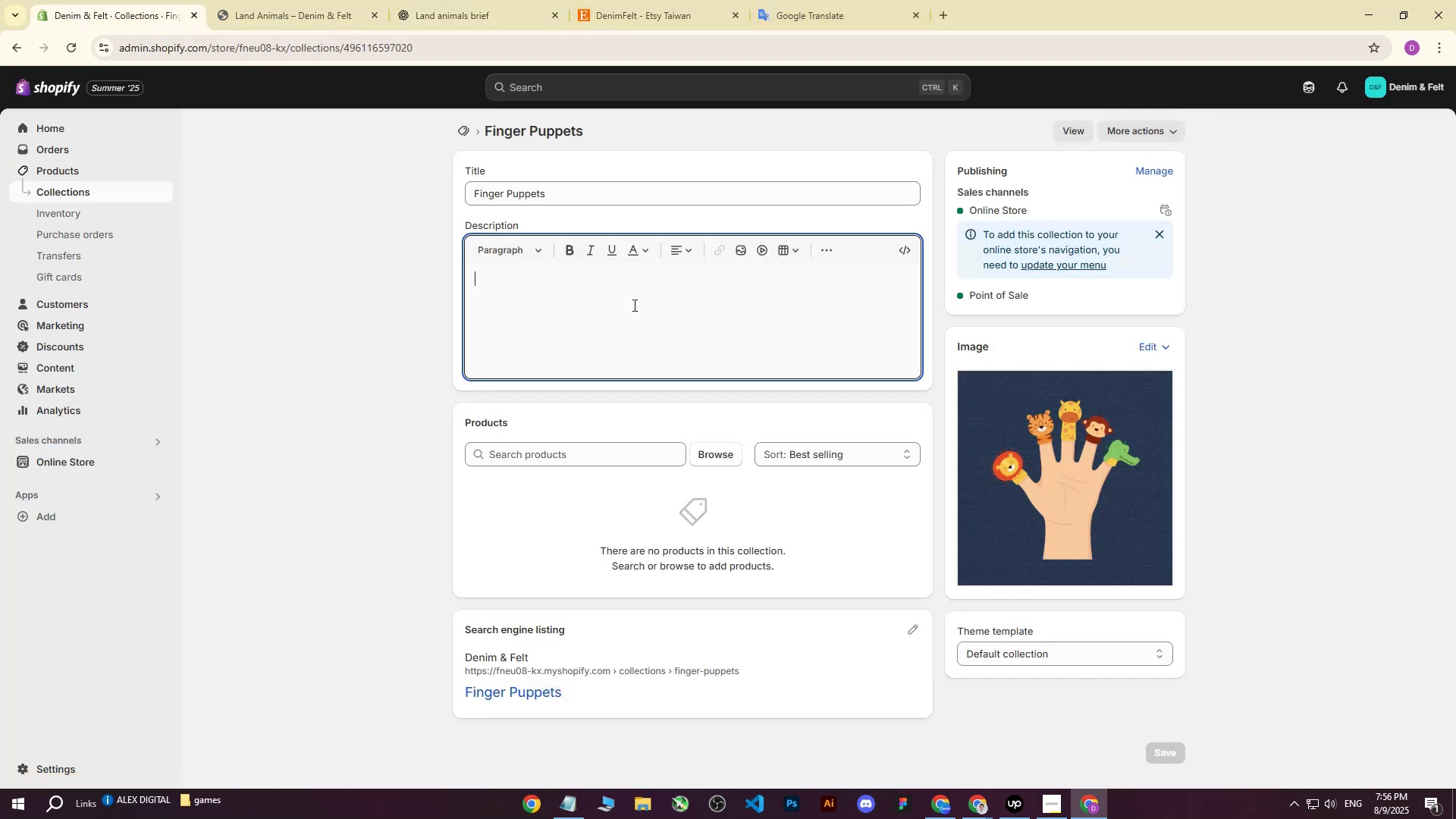 
key(Control+ControlLeft)
 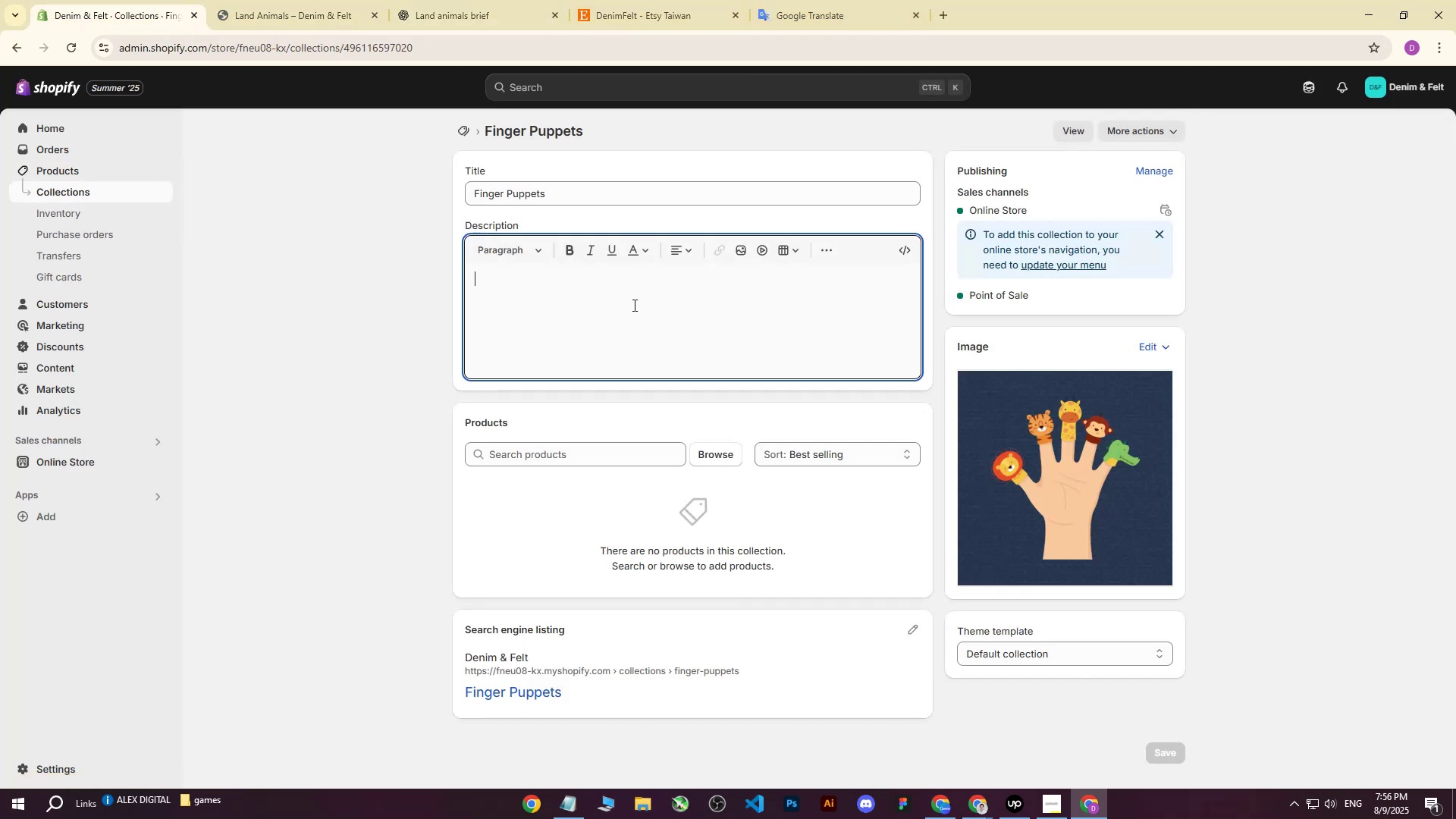 
key(Control+V)
 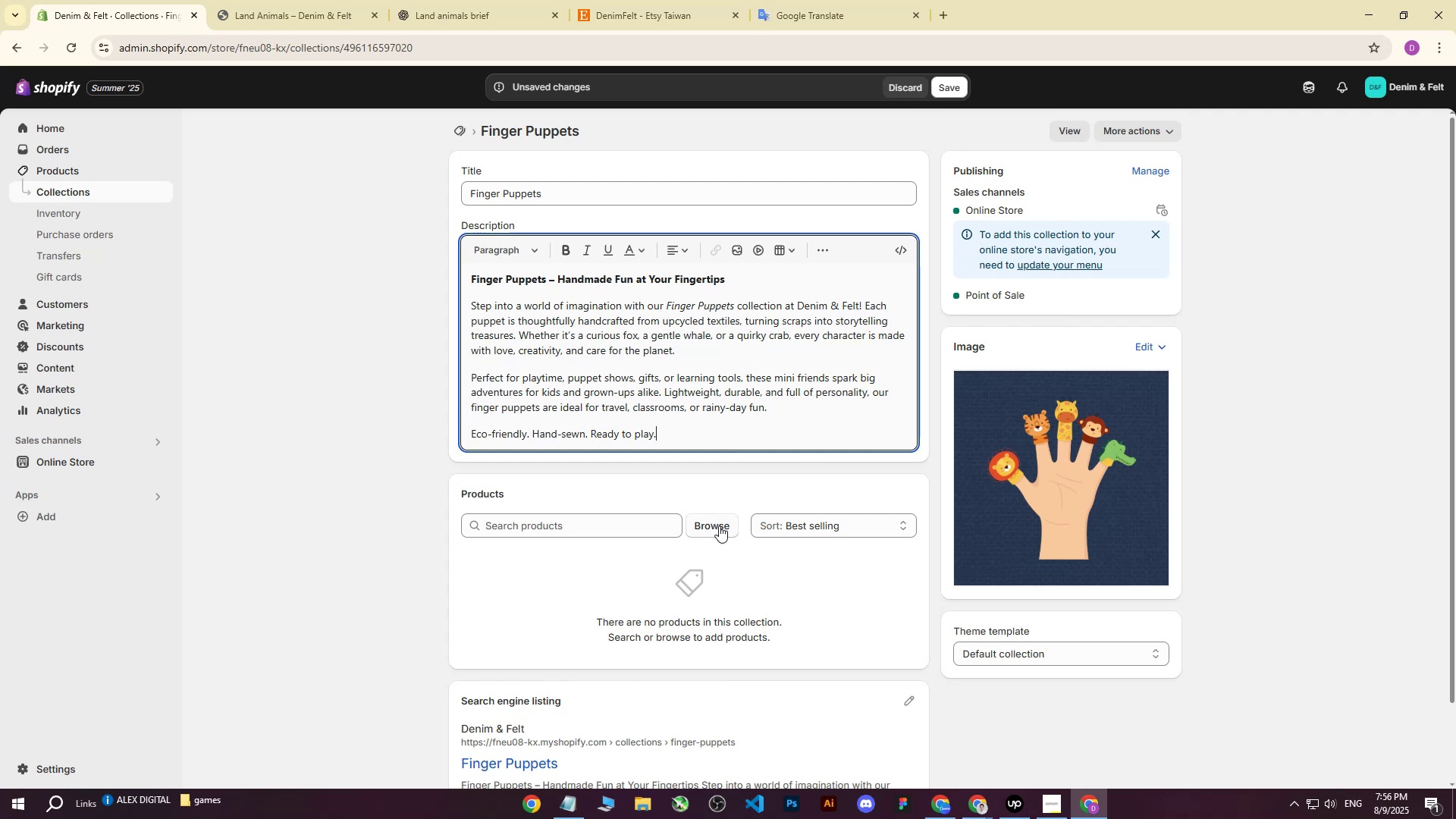 
wait(7.32)
 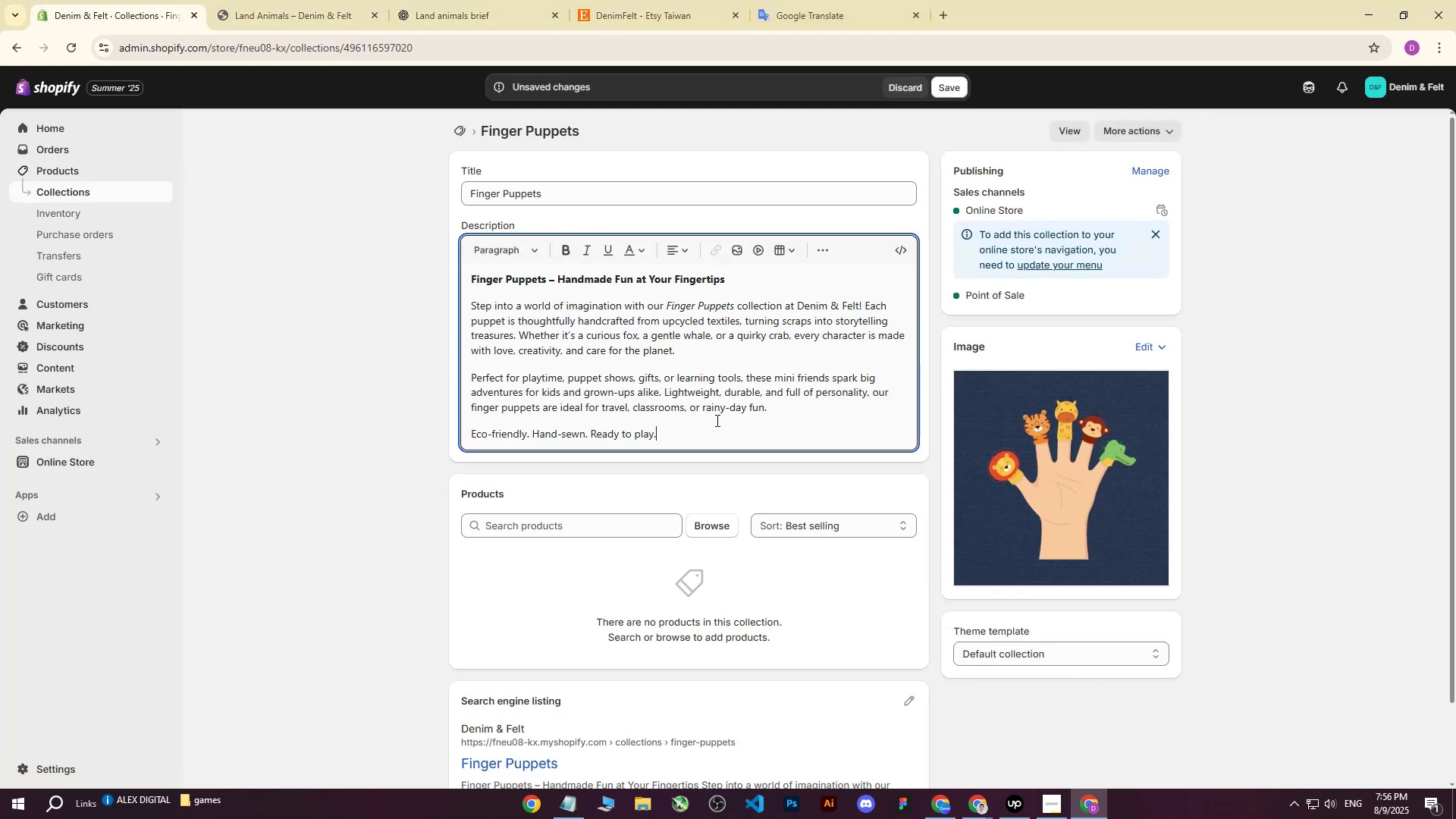 
left_click([605, 525])
 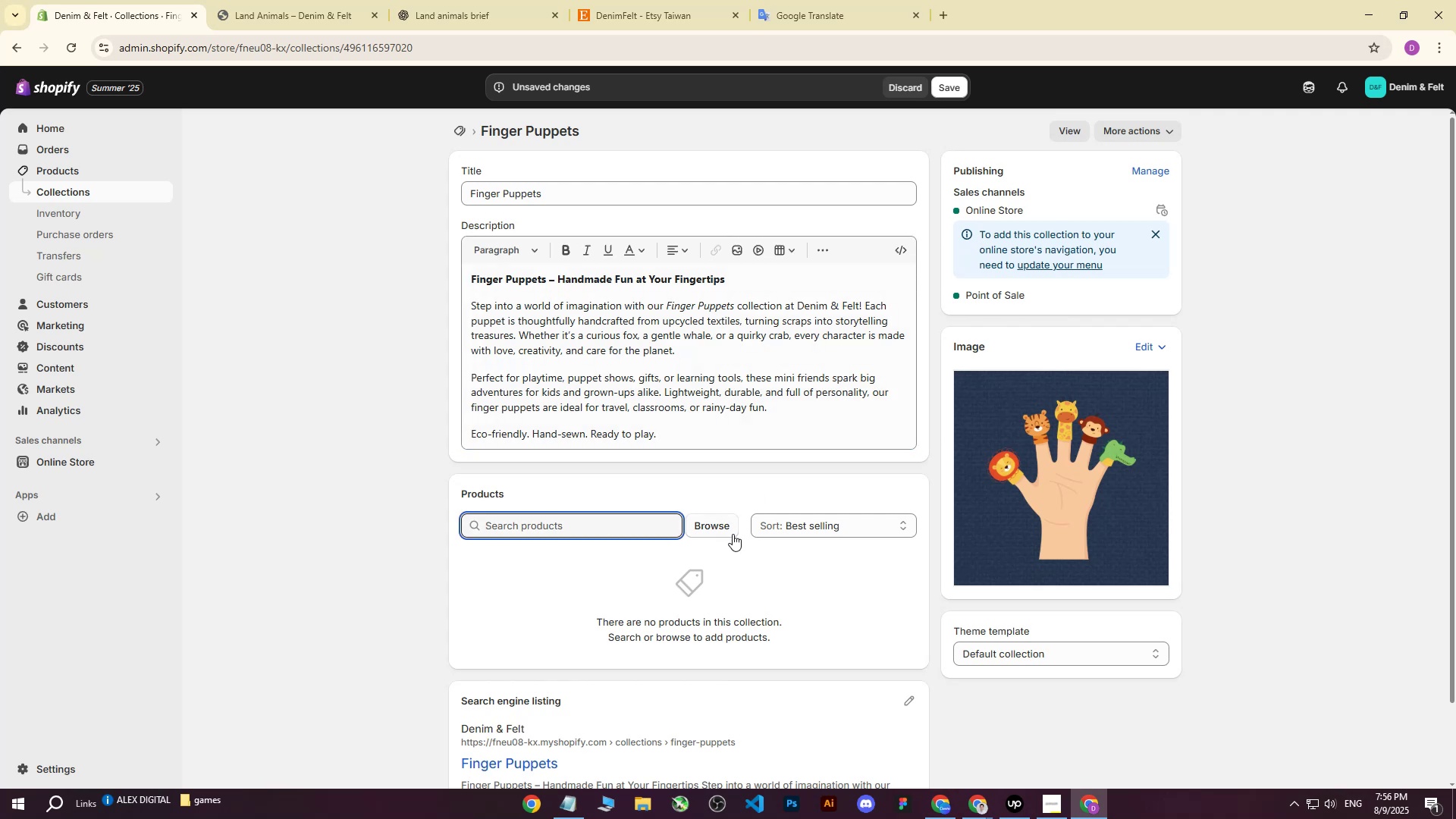 
left_click([730, 531])
 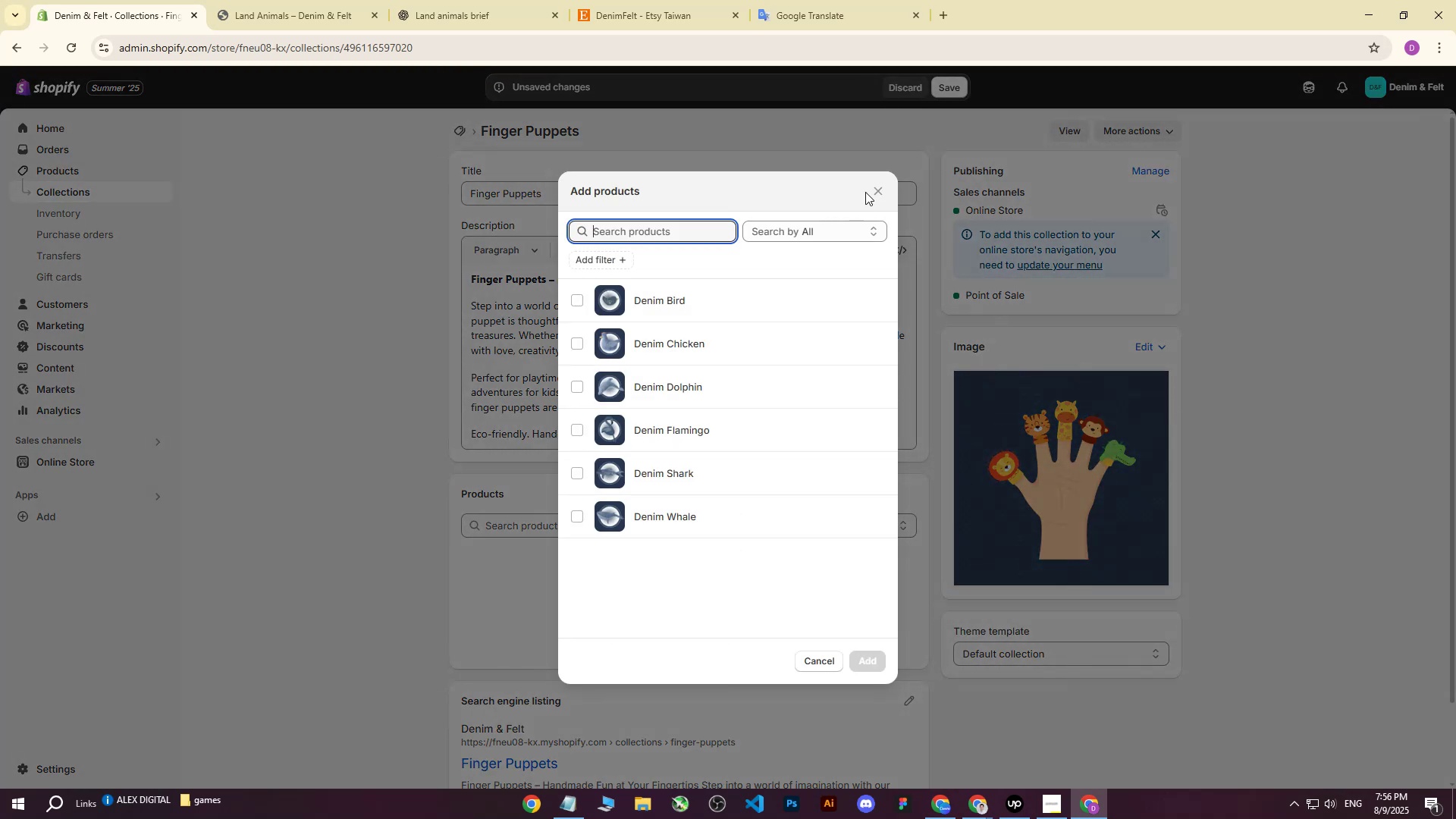 
left_click([878, 196])
 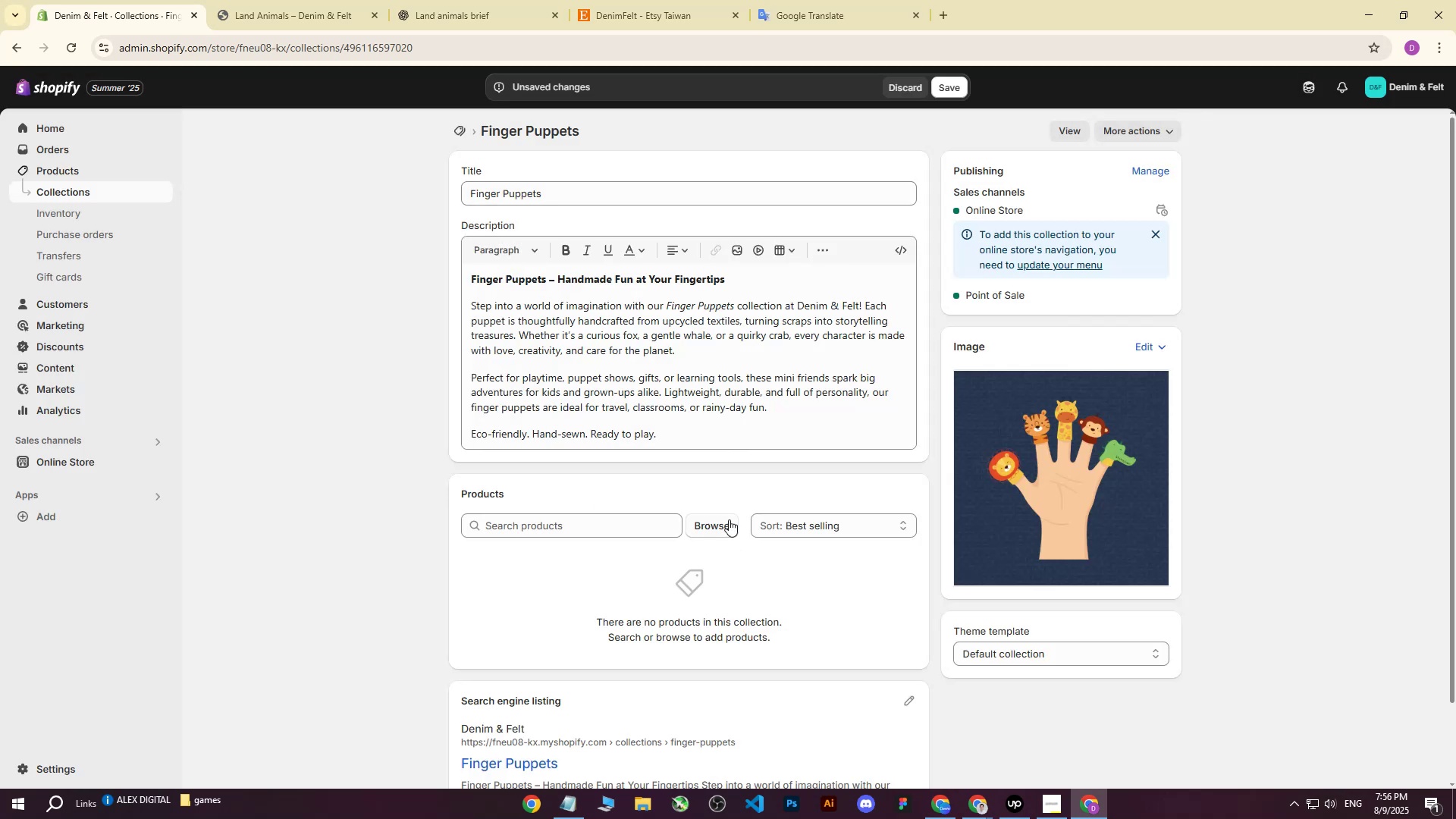 
left_click([718, 524])
 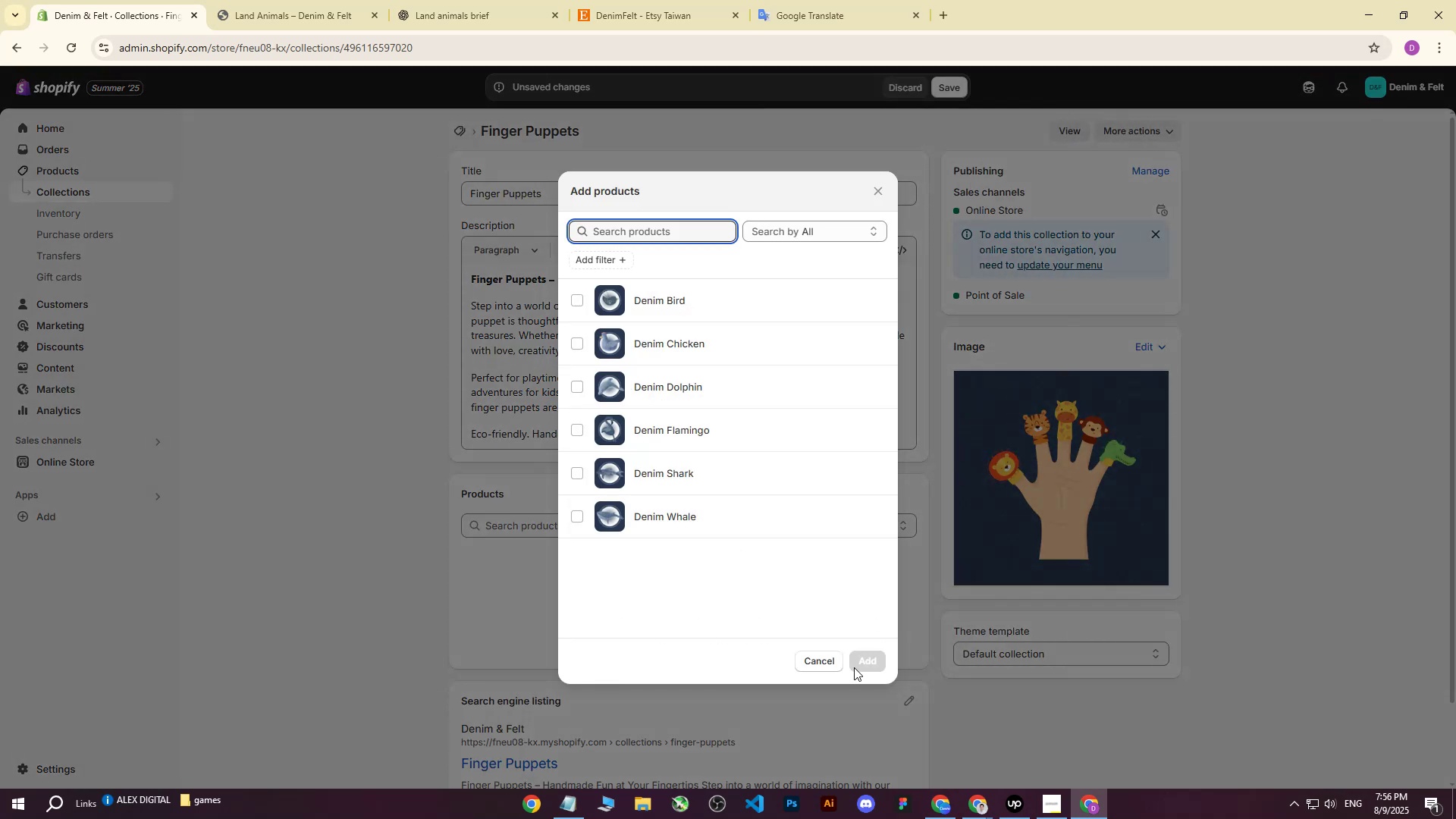 
left_click([804, 660])
 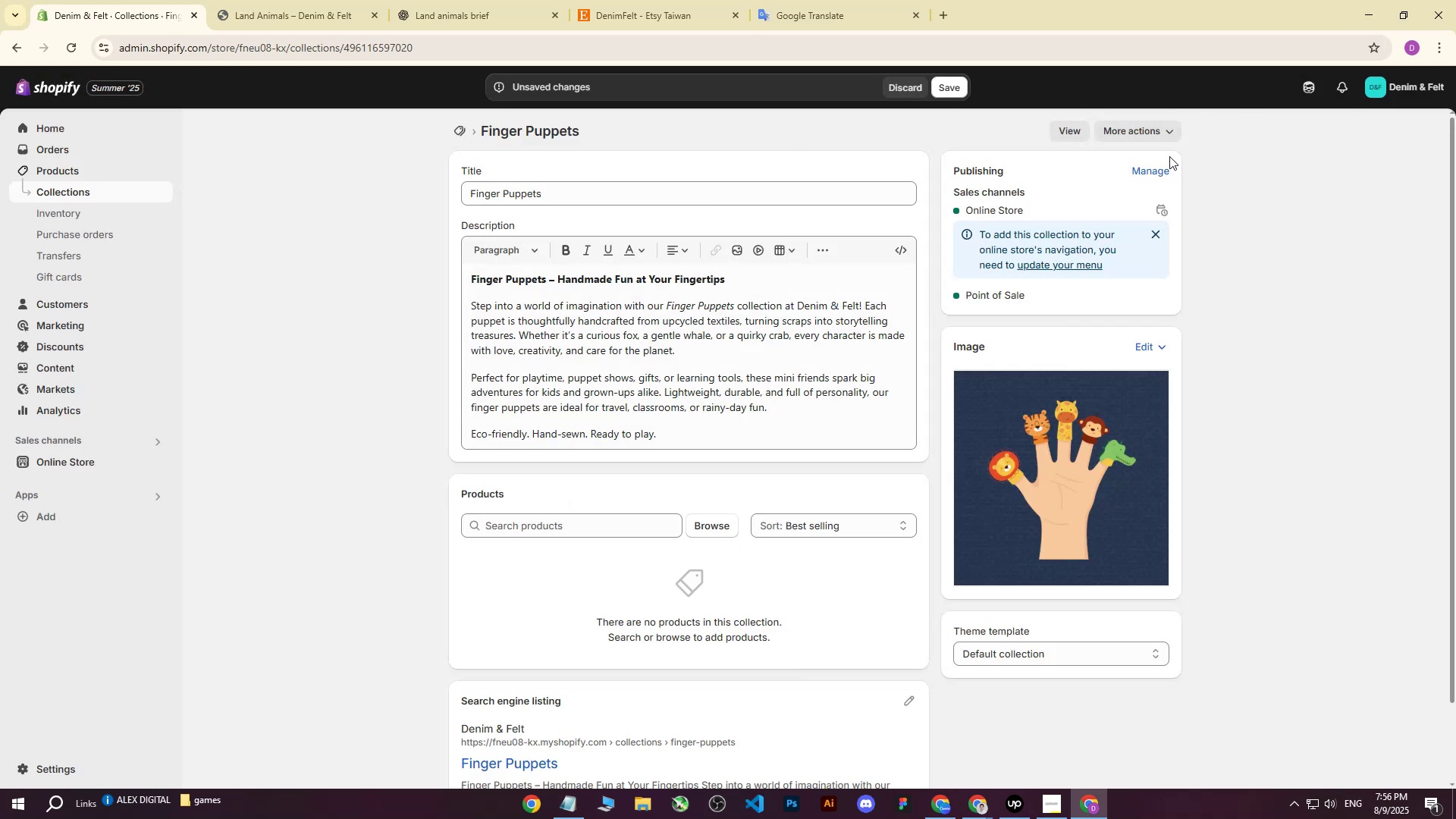 
scroll: coordinate [567, 192], scroll_direction: up, amount: 2.0
 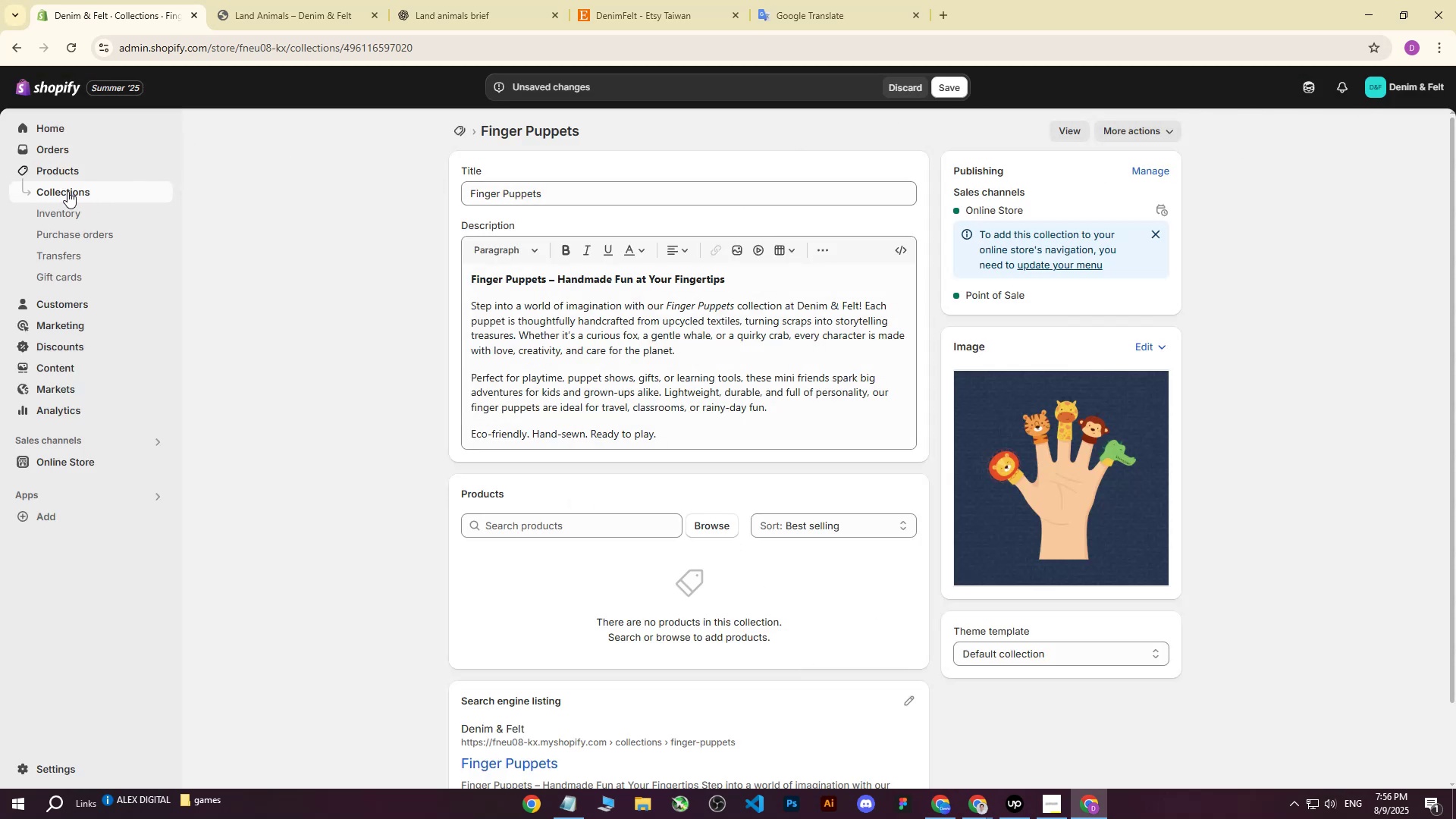 
left_click([314, 0])
 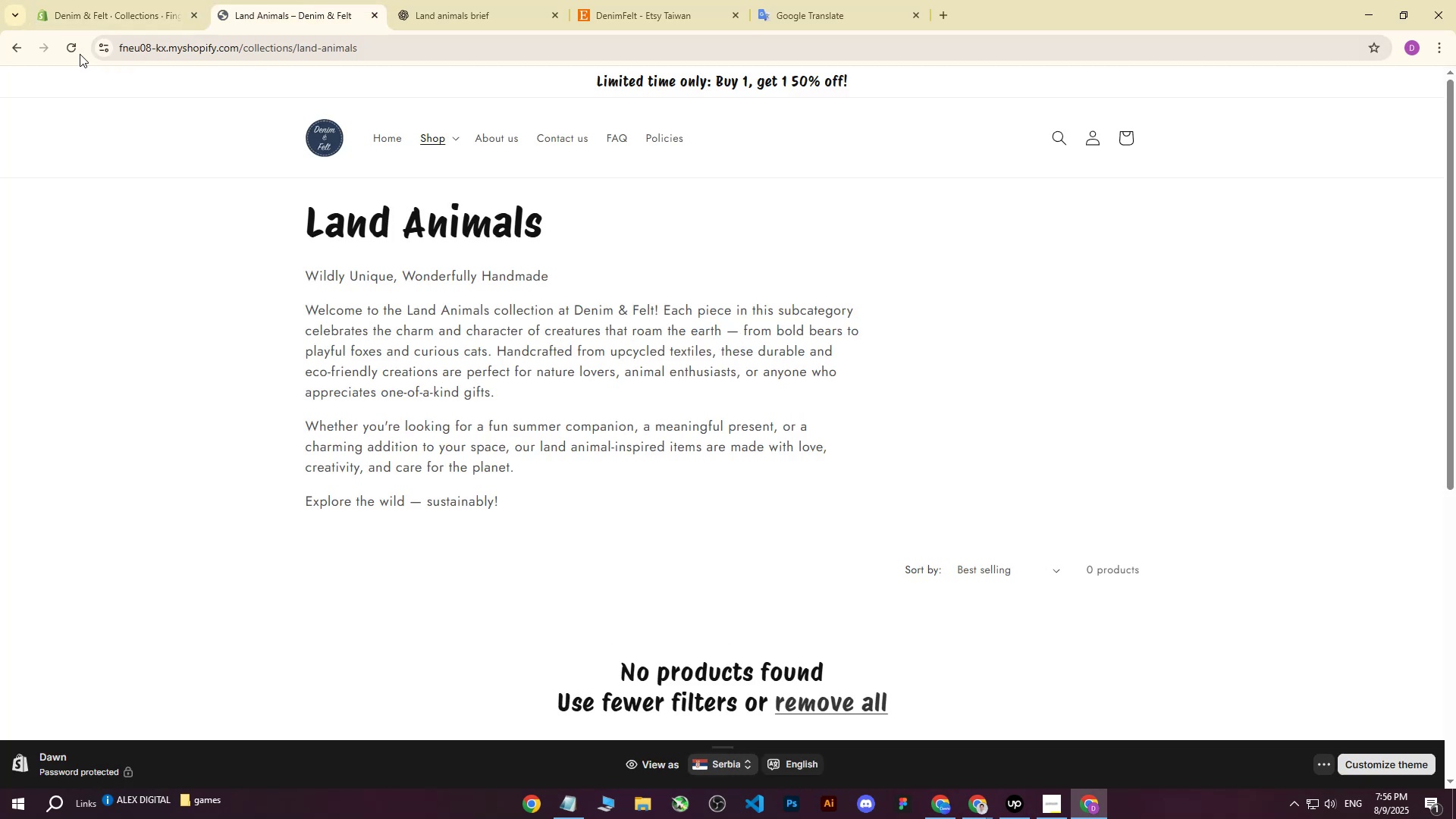 
left_click([73, 54])
 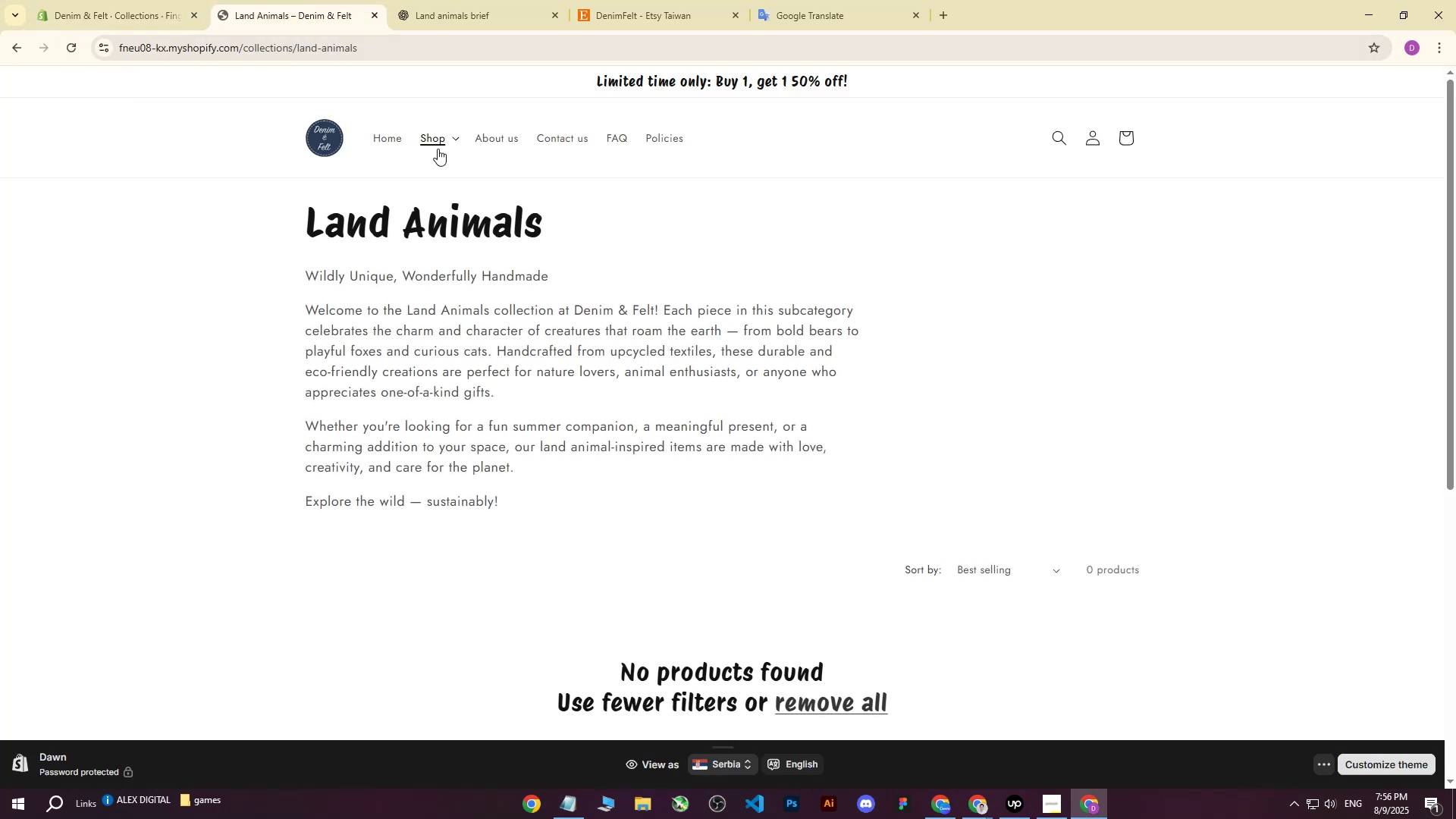 
left_click([457, 140])
 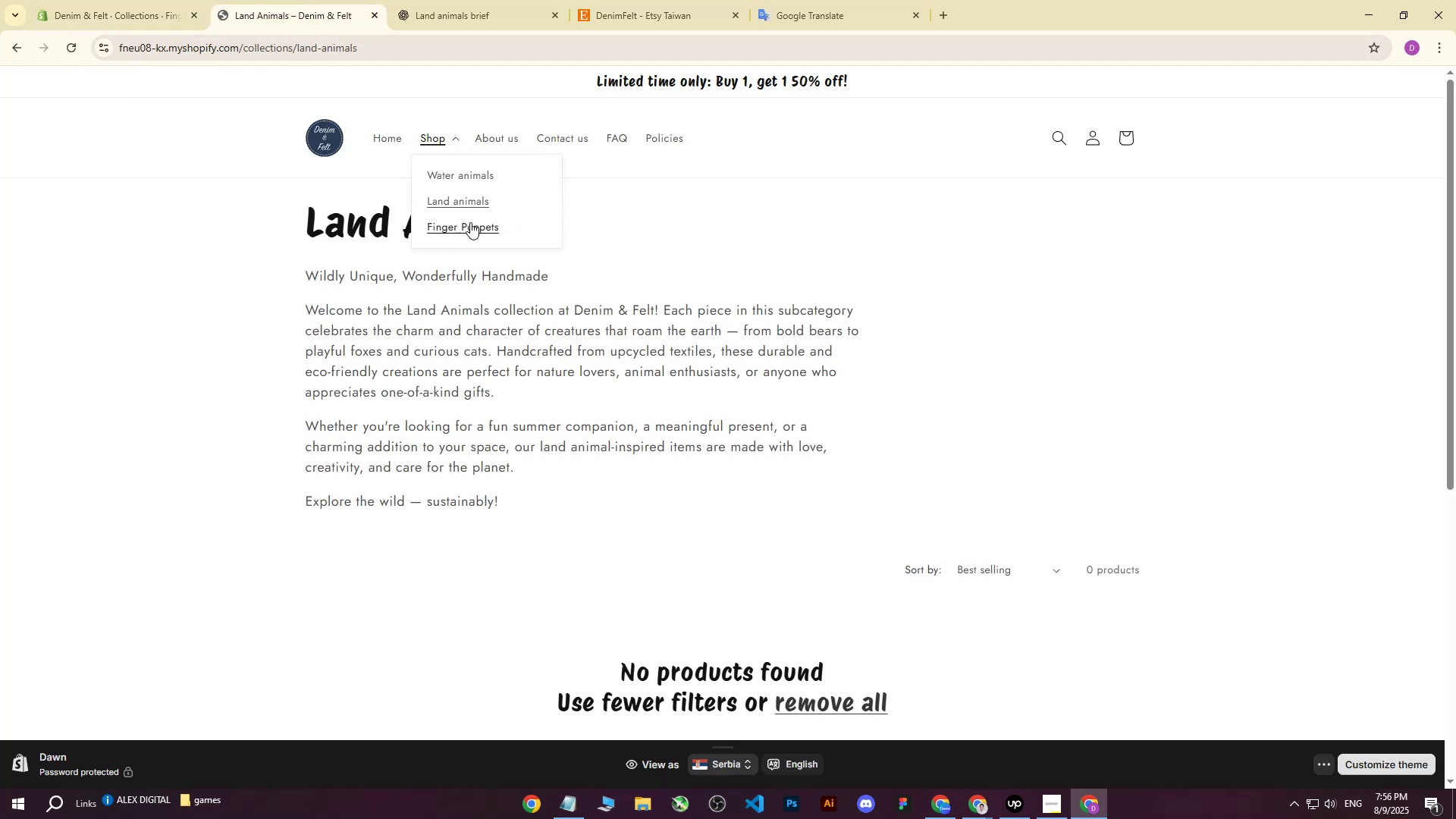 
left_click([470, 222])
 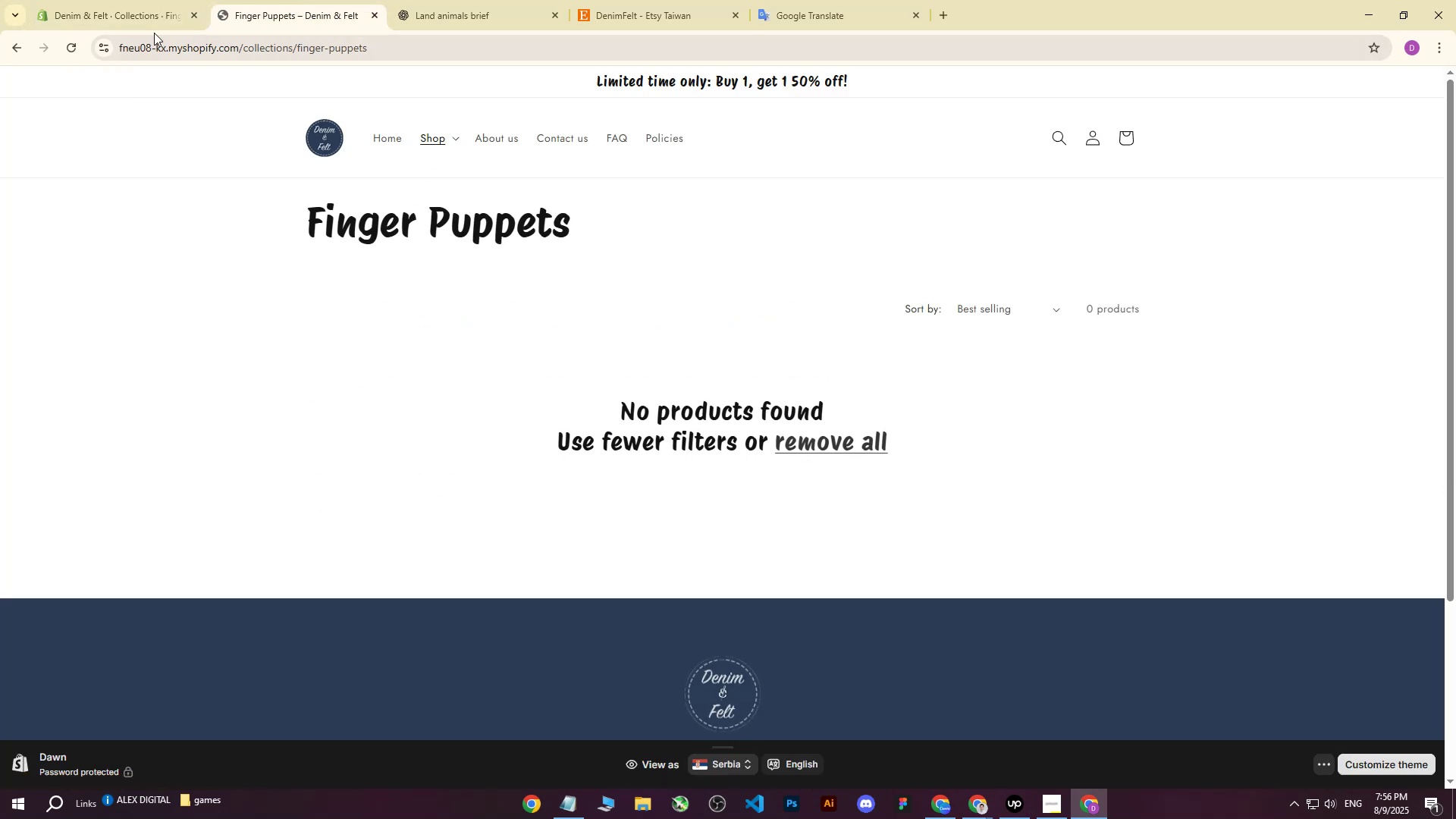 
left_click([67, 51])
 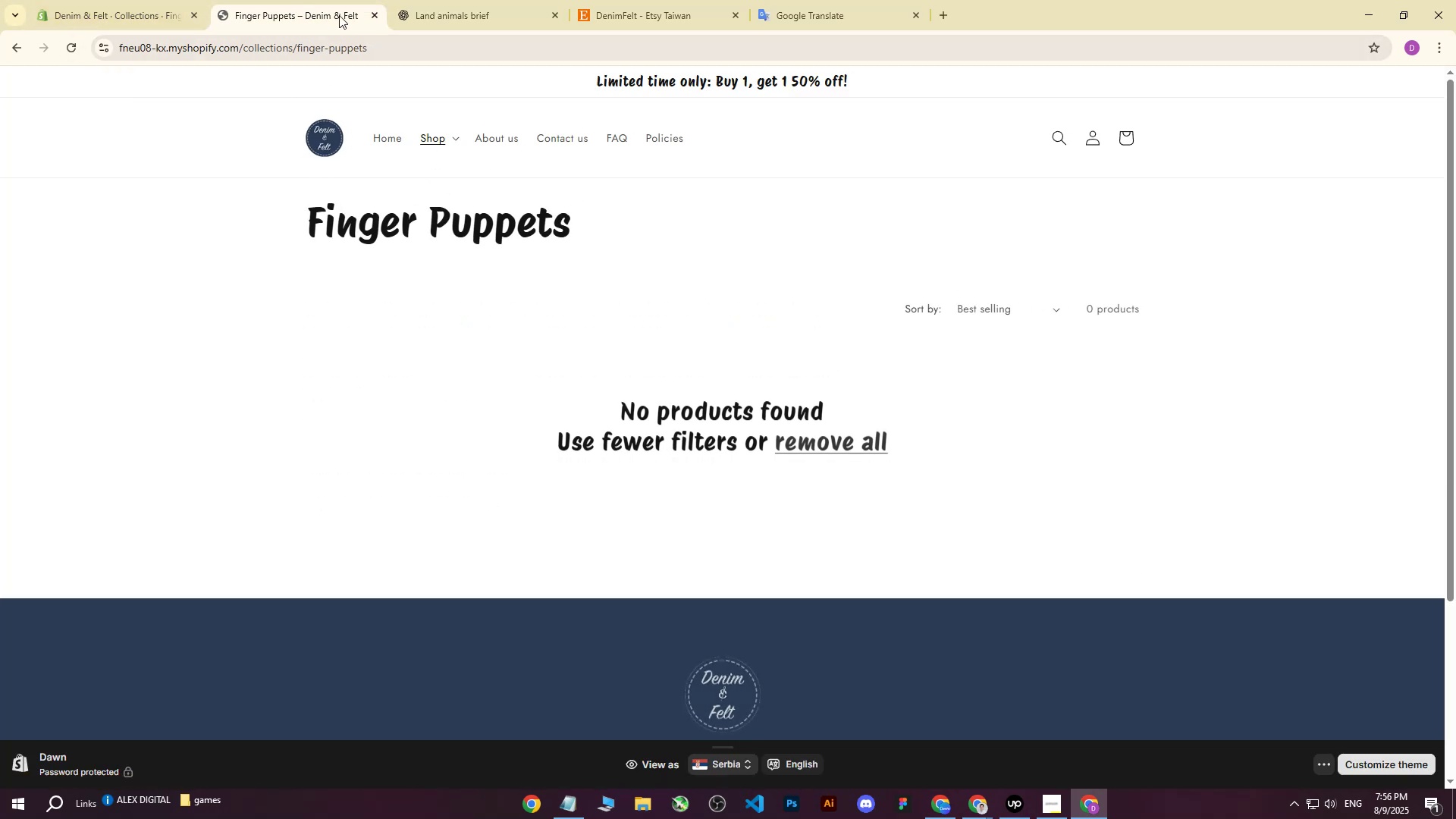 
left_click([371, 12])
 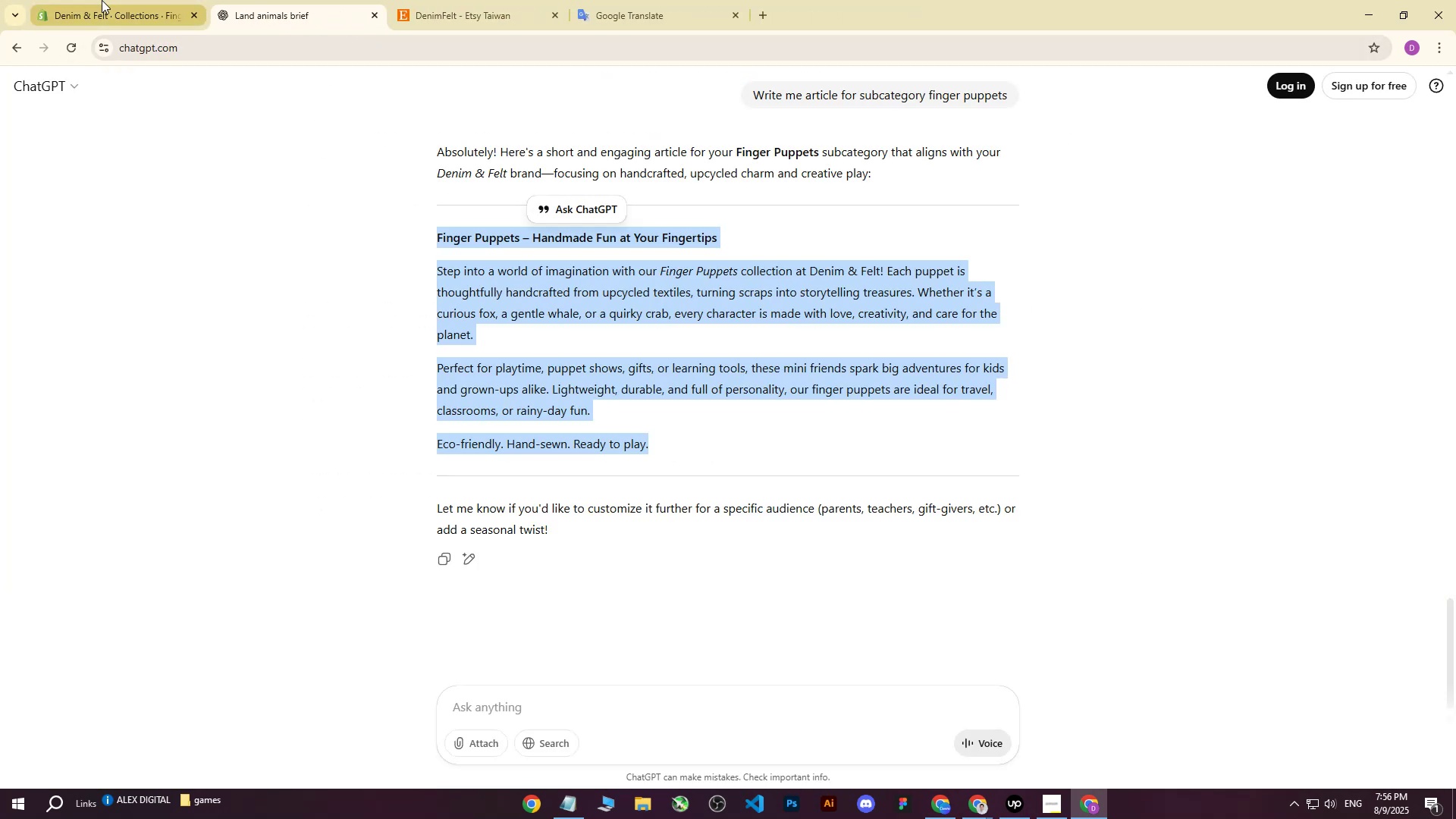 
left_click([102, 0])
 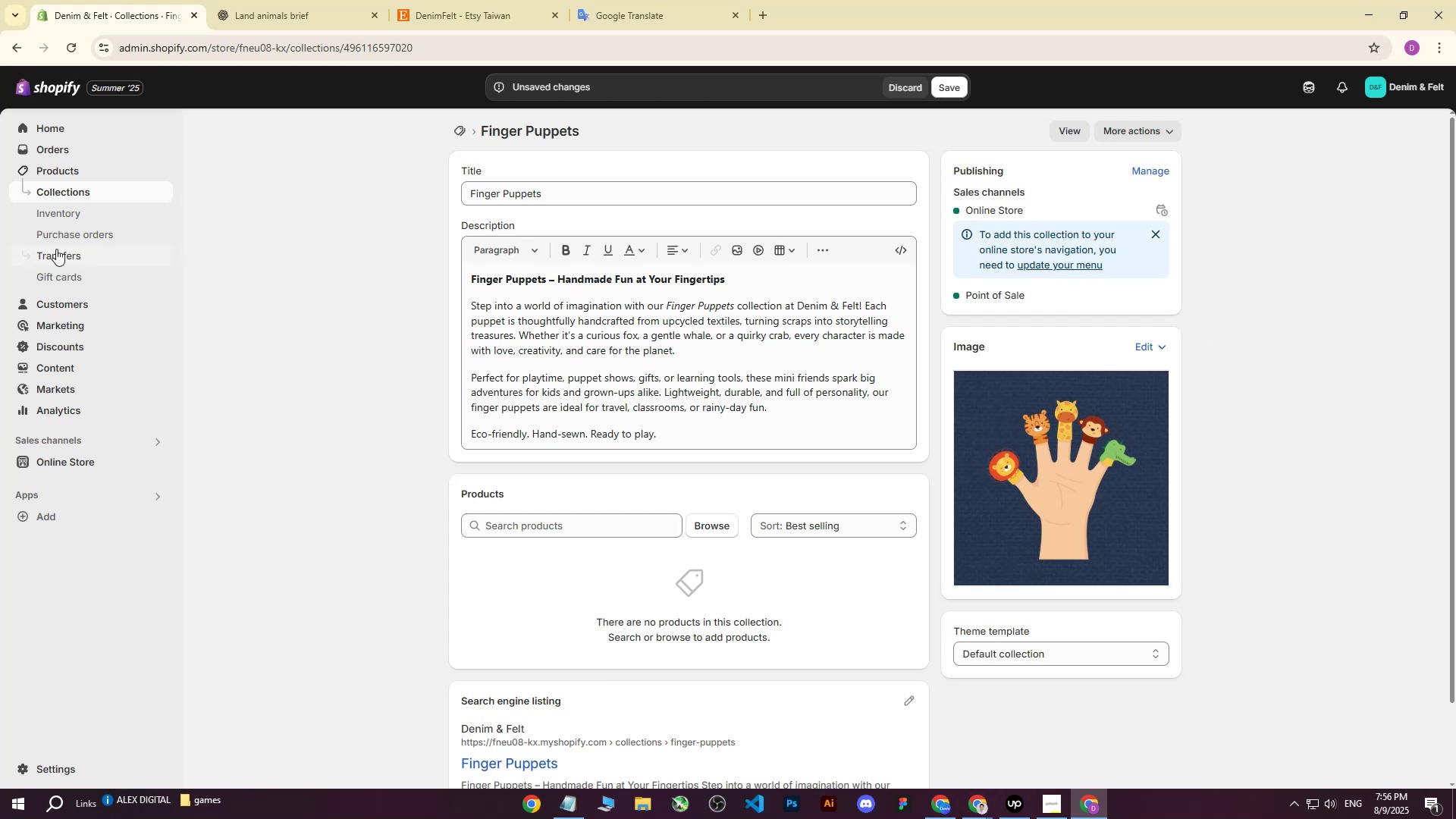 
wait(13.23)
 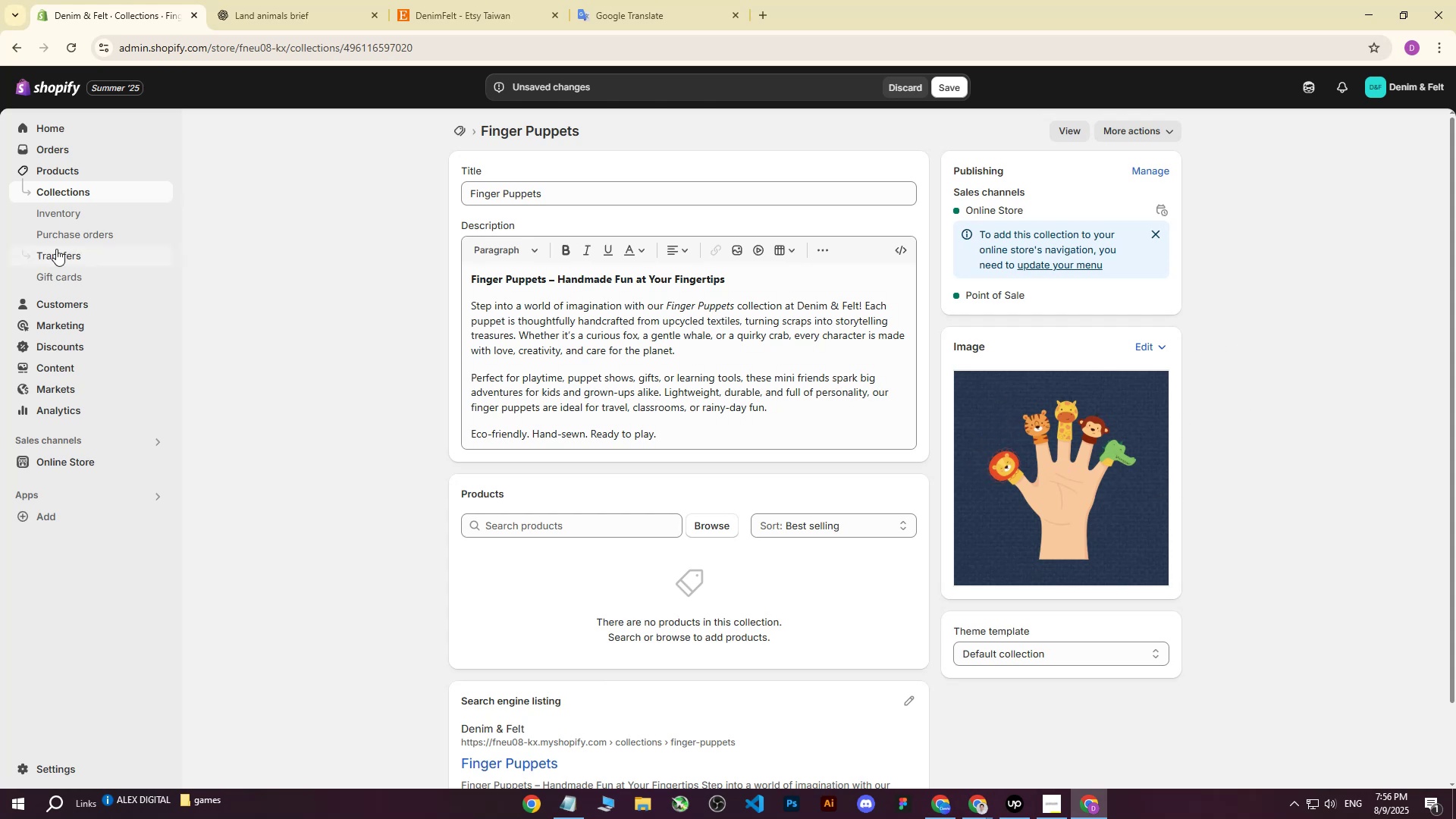 
left_click([463, 0])
 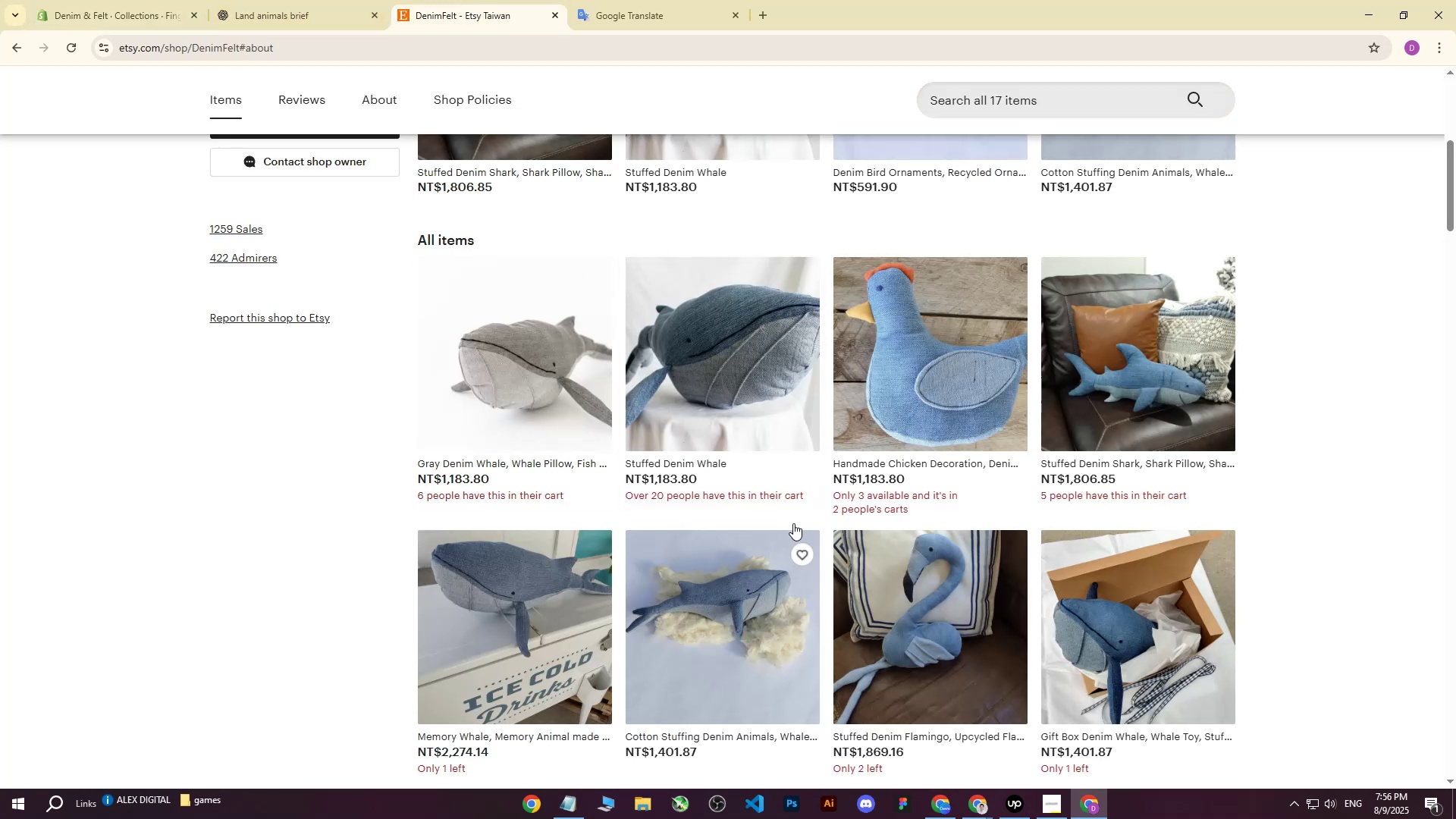 
scroll: coordinate [783, 543], scroll_direction: down, amount: 10.0
 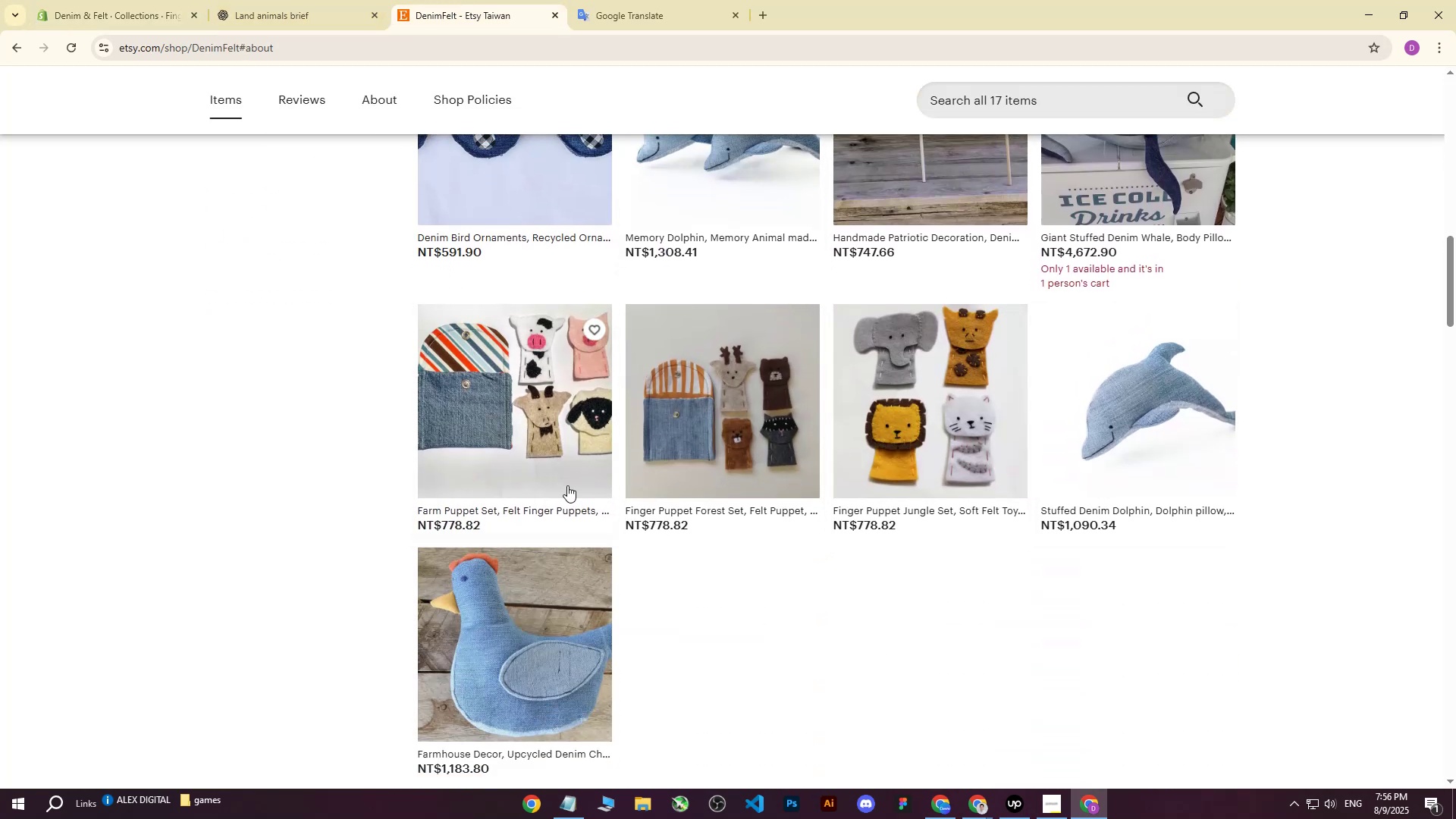 
scroll: coordinate [780, 563], scroll_direction: up, amount: 20.0
 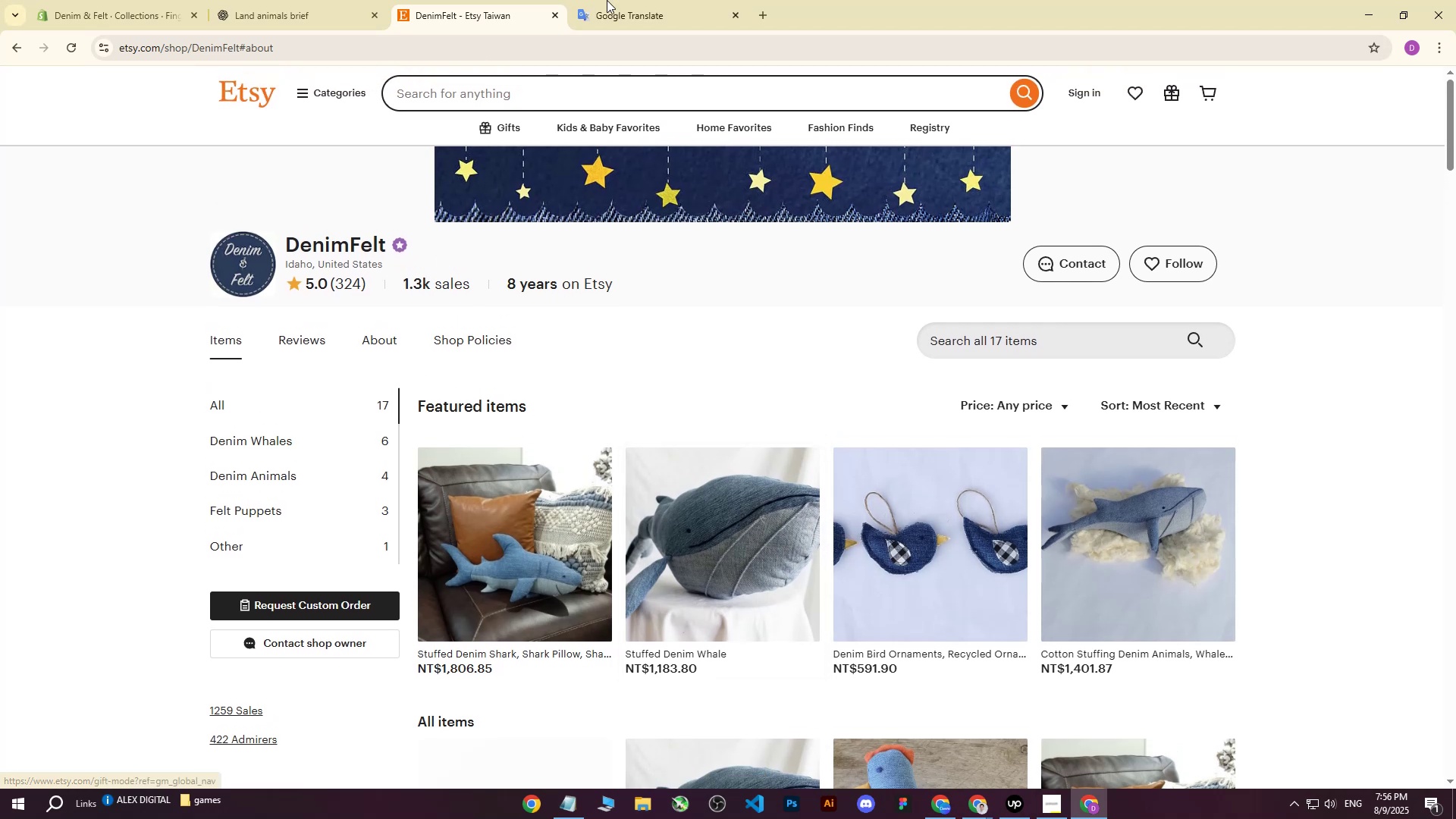 
left_click([655, 0])
 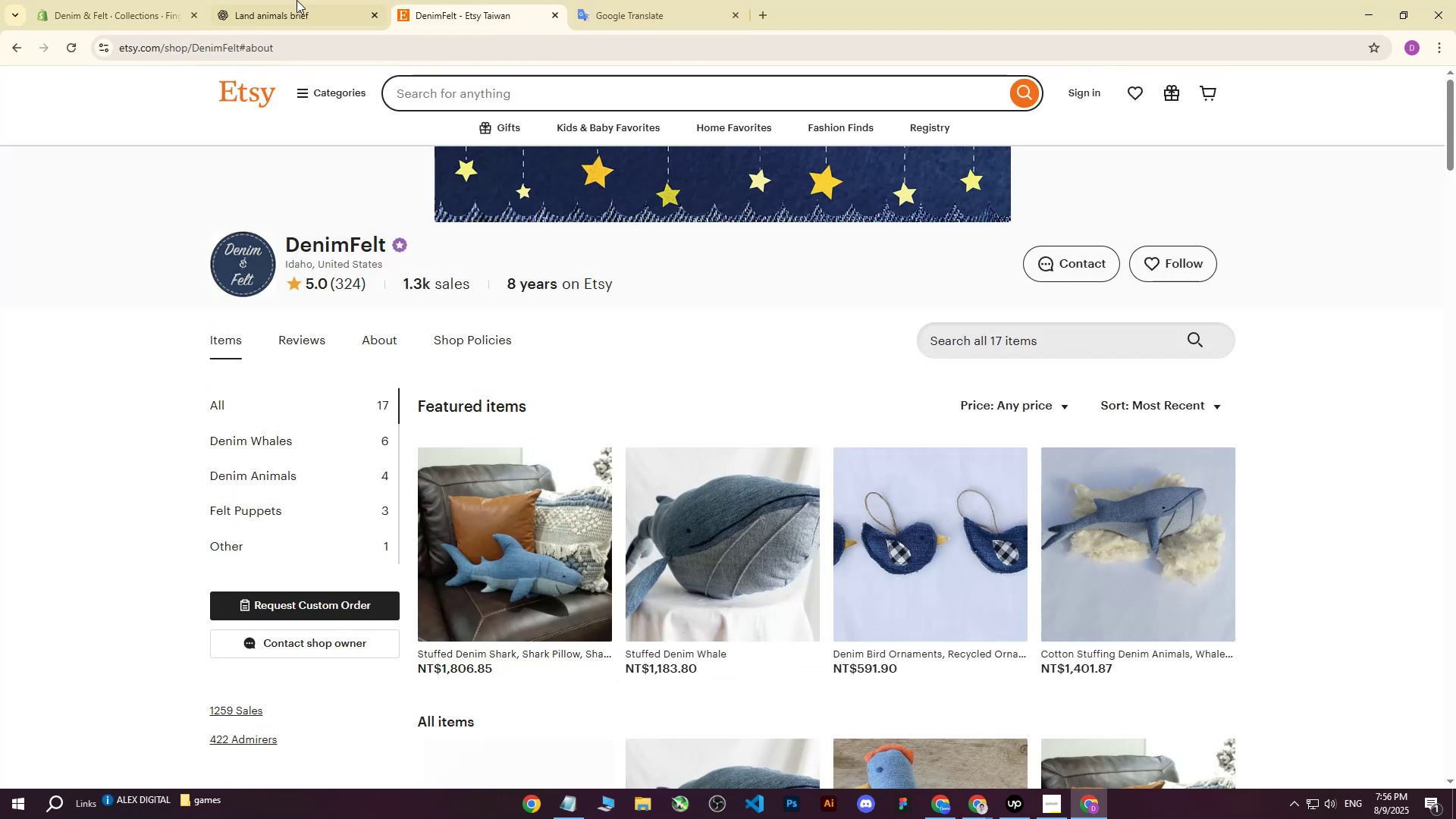 
triple_click([252, 0])
 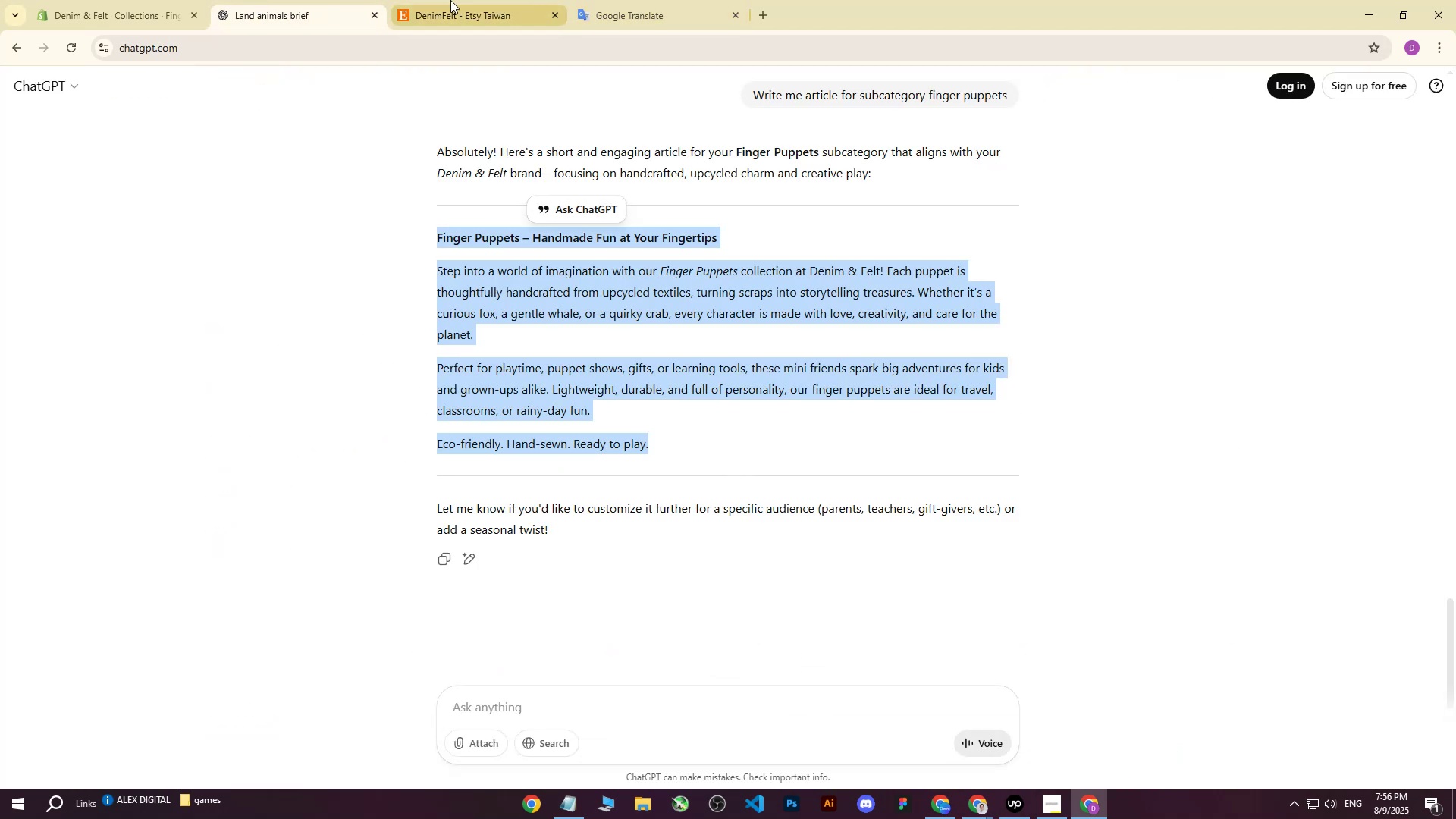 
left_click([466, 0])
 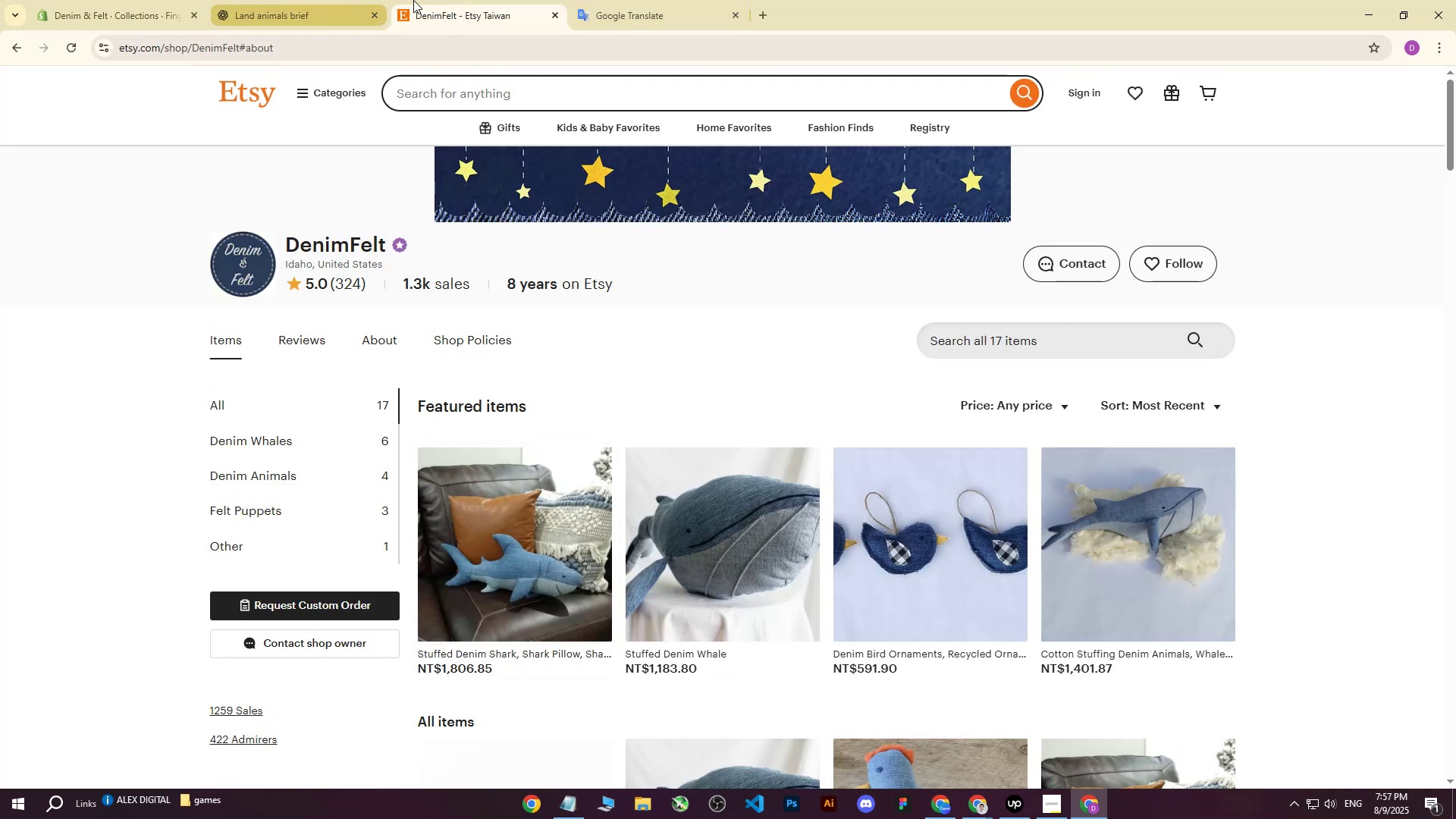 
double_click([275, 0])
 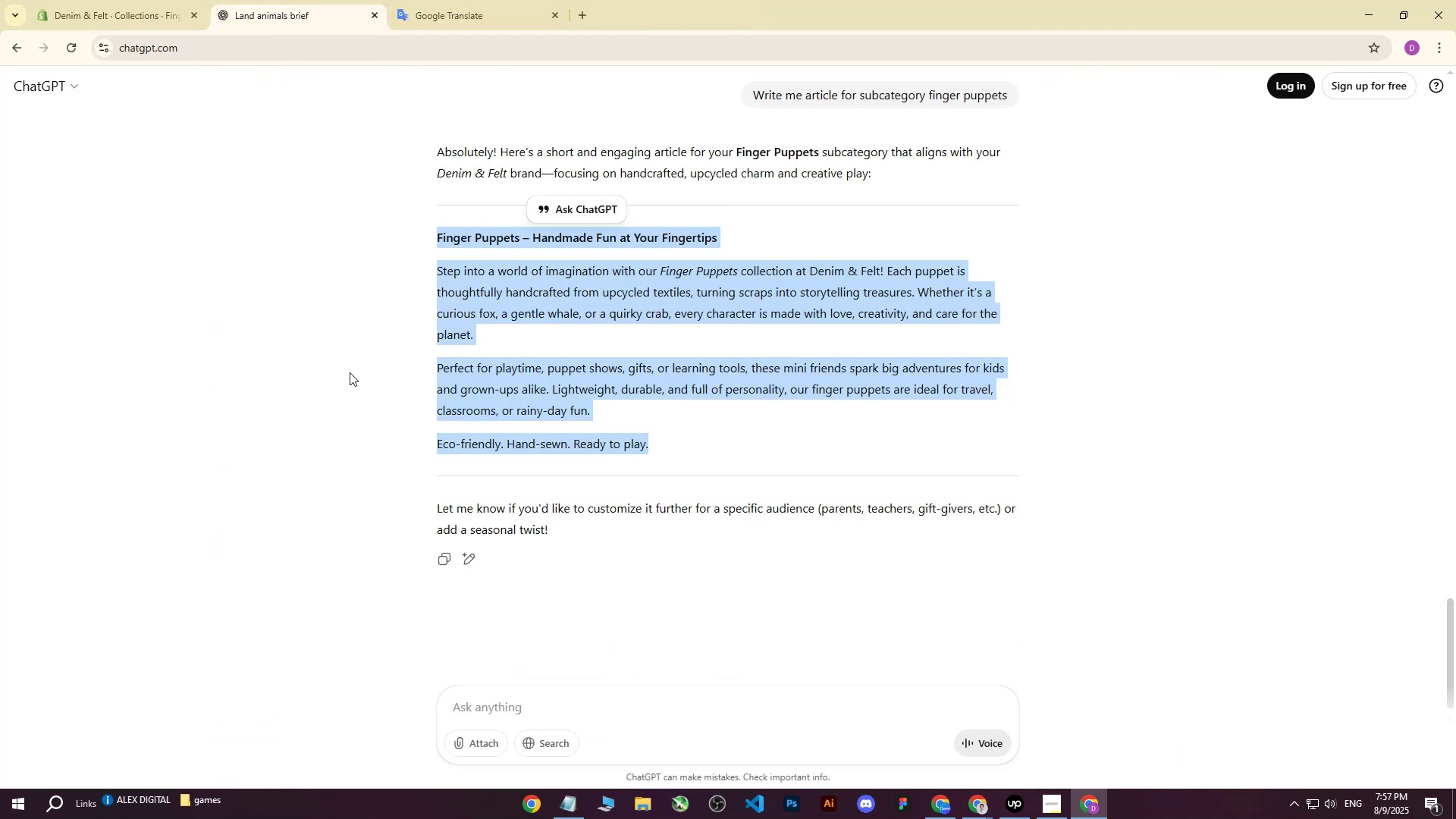 
left_click([331, 373])
 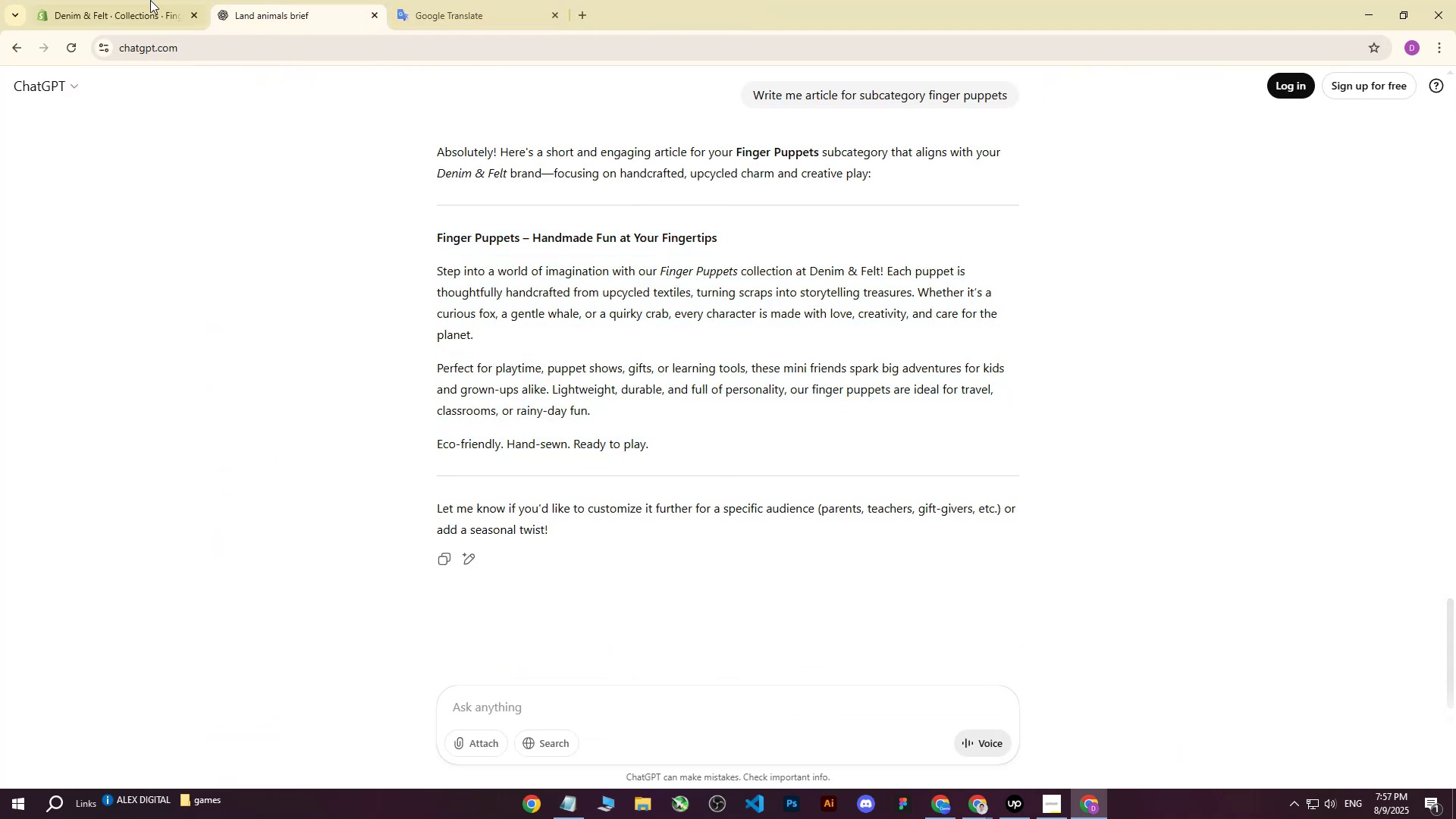 
left_click([113, 0])
 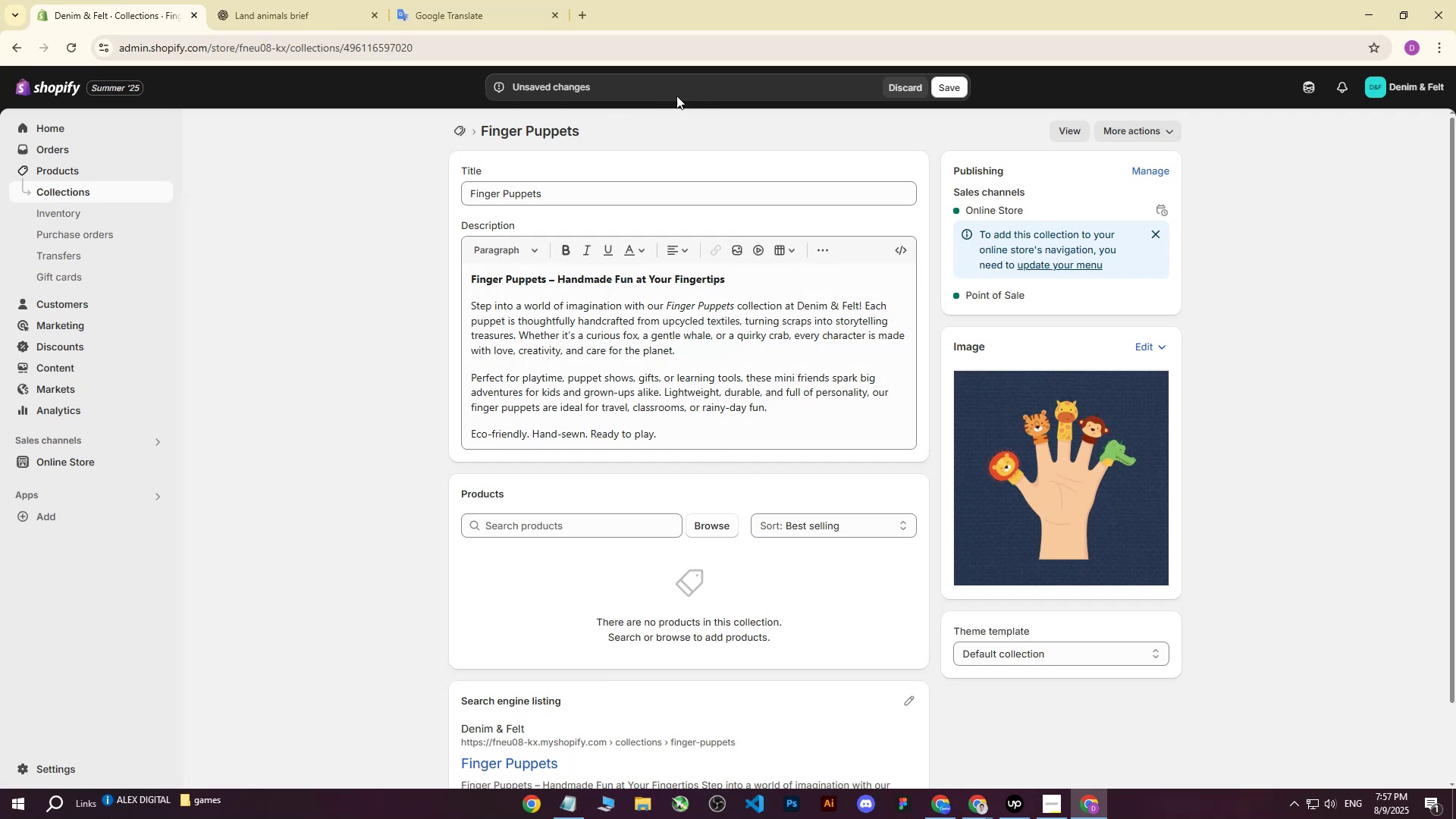 
left_click([65, 187])
 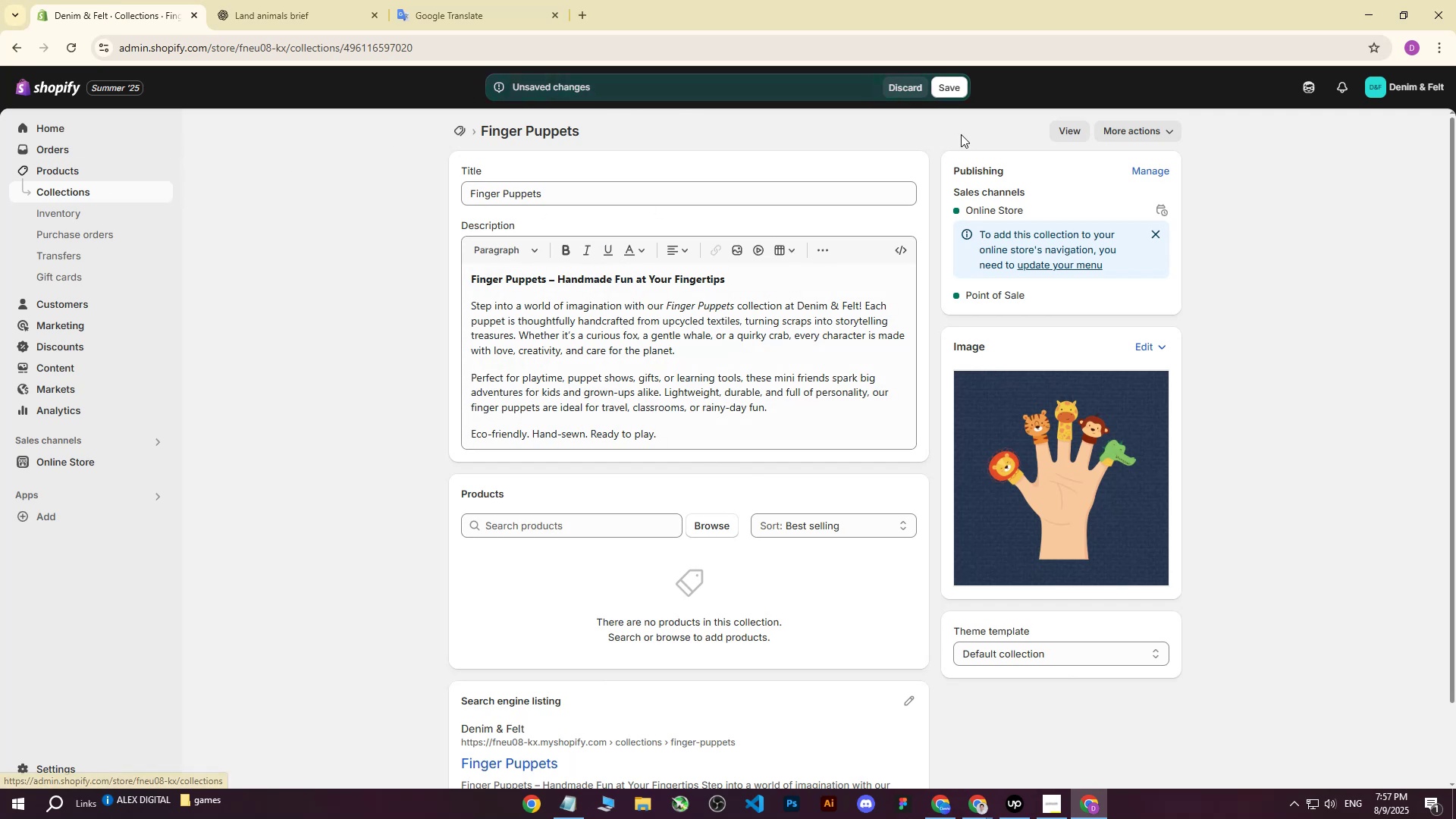 
left_click([963, 93])
 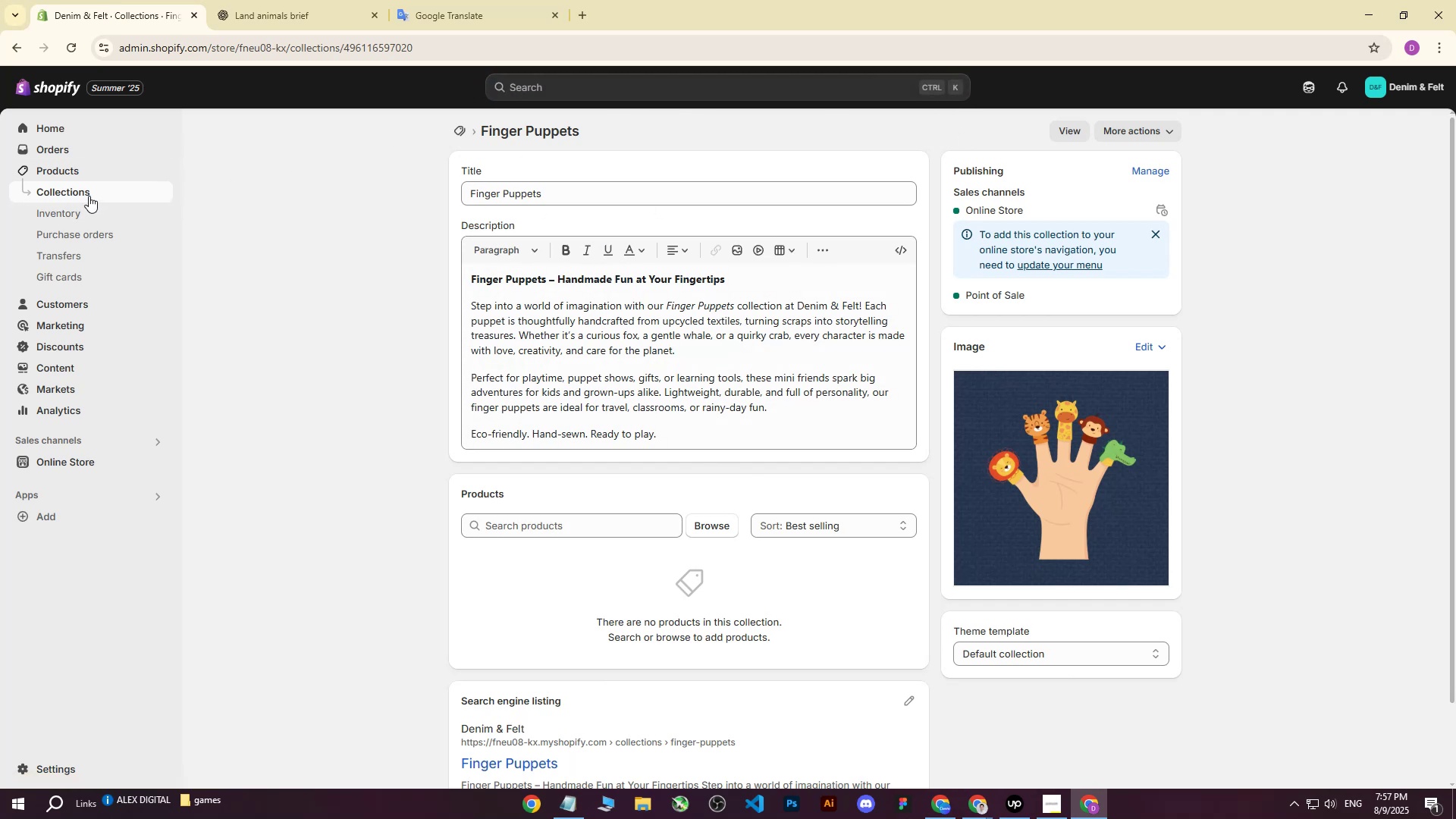 
left_click([89, 196])
 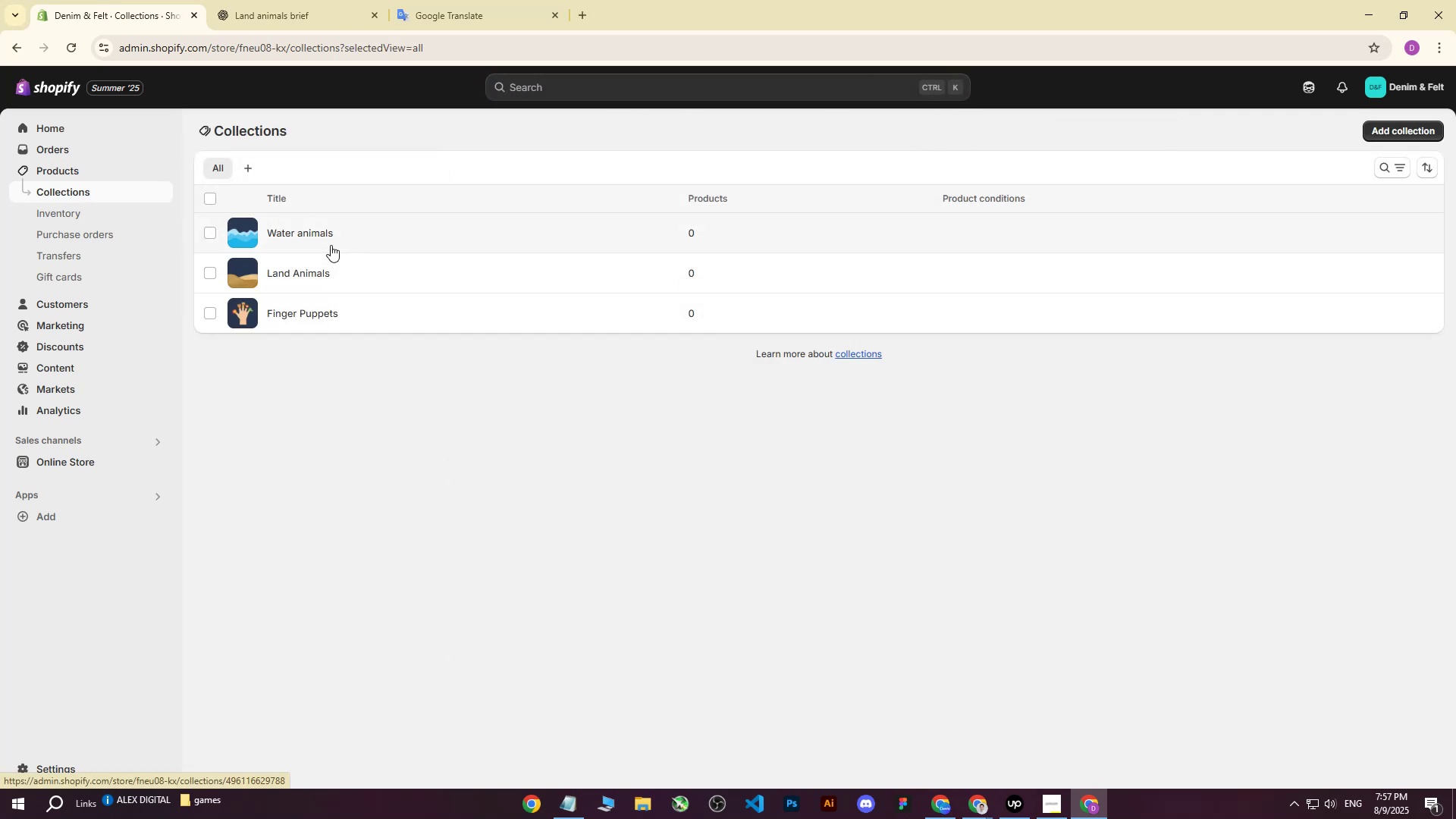 
left_click([318, 236])
 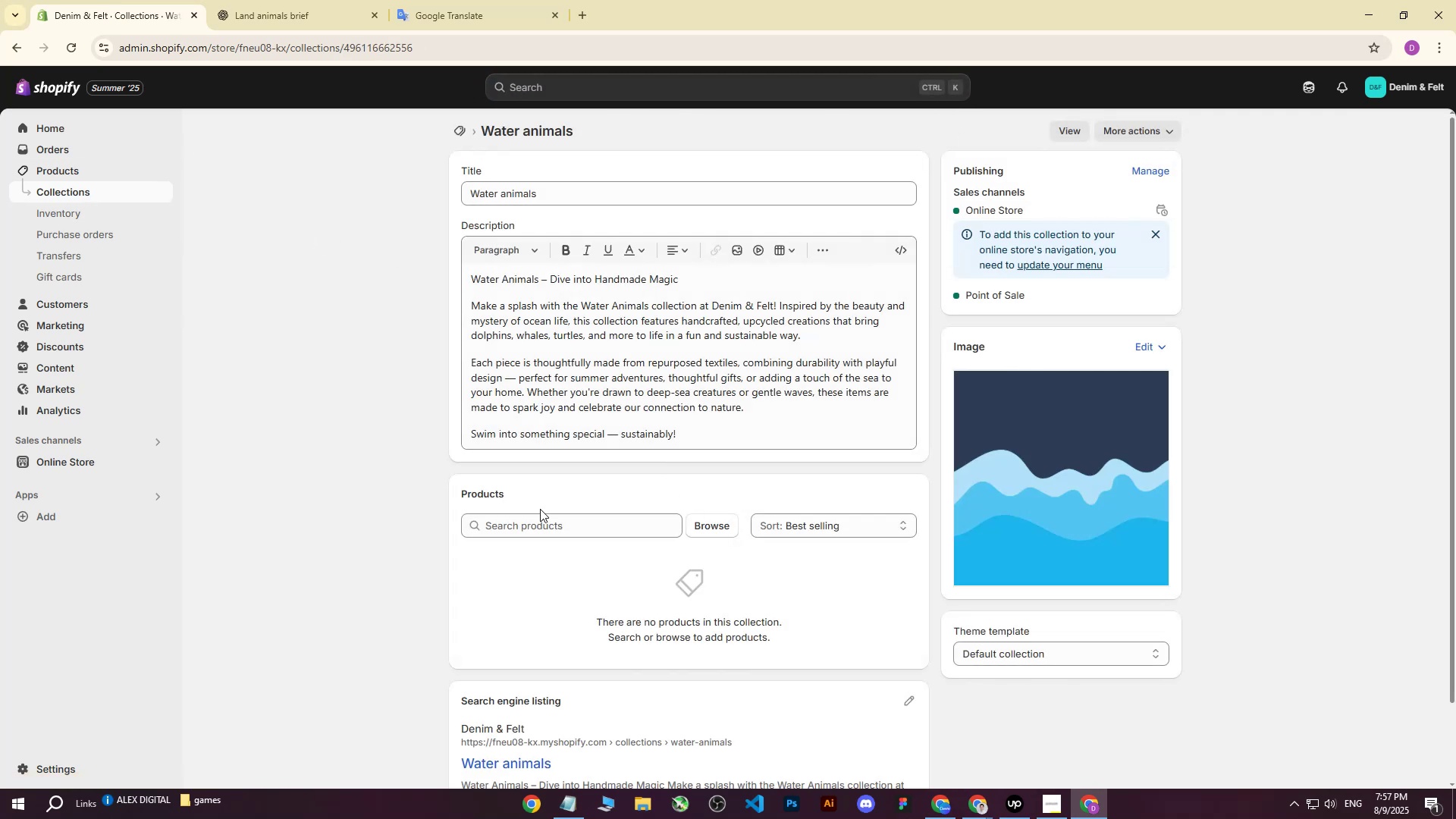 
double_click([538, 528])
 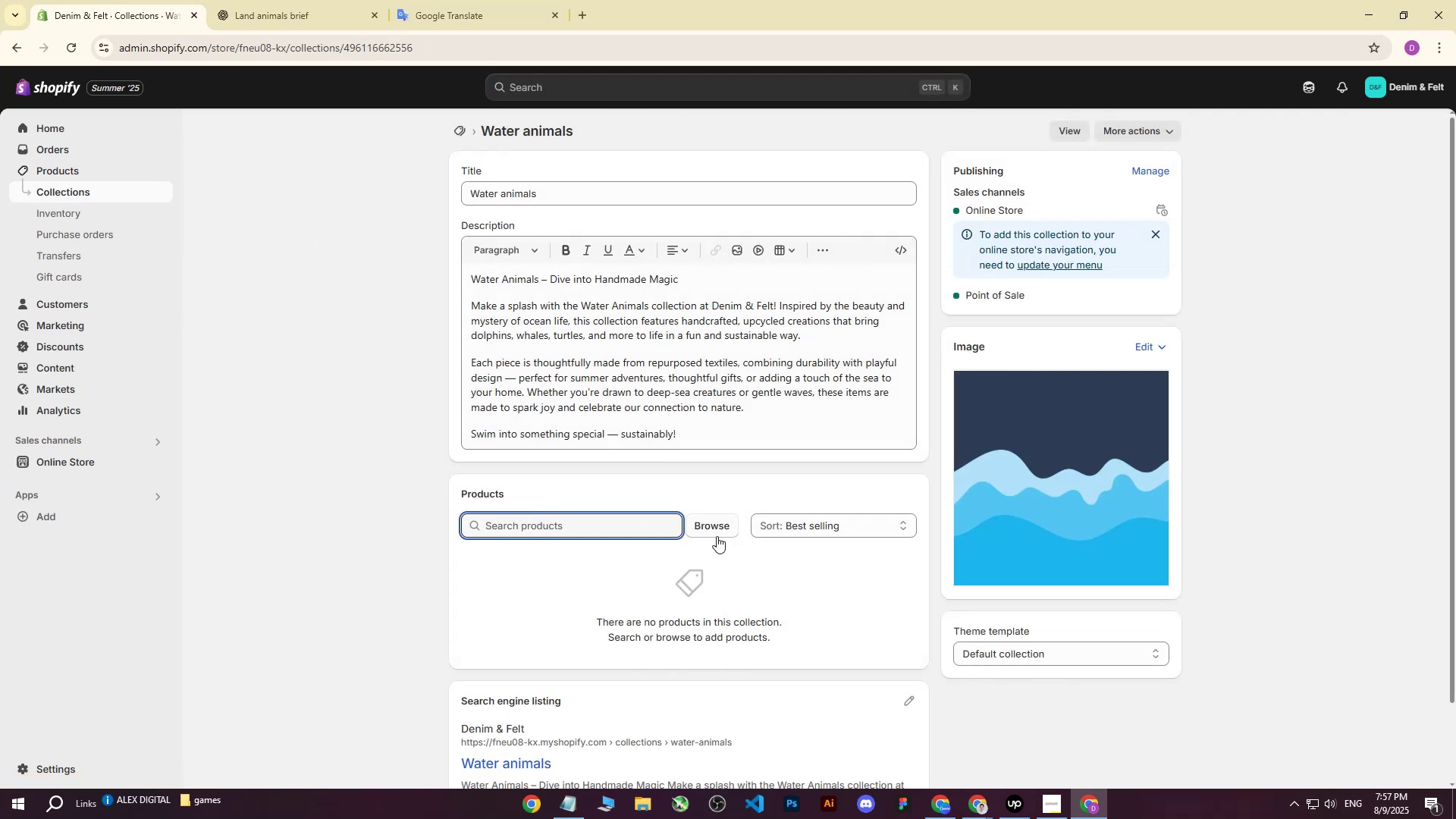 
left_click([717, 535])
 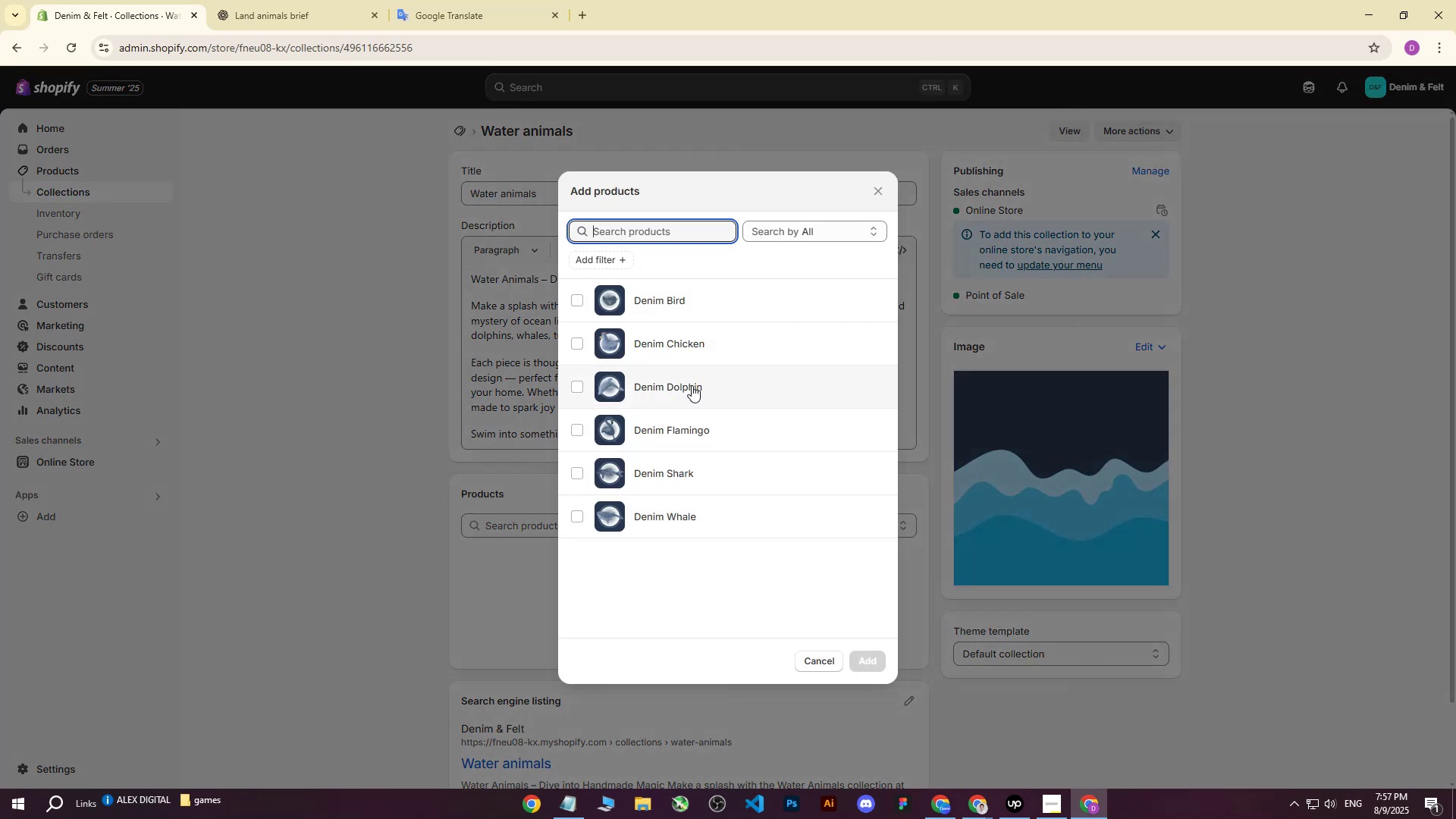 
left_click([679, 515])
 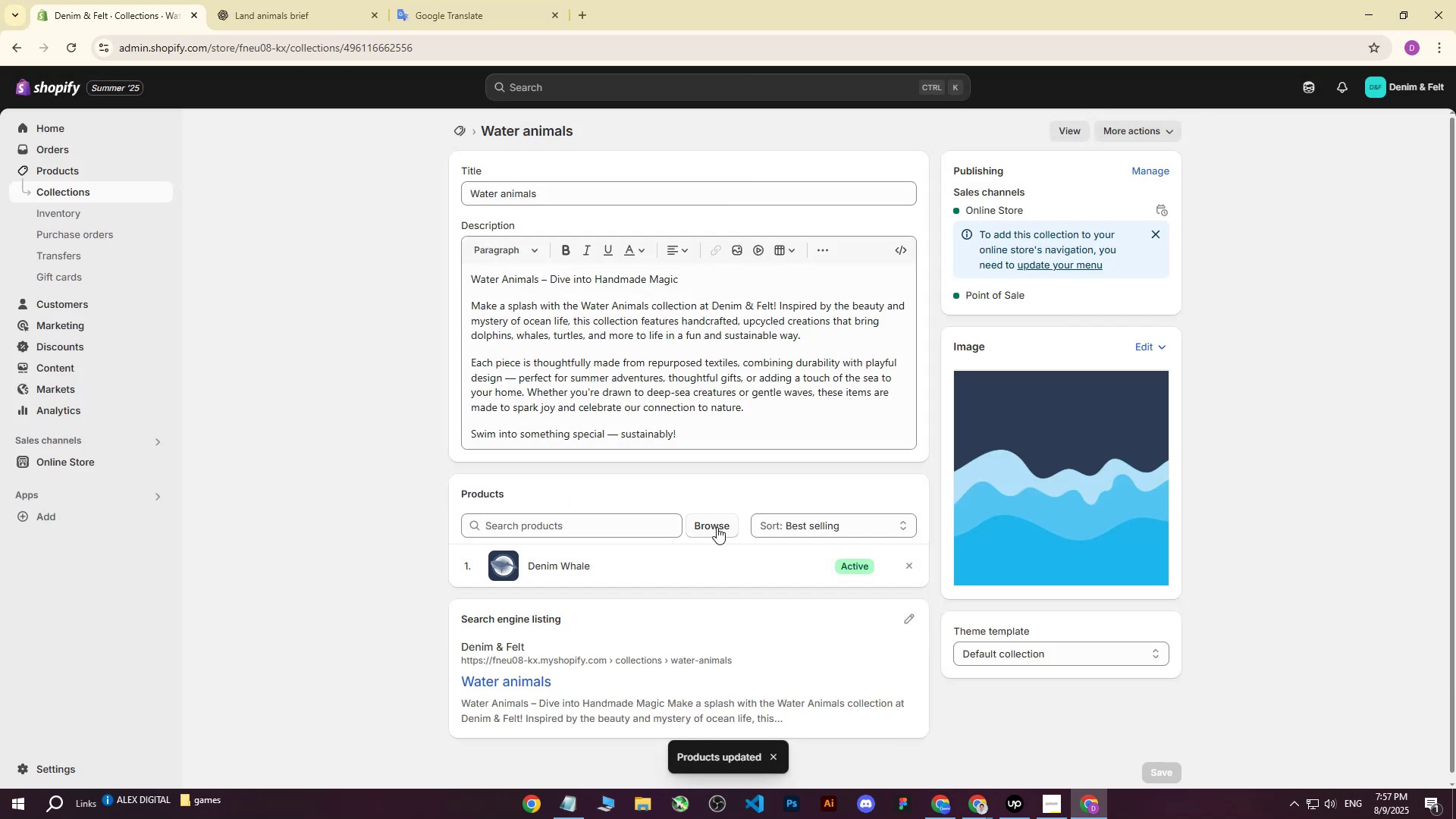 
left_click([717, 527])
 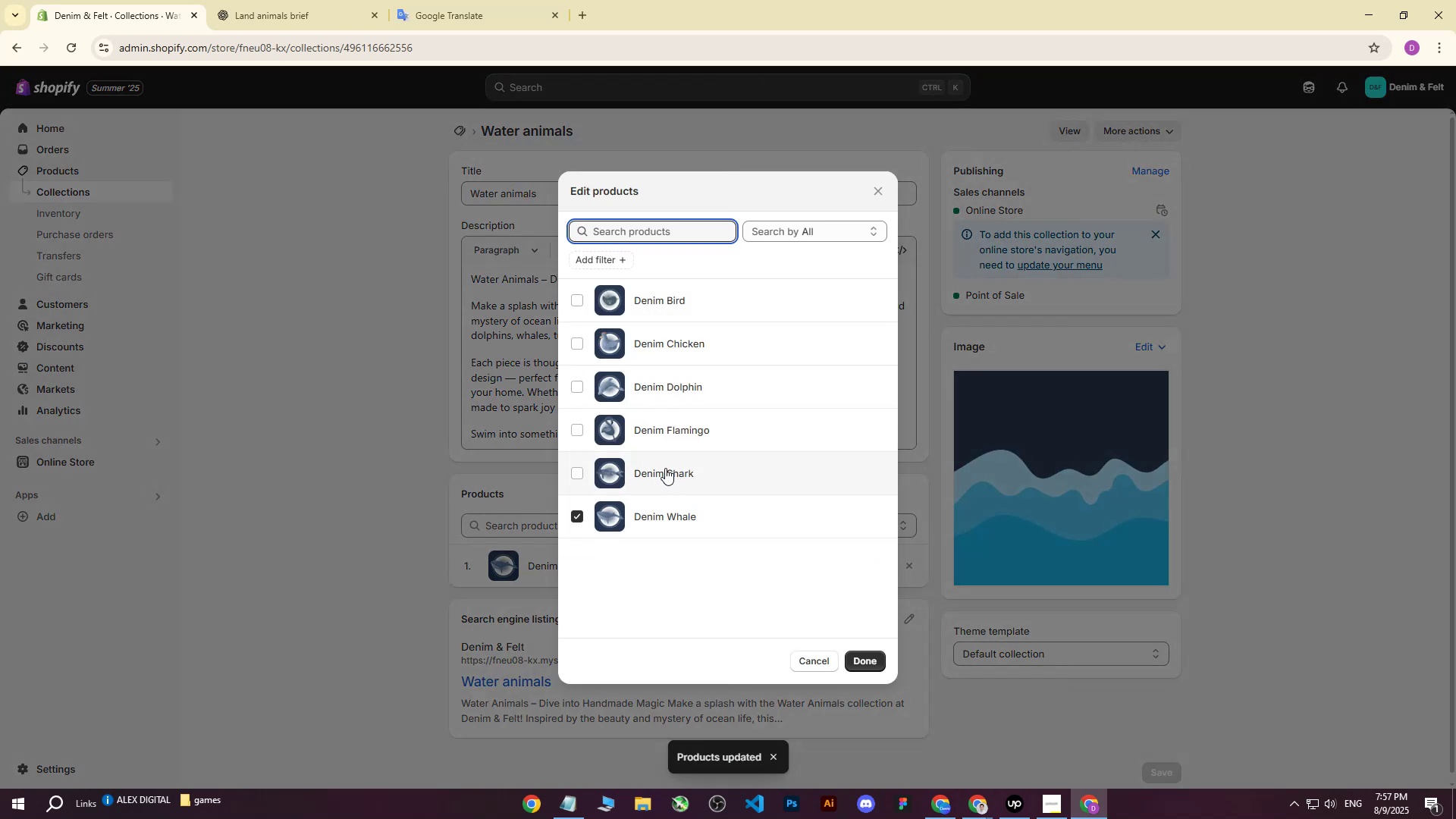 
left_click([661, 467])
 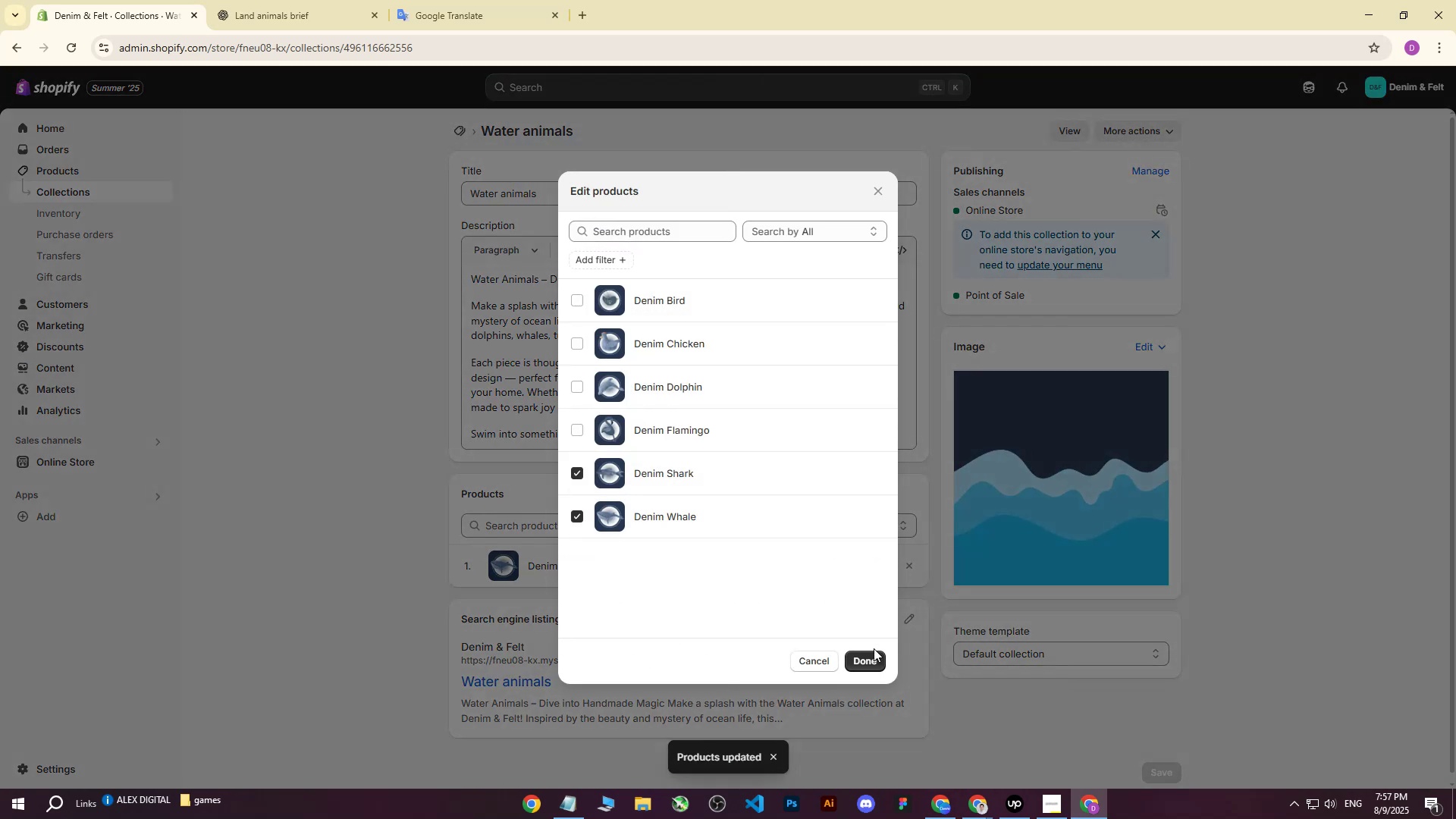 
left_click([870, 653])
 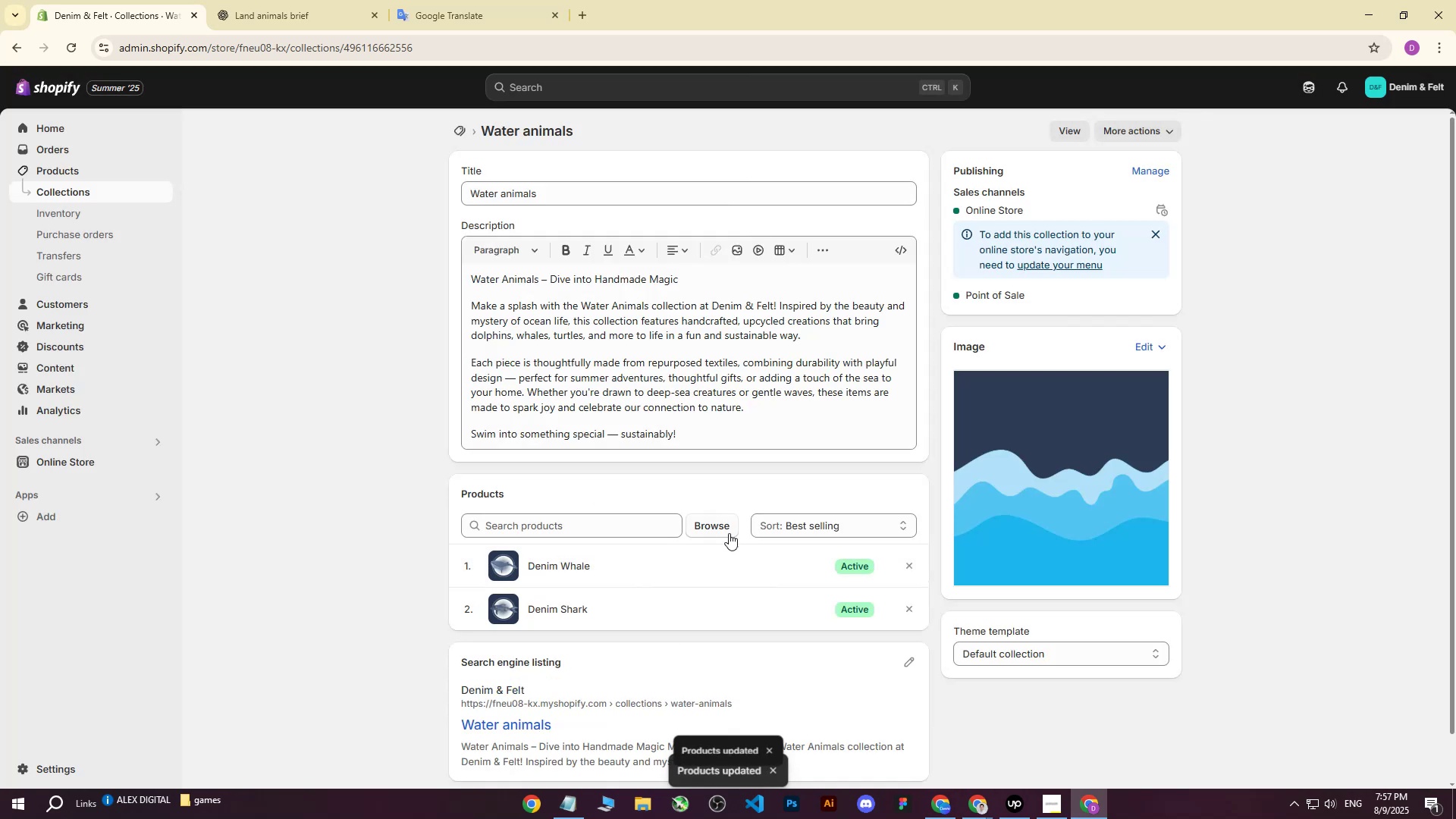 
left_click([717, 524])
 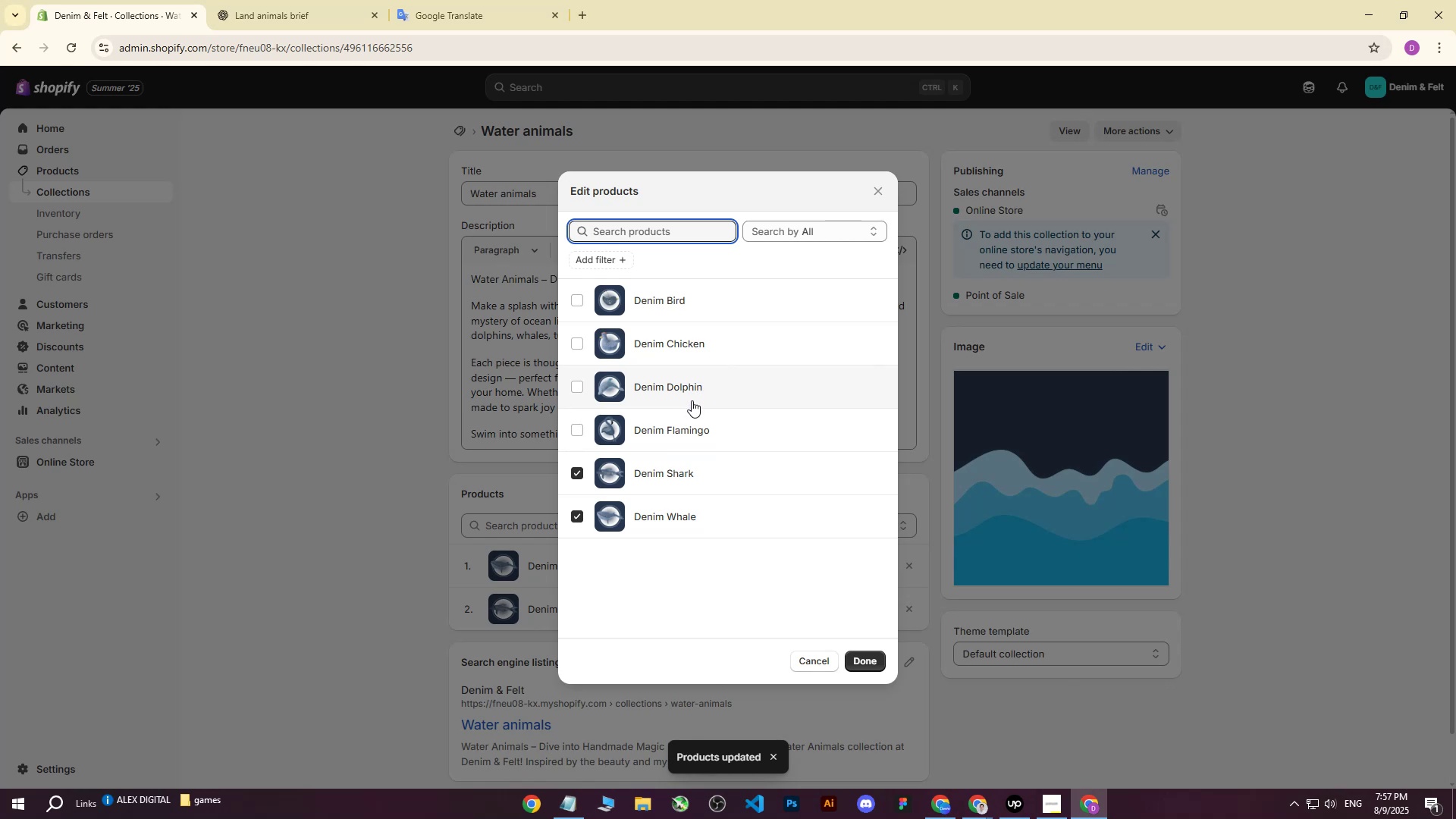 
left_click([687, 388])
 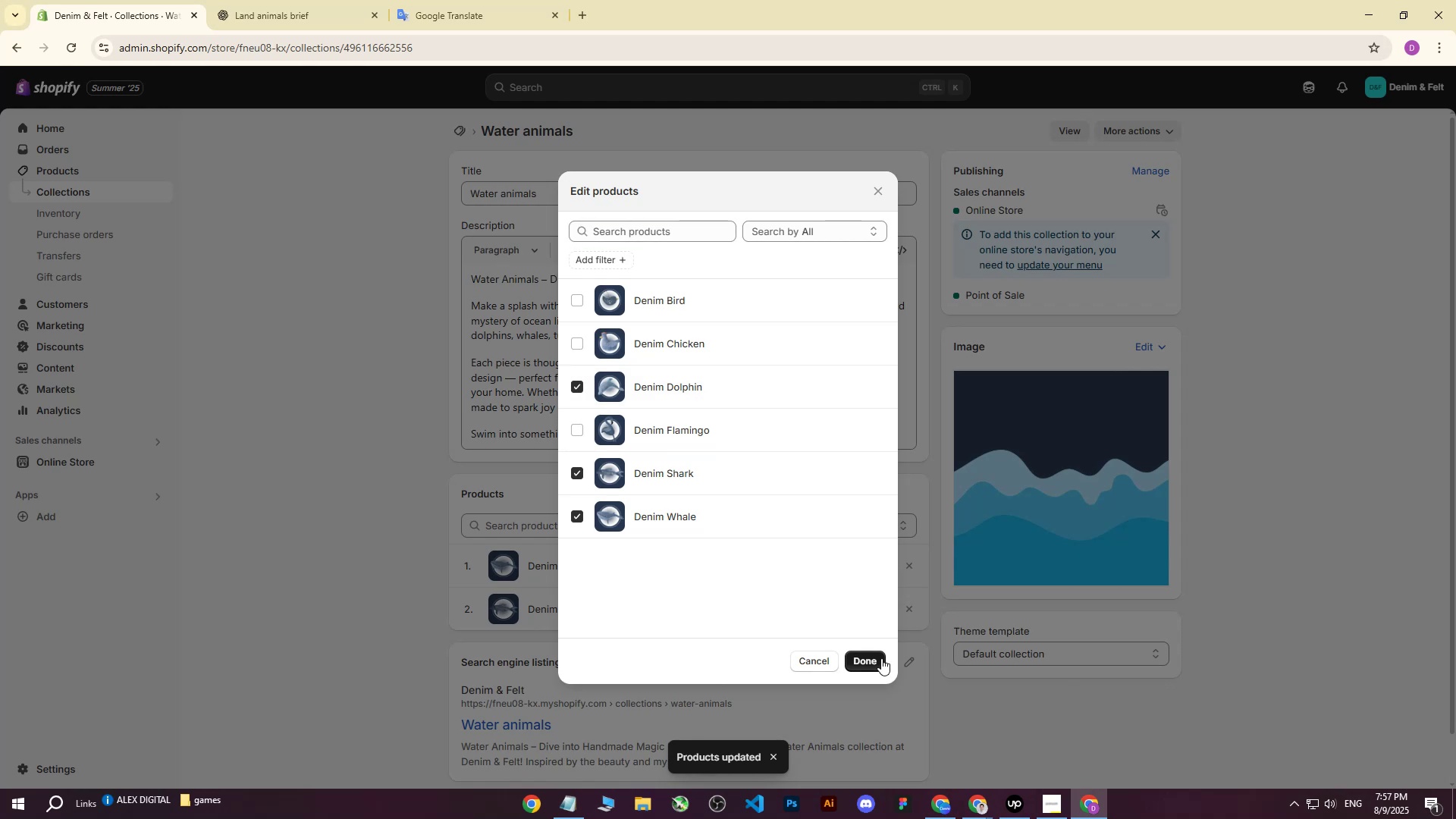 
left_click([871, 661])
 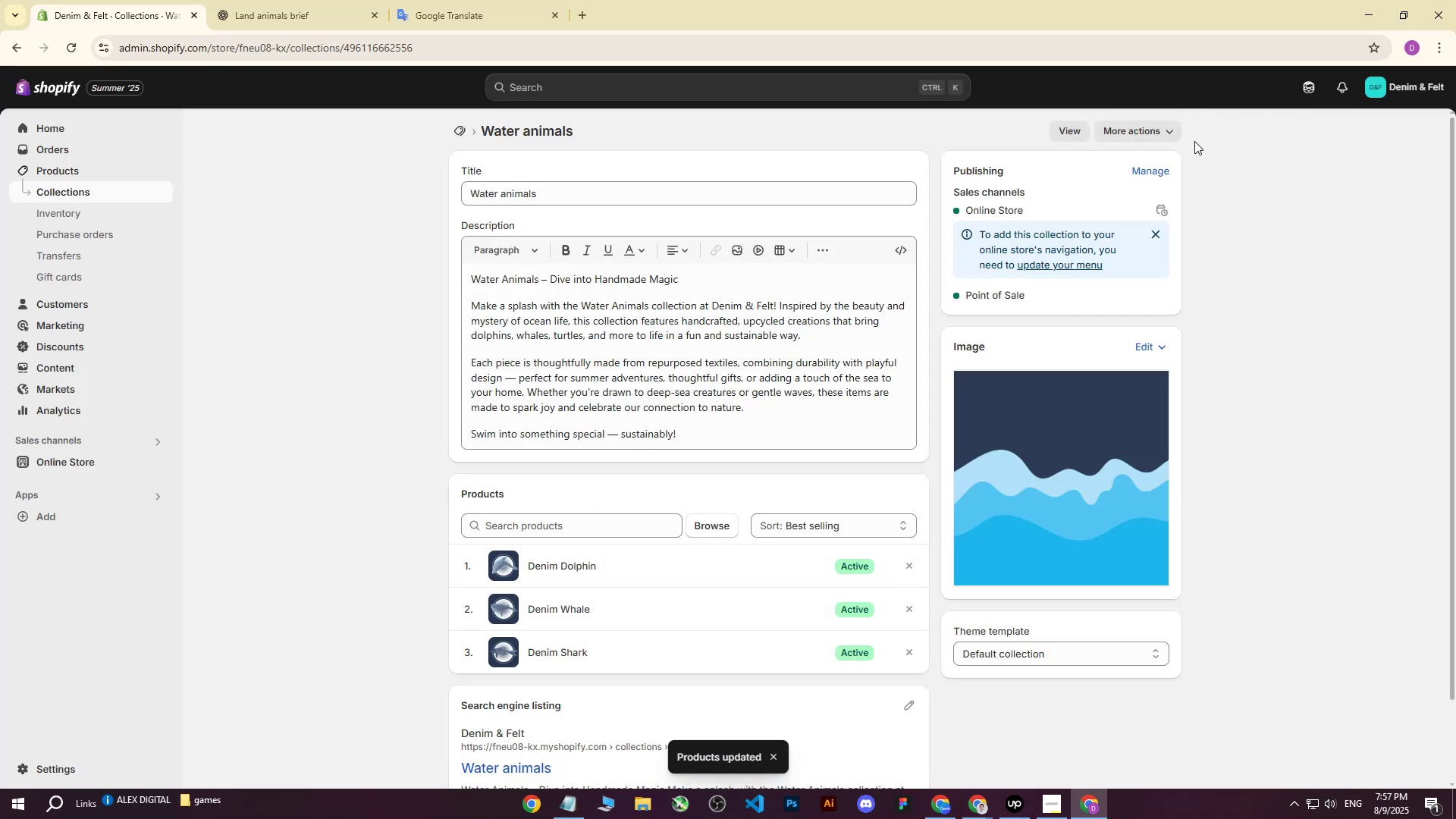 
scroll: coordinate [1018, 596], scroll_direction: down, amount: 5.0
 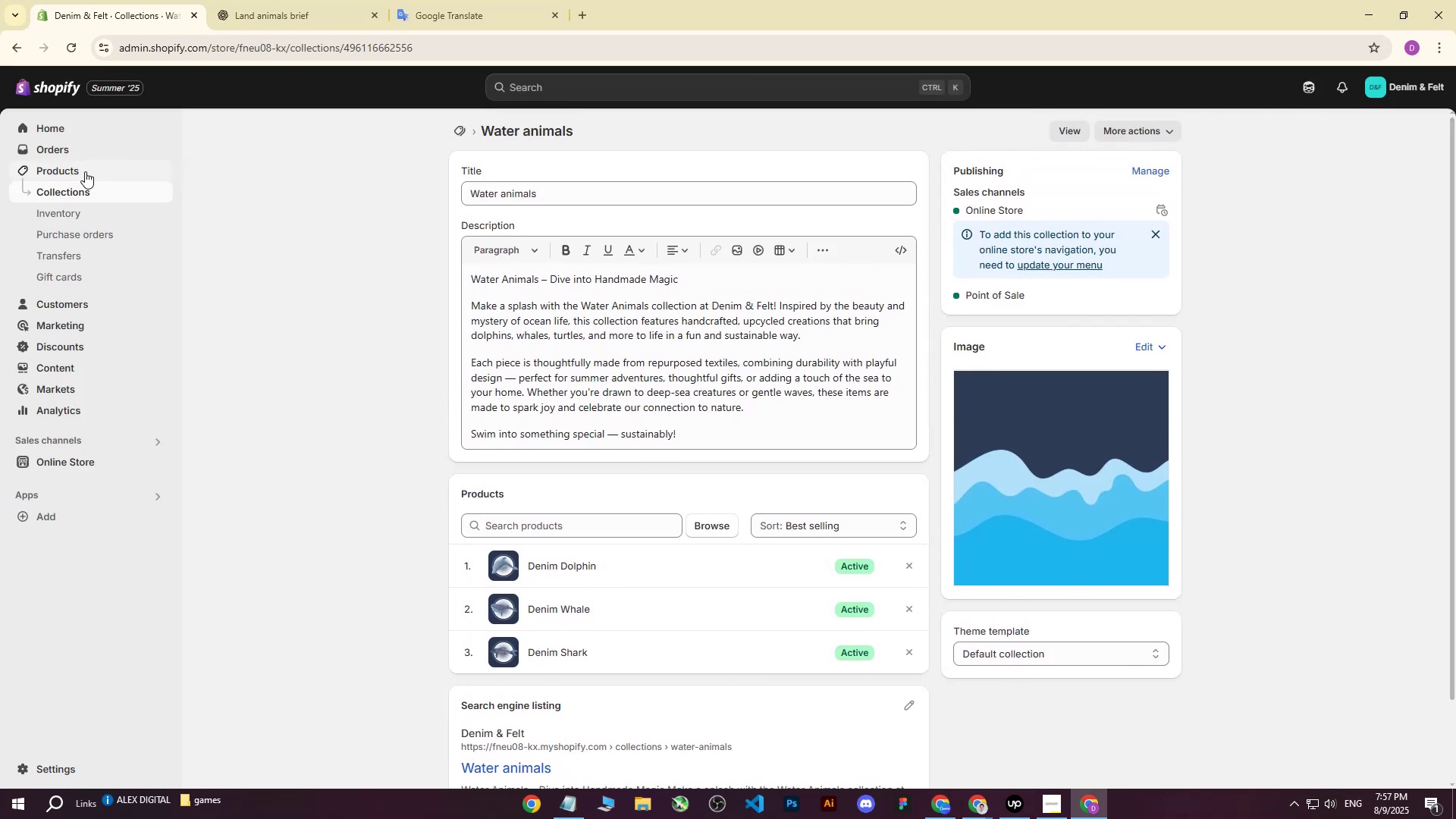 
left_click([66, 184])
 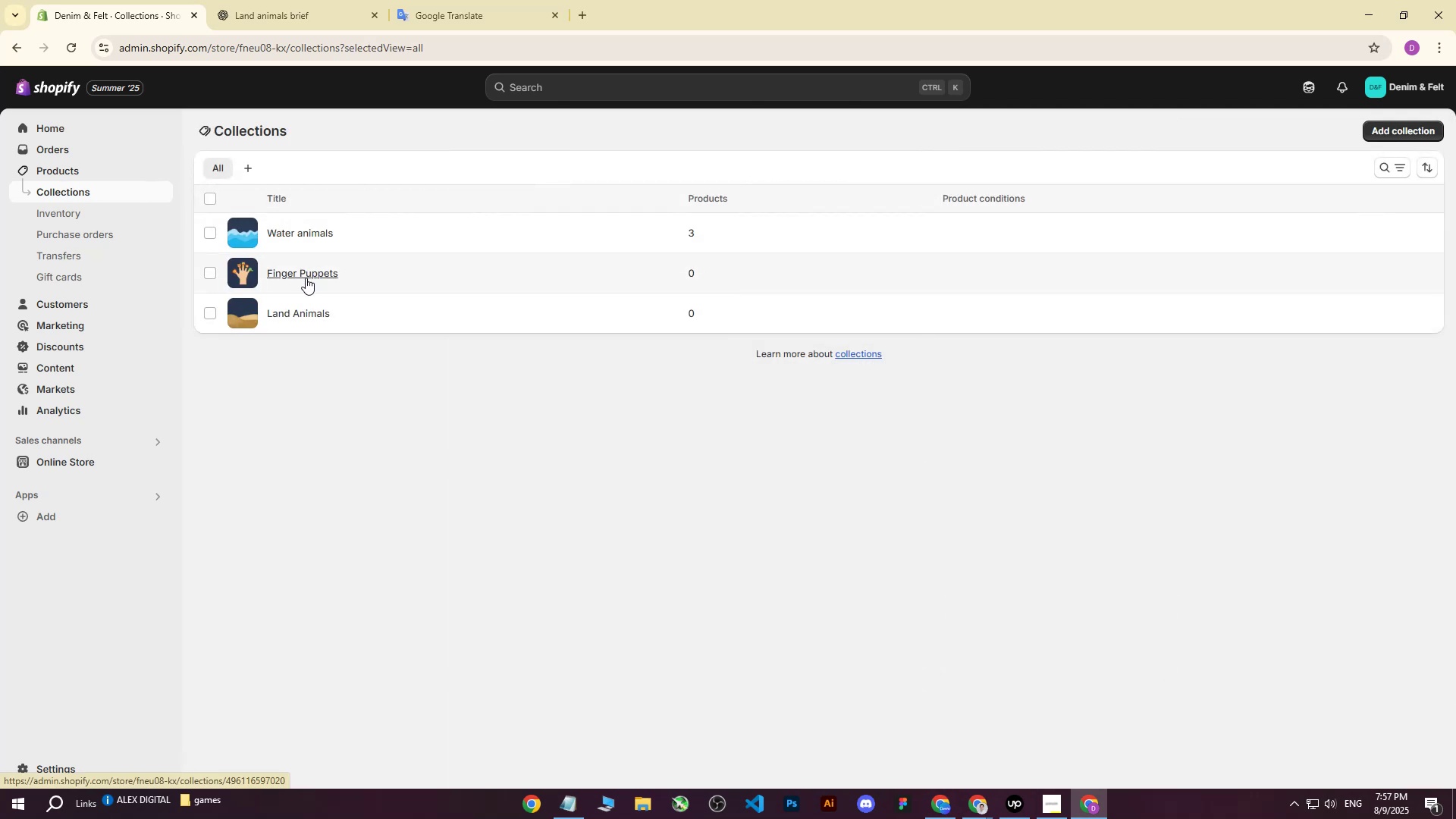 
left_click([293, 309])
 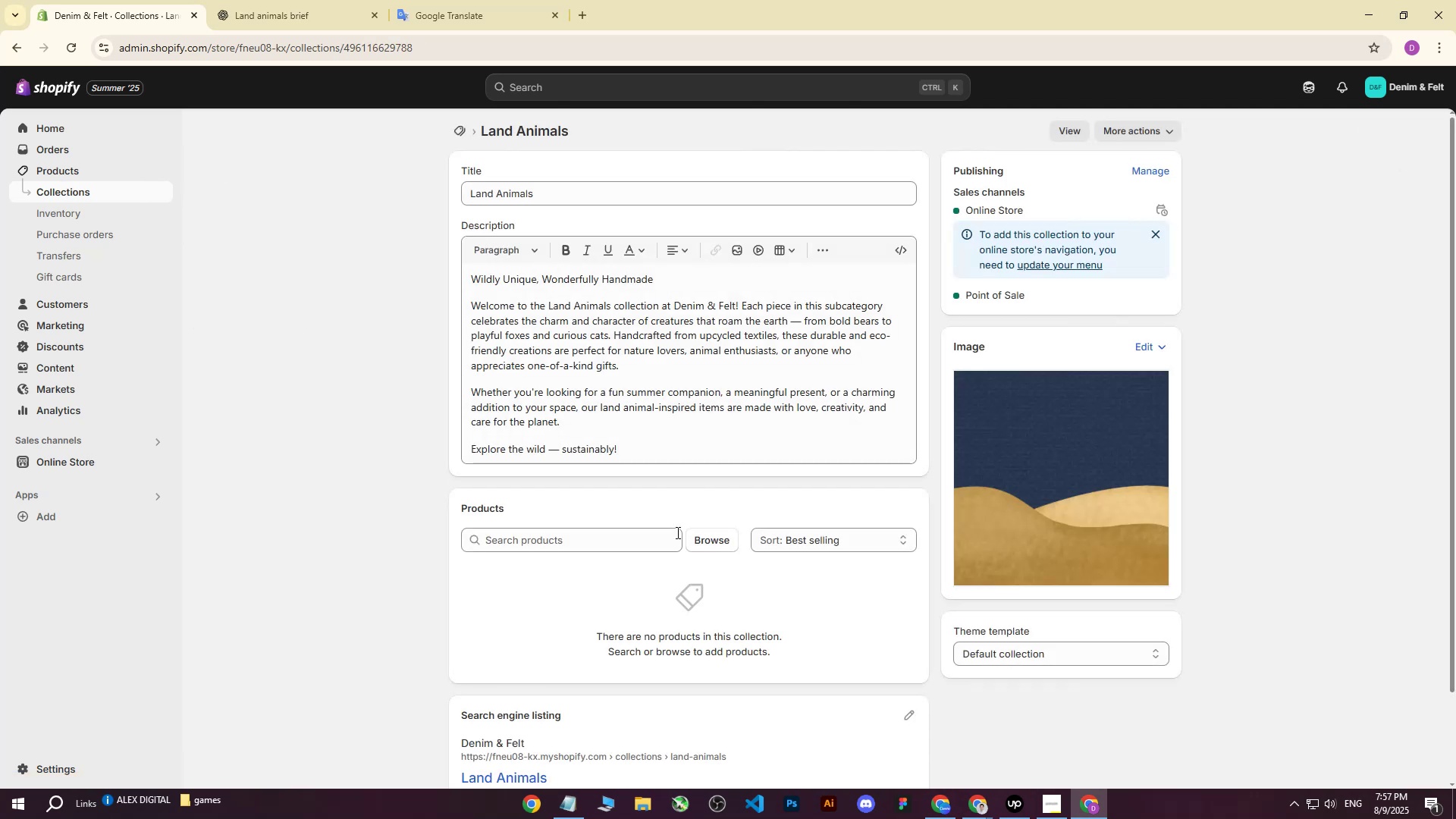 
double_click([708, 541])
 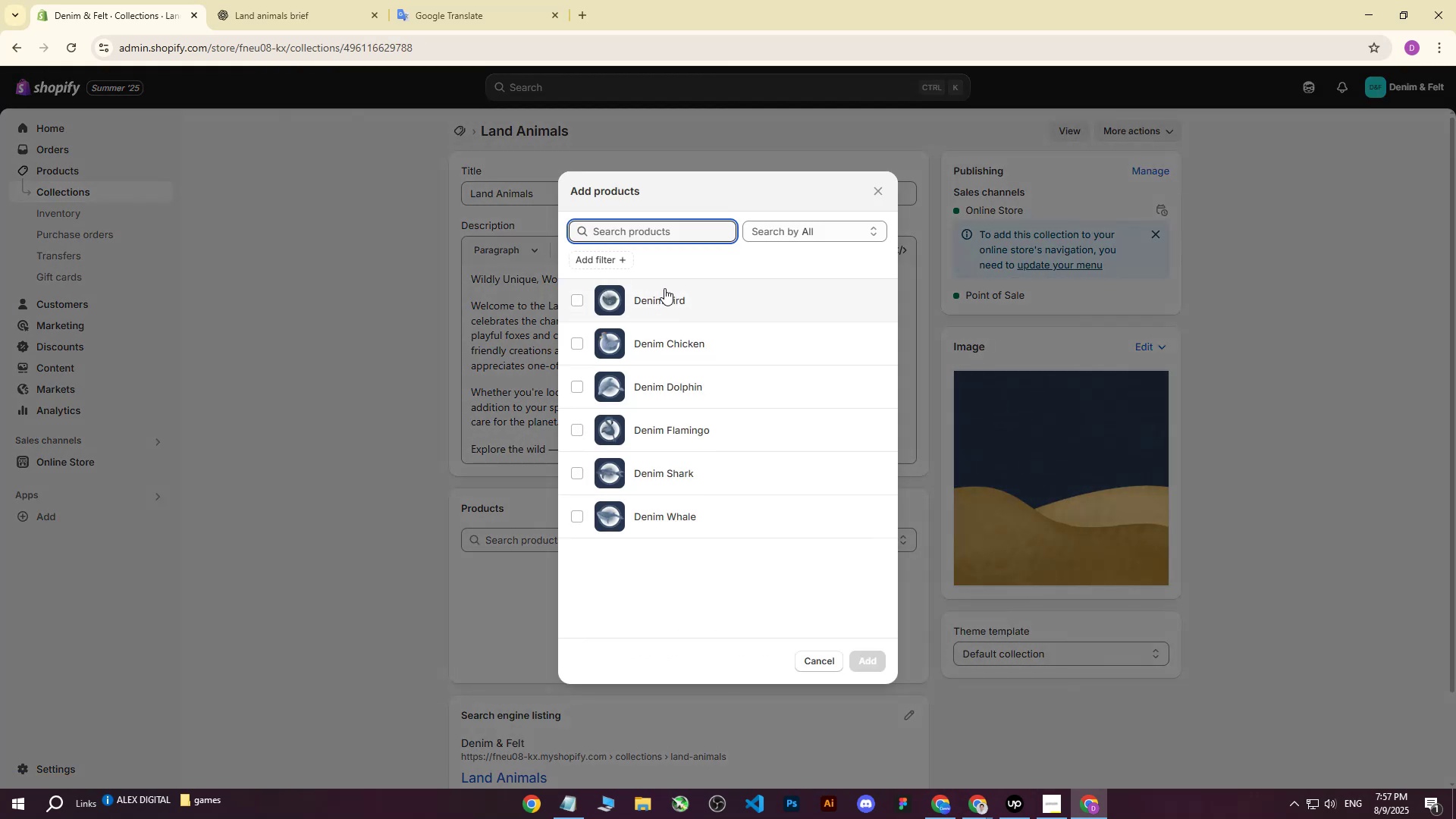 
left_click([664, 300])
 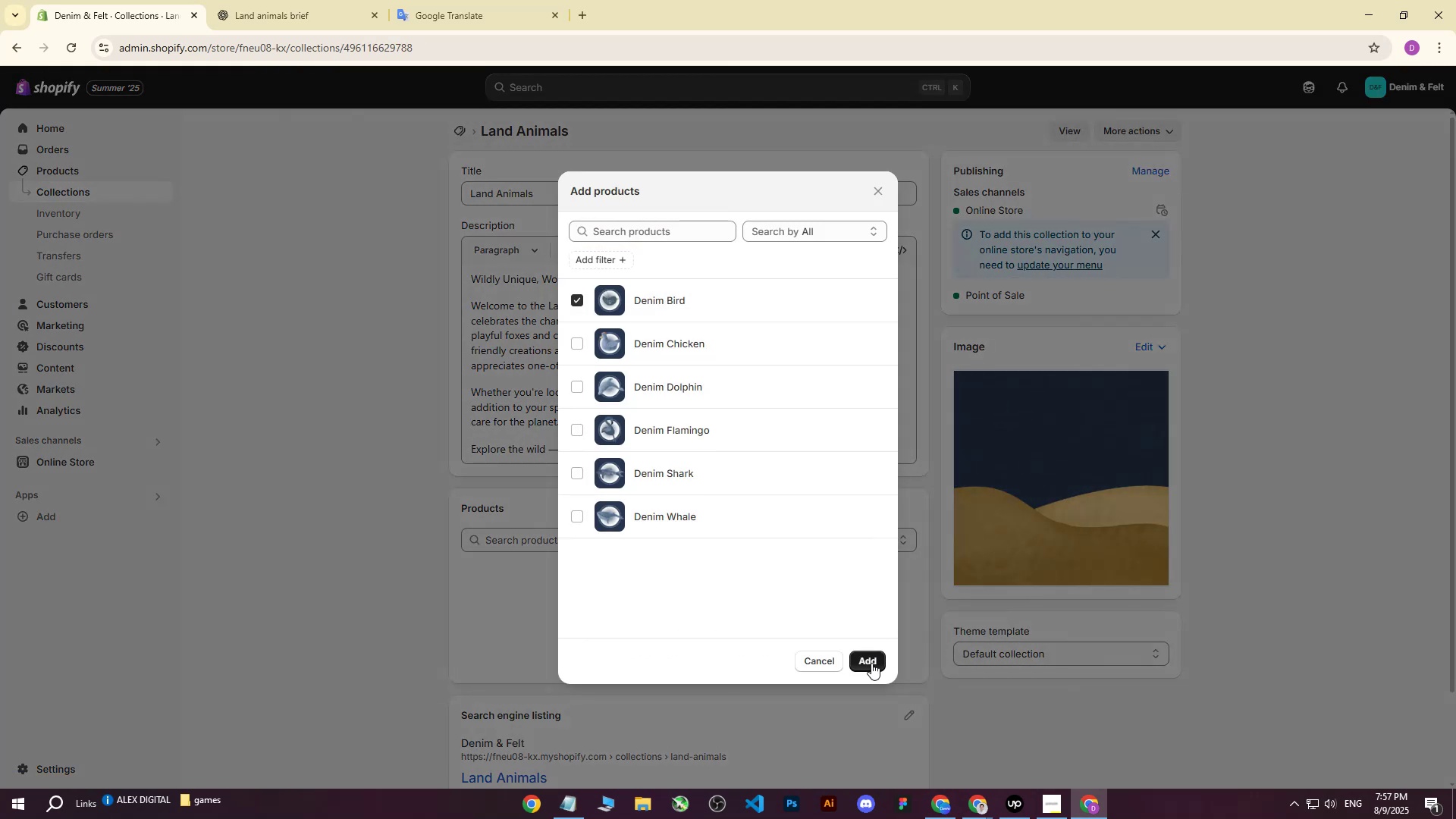 
left_click([871, 663])
 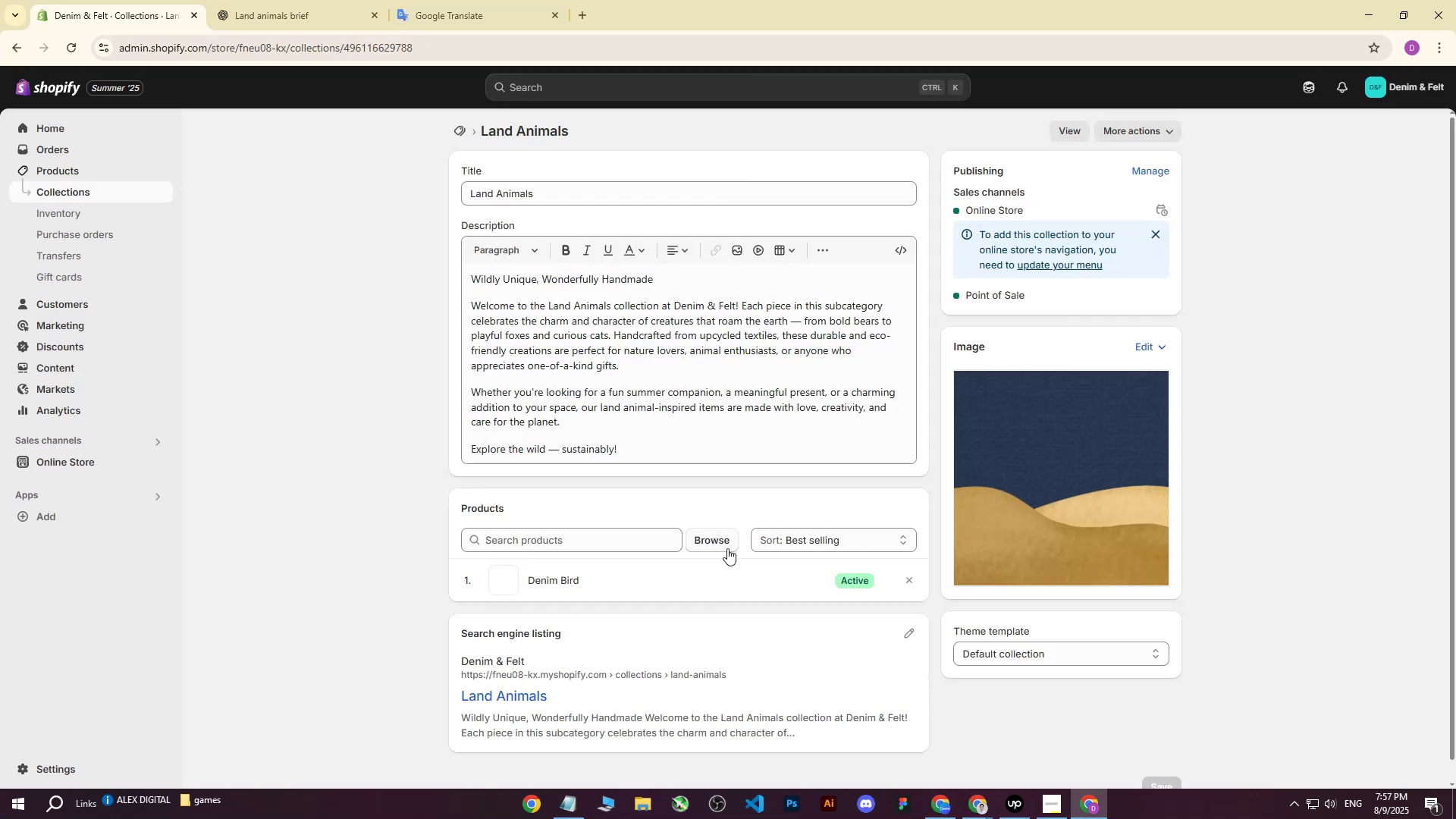 
left_click([726, 544])
 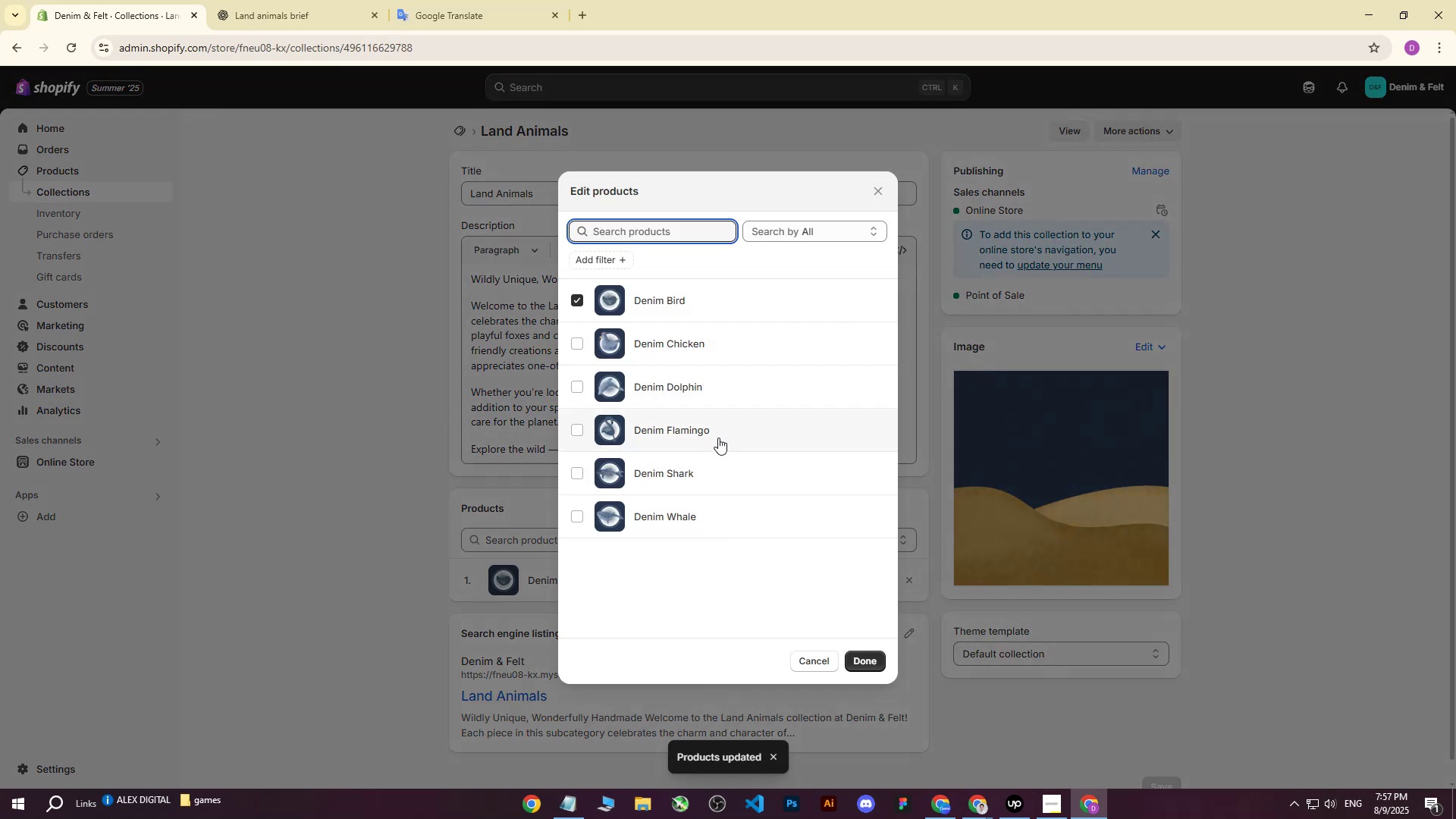 
left_click([711, 438])
 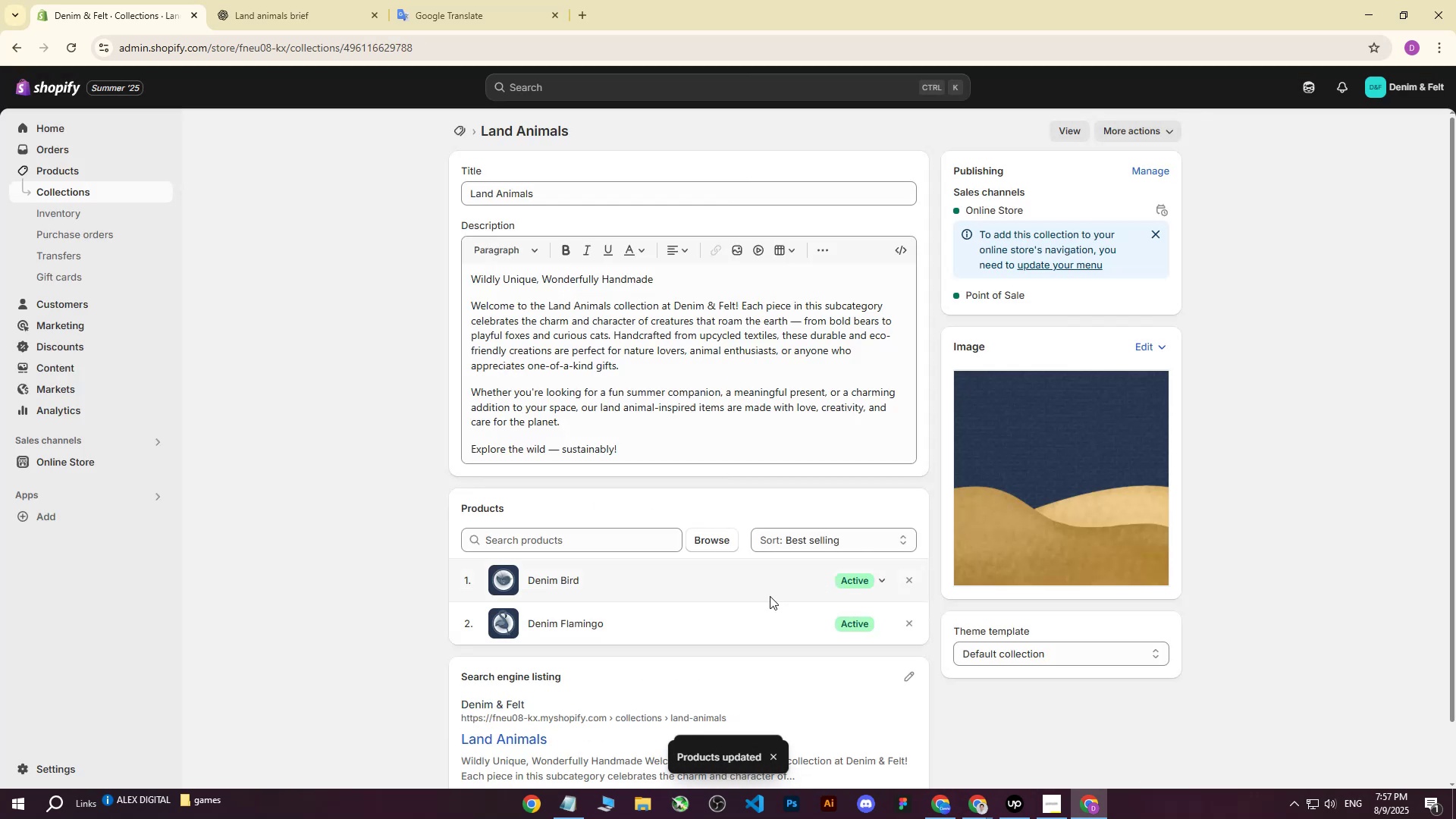 
left_click([708, 543])
 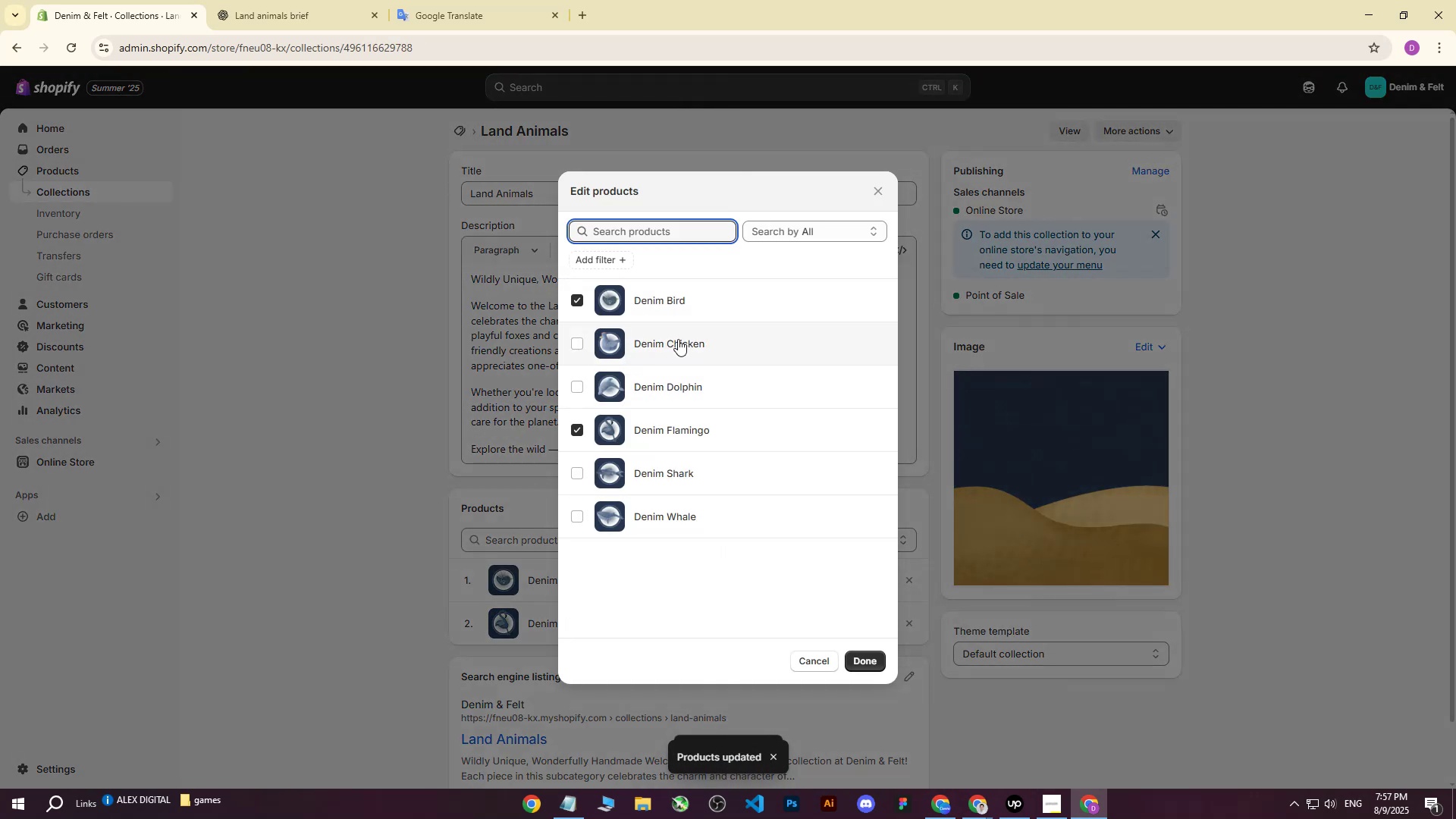 
left_click([675, 341])
 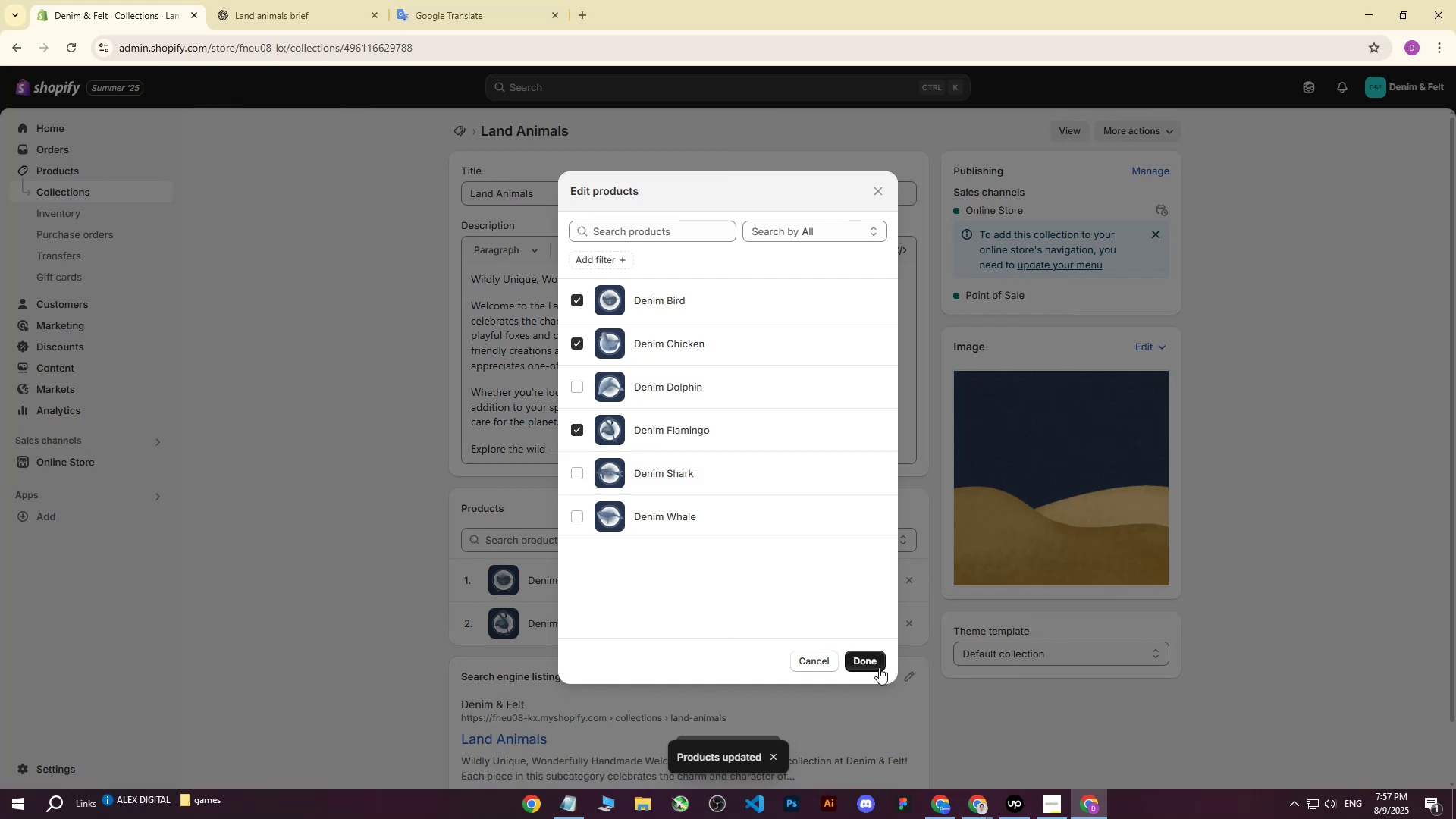 
double_click([878, 666])
 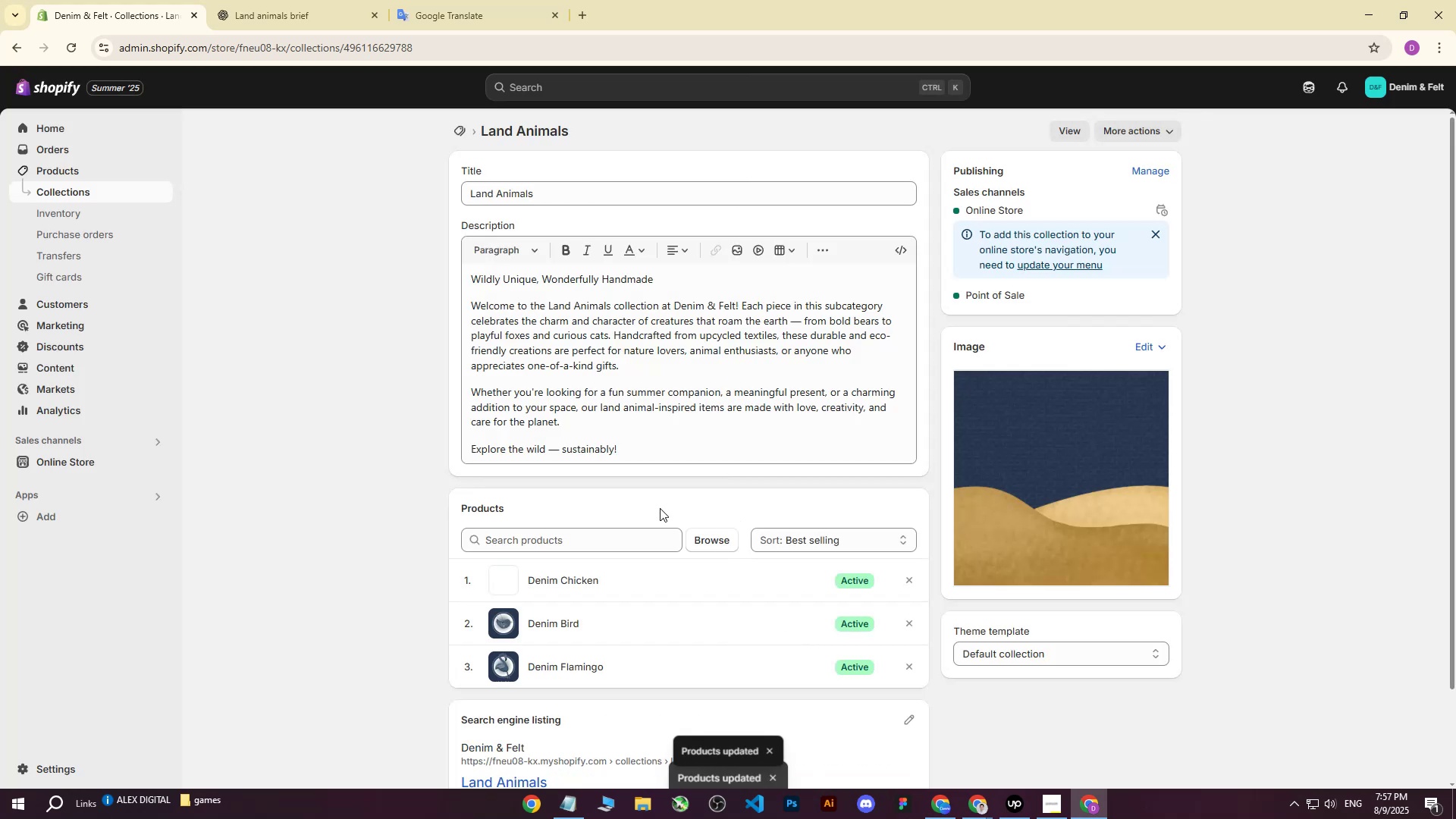 
scroll: coordinate [664, 500], scroll_direction: down, amount: 5.0
 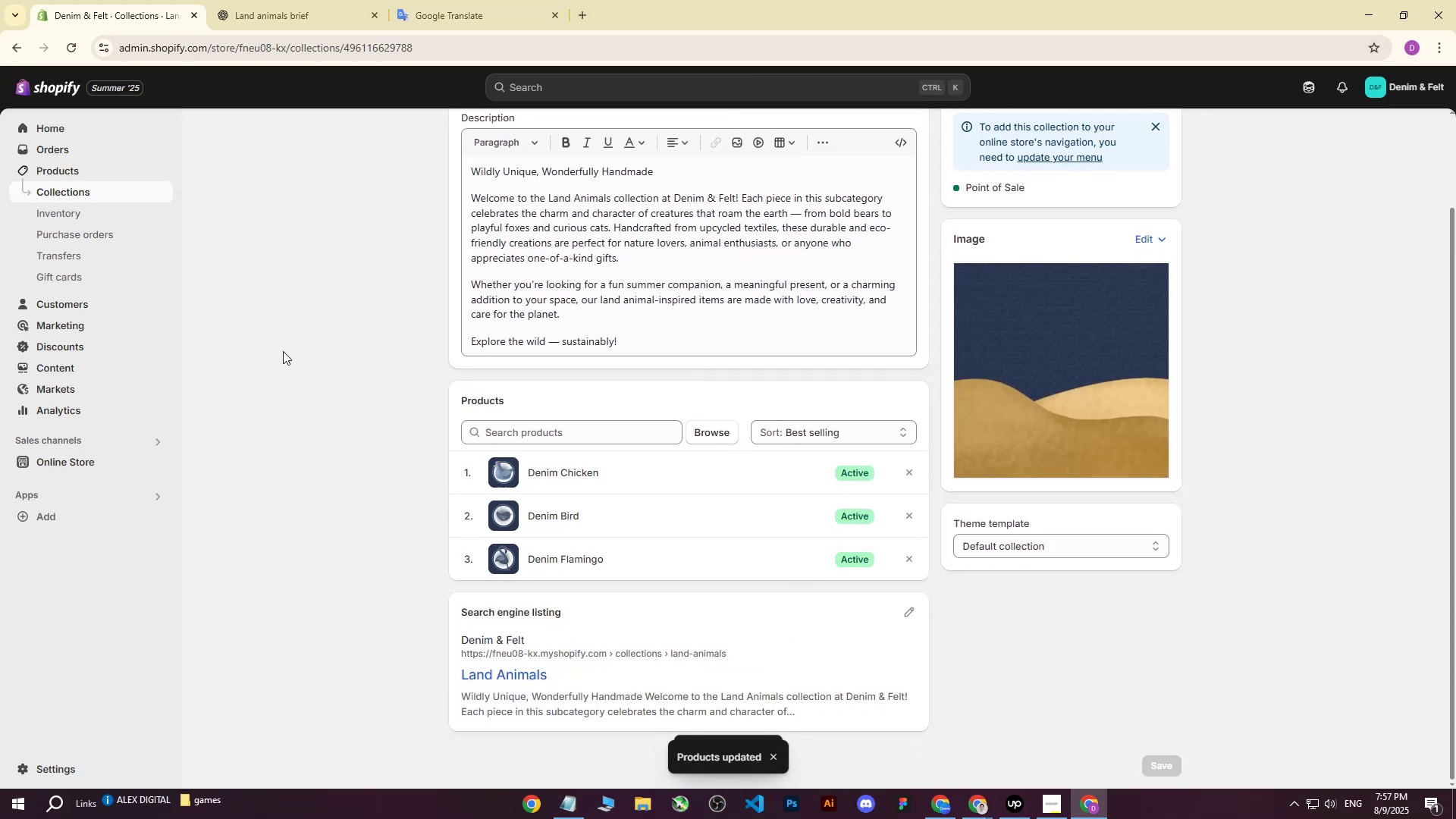 
left_click([279, 277])
 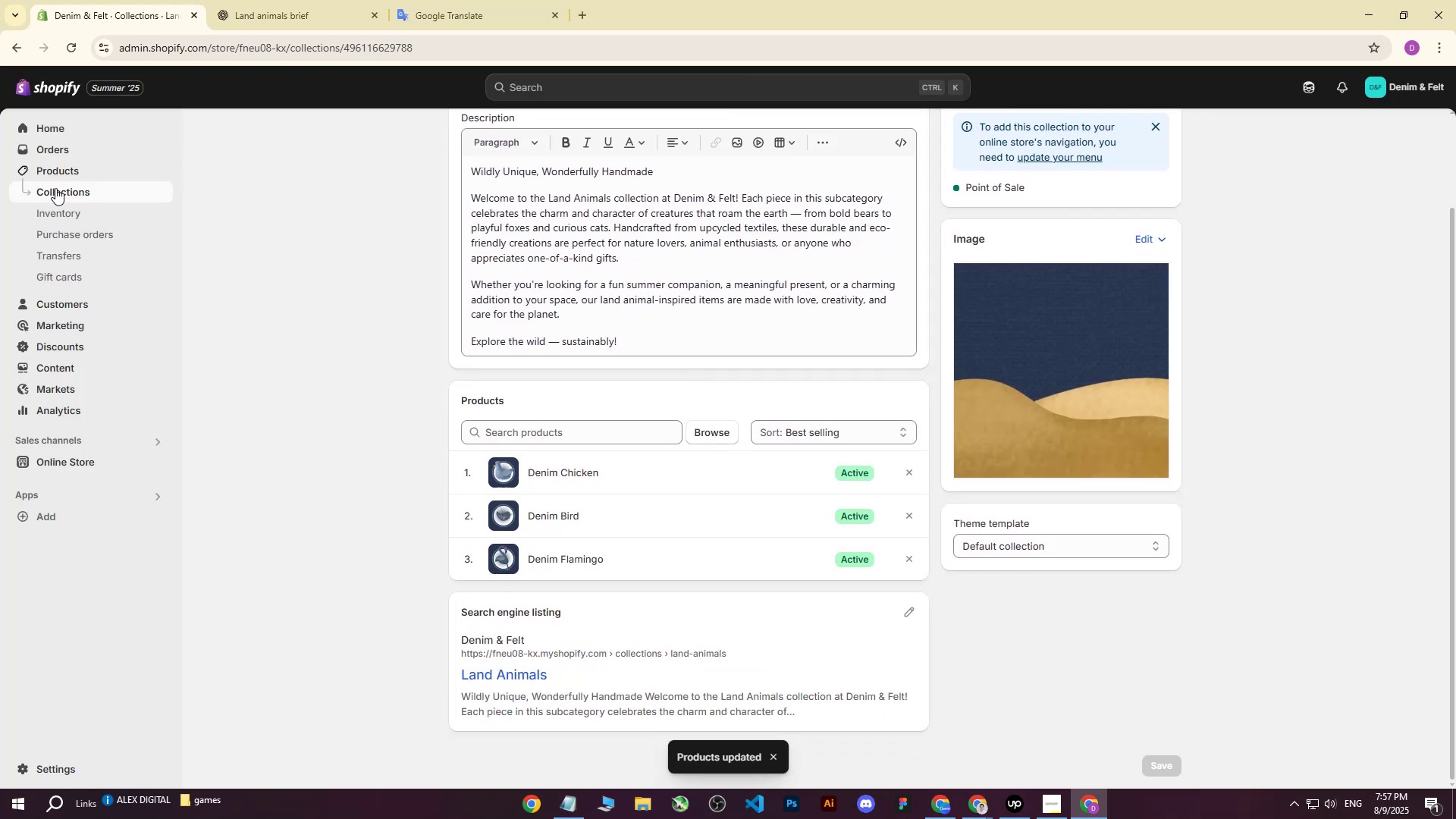 
left_click([55, 188])
 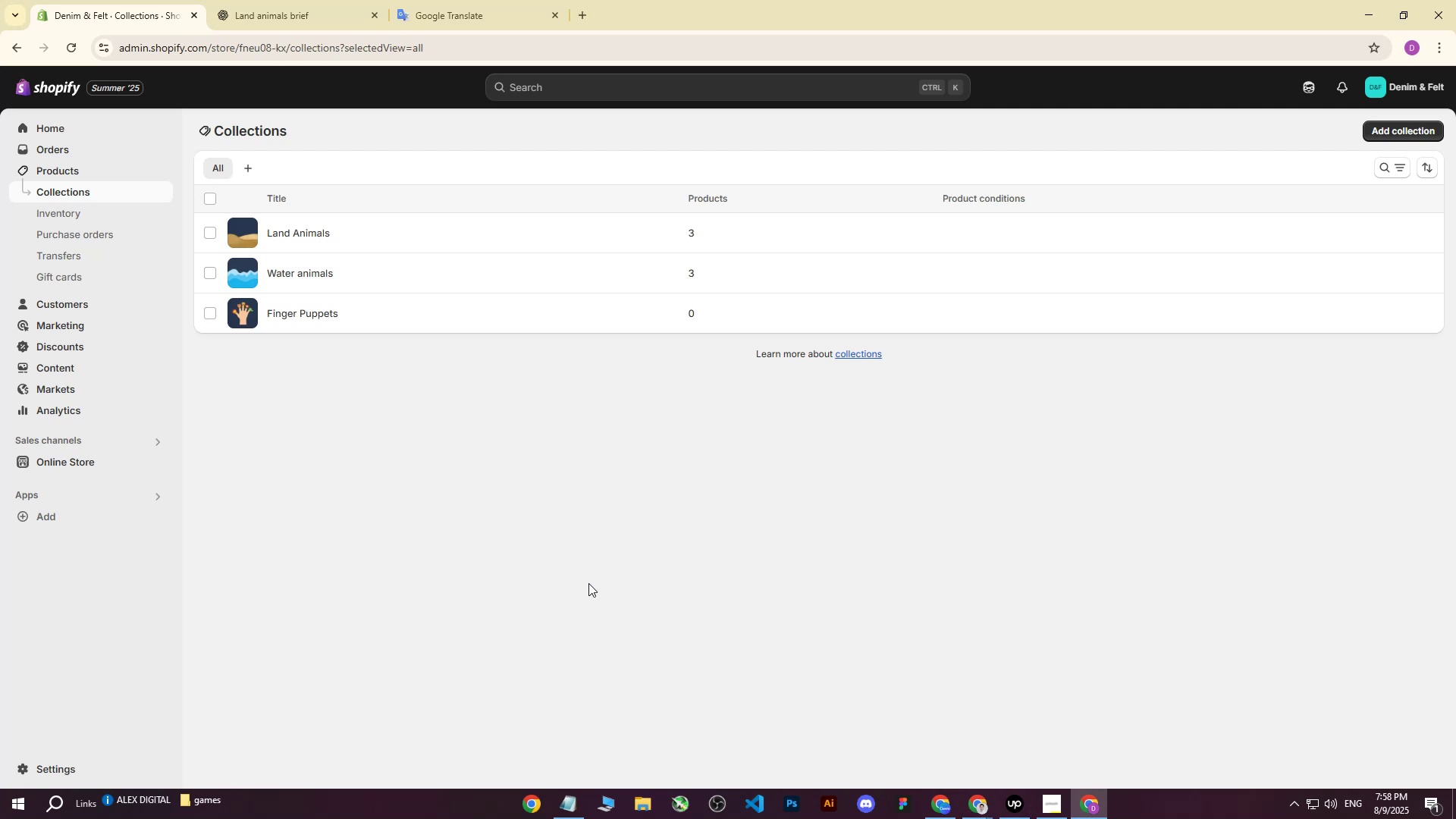 
wait(41.14)
 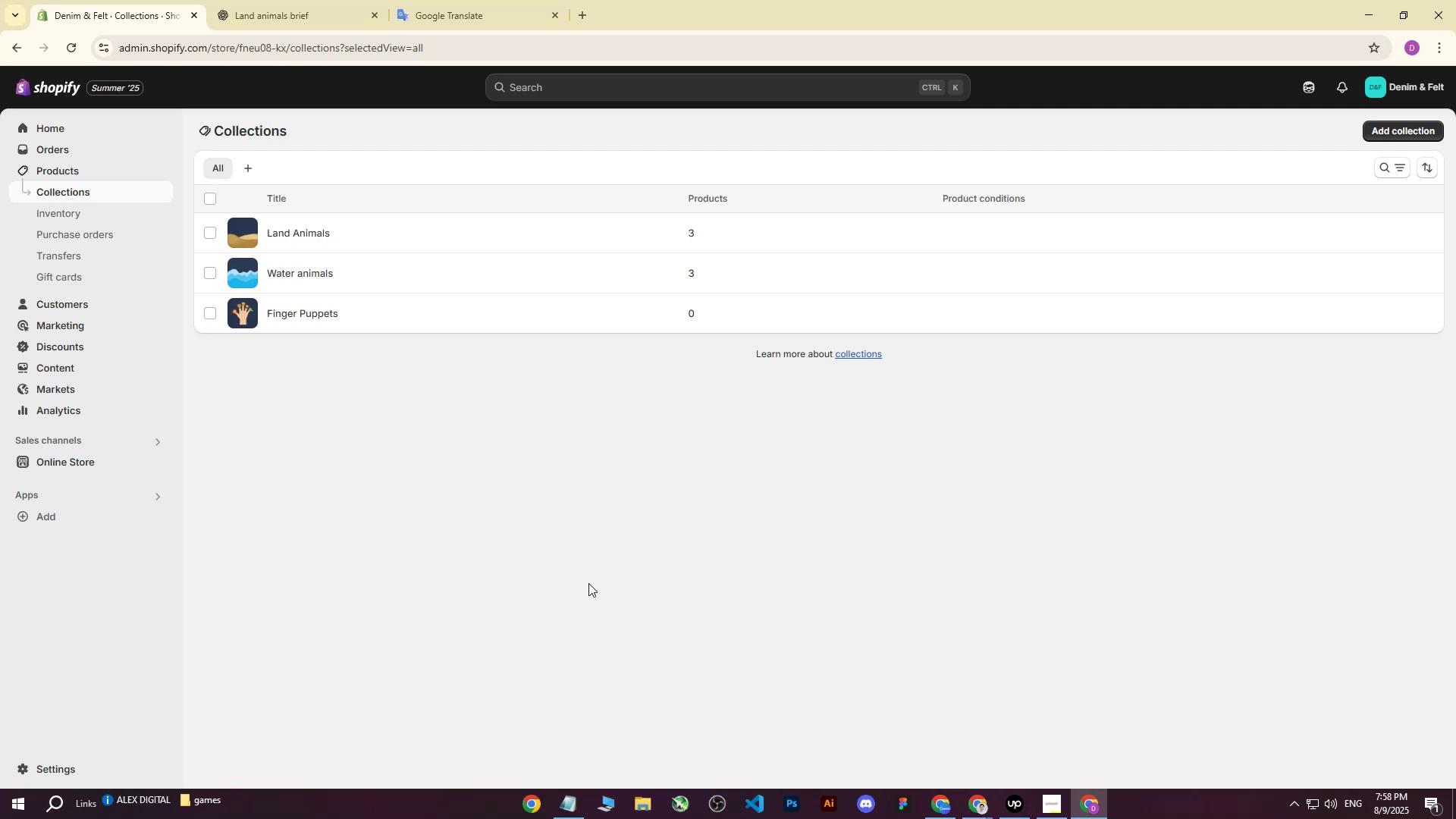 
left_click([61, 188])
 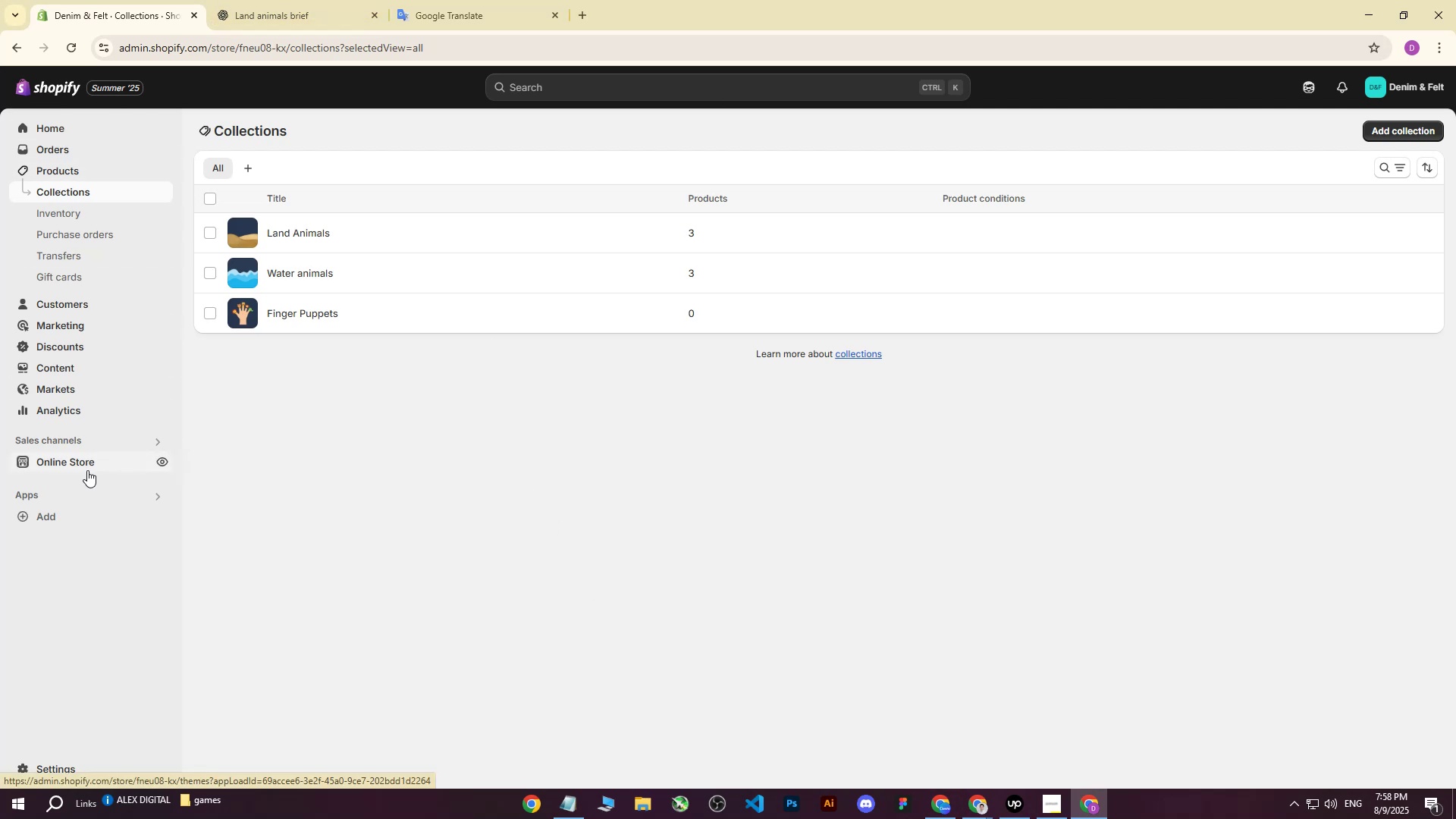 
left_click([74, 463])
 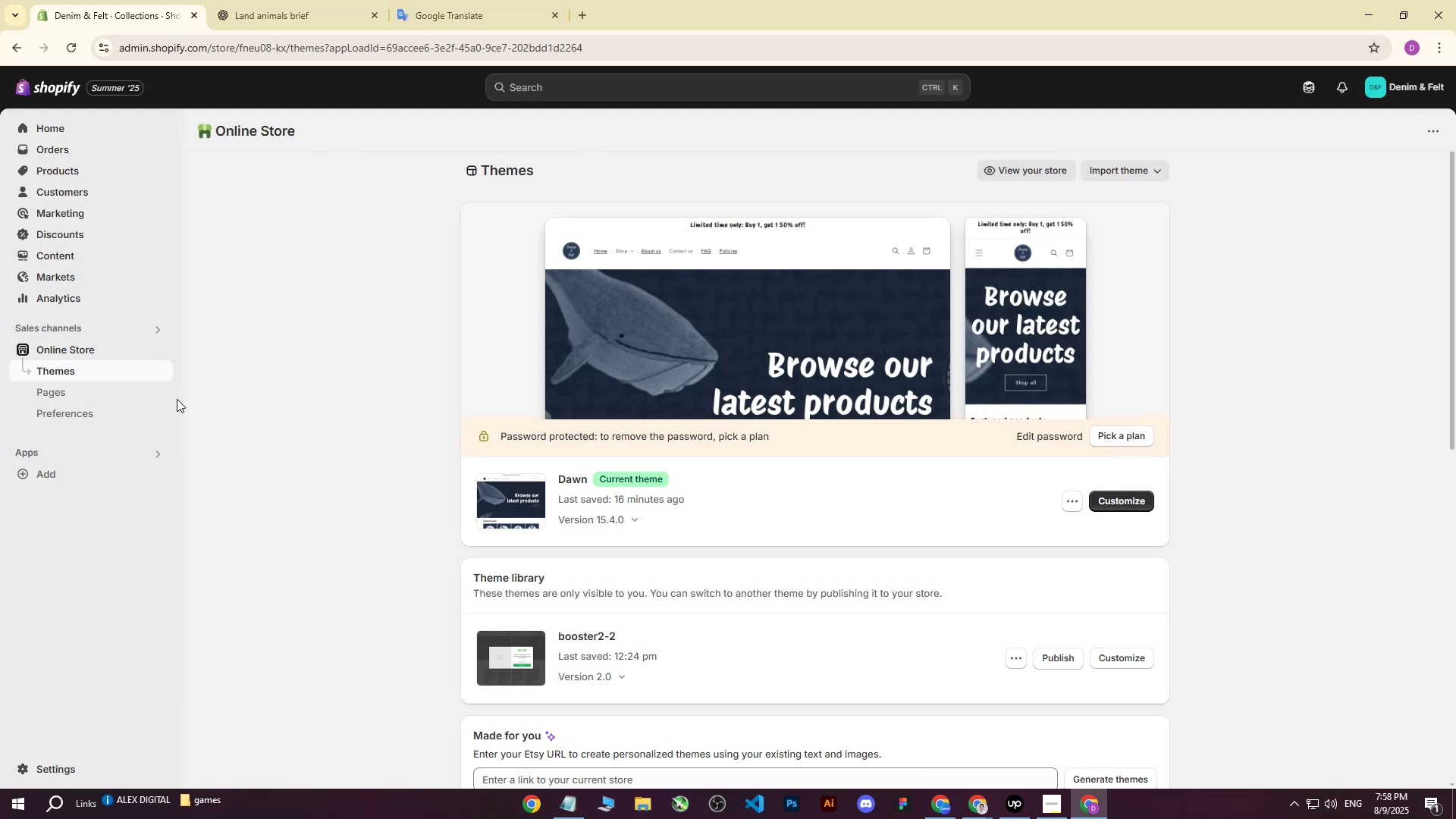 
wait(6.83)
 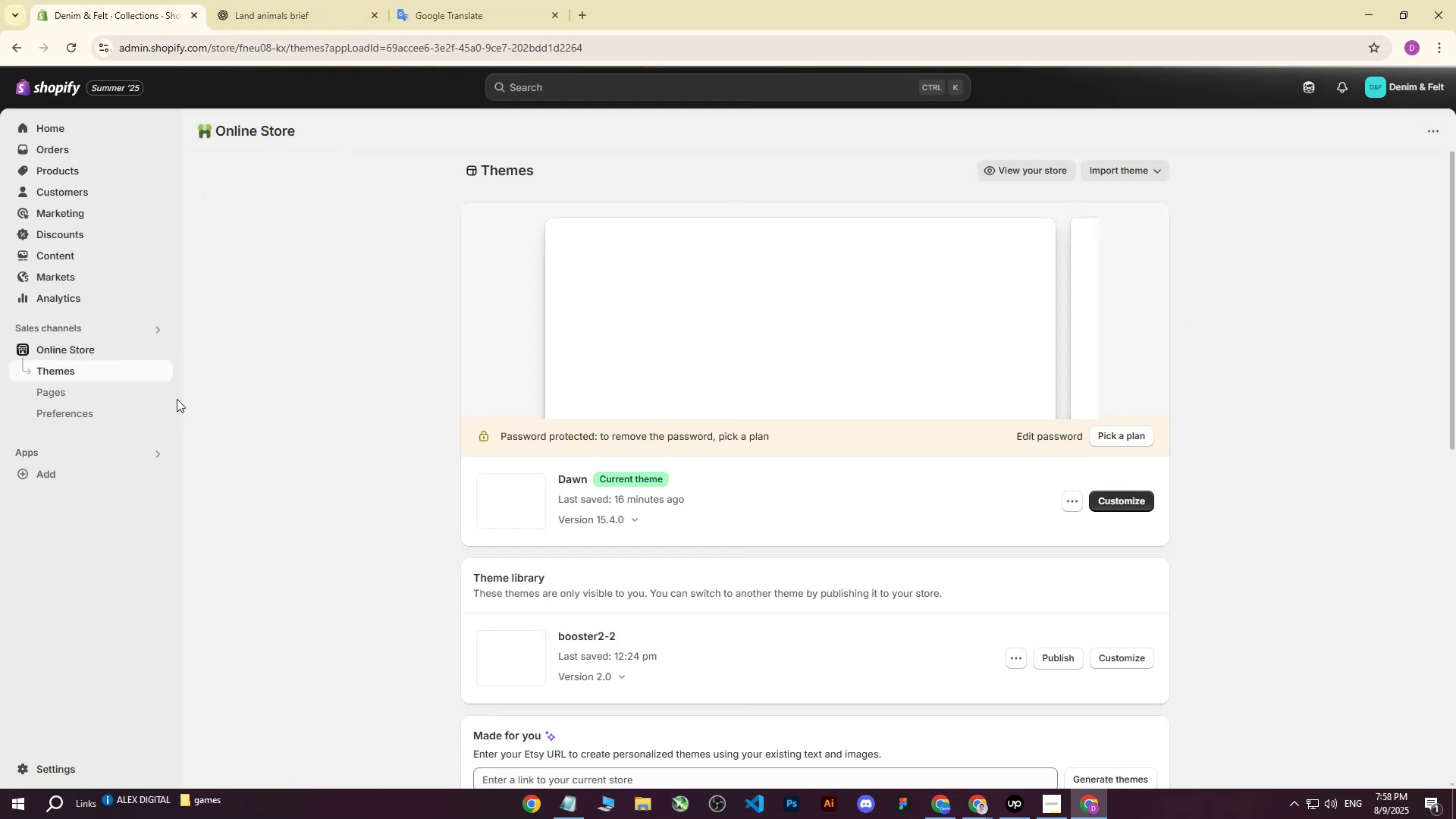 
left_click([1128, 502])
 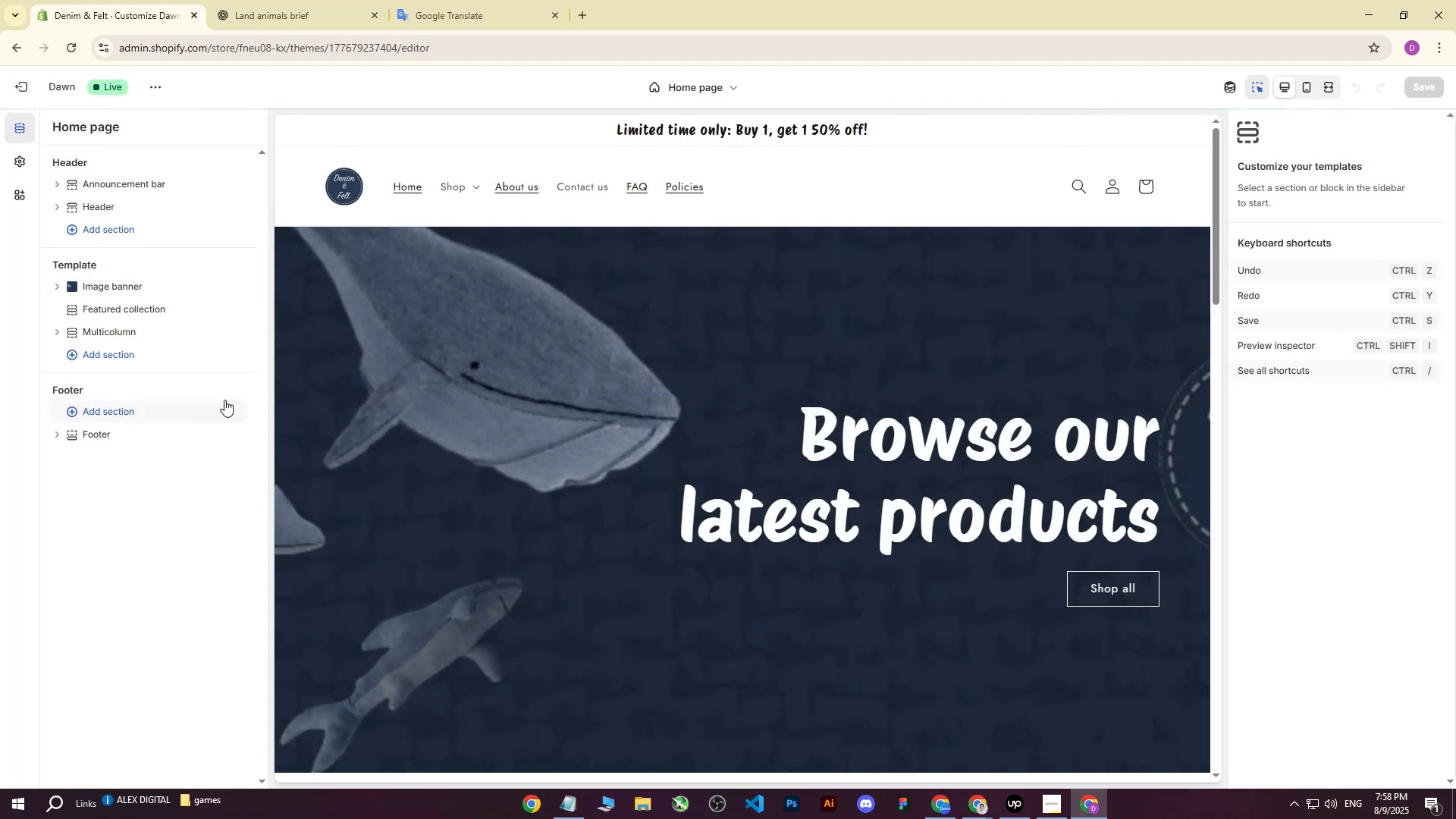 
left_click([20, 158])
 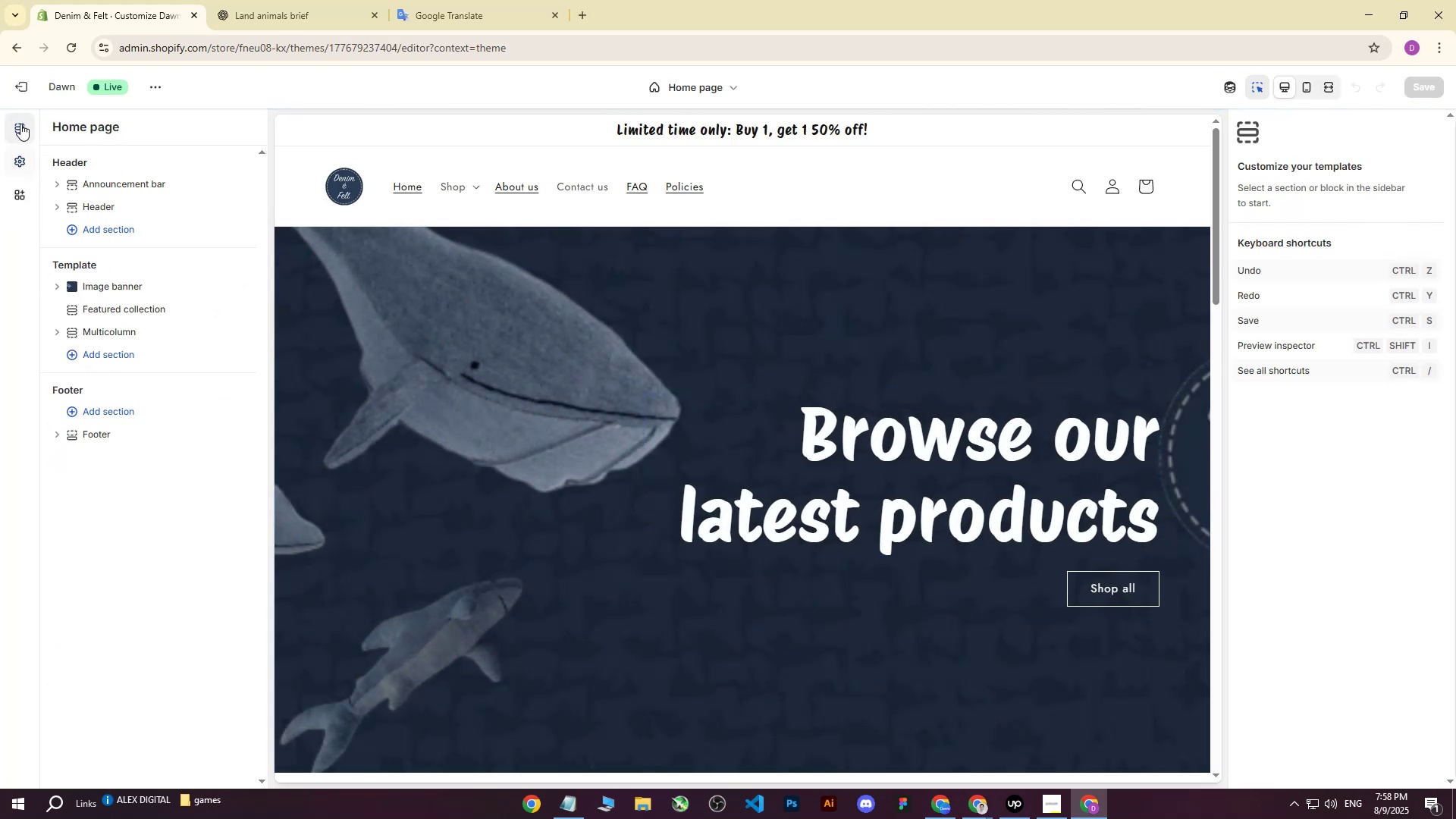 
double_click([20, 88])
 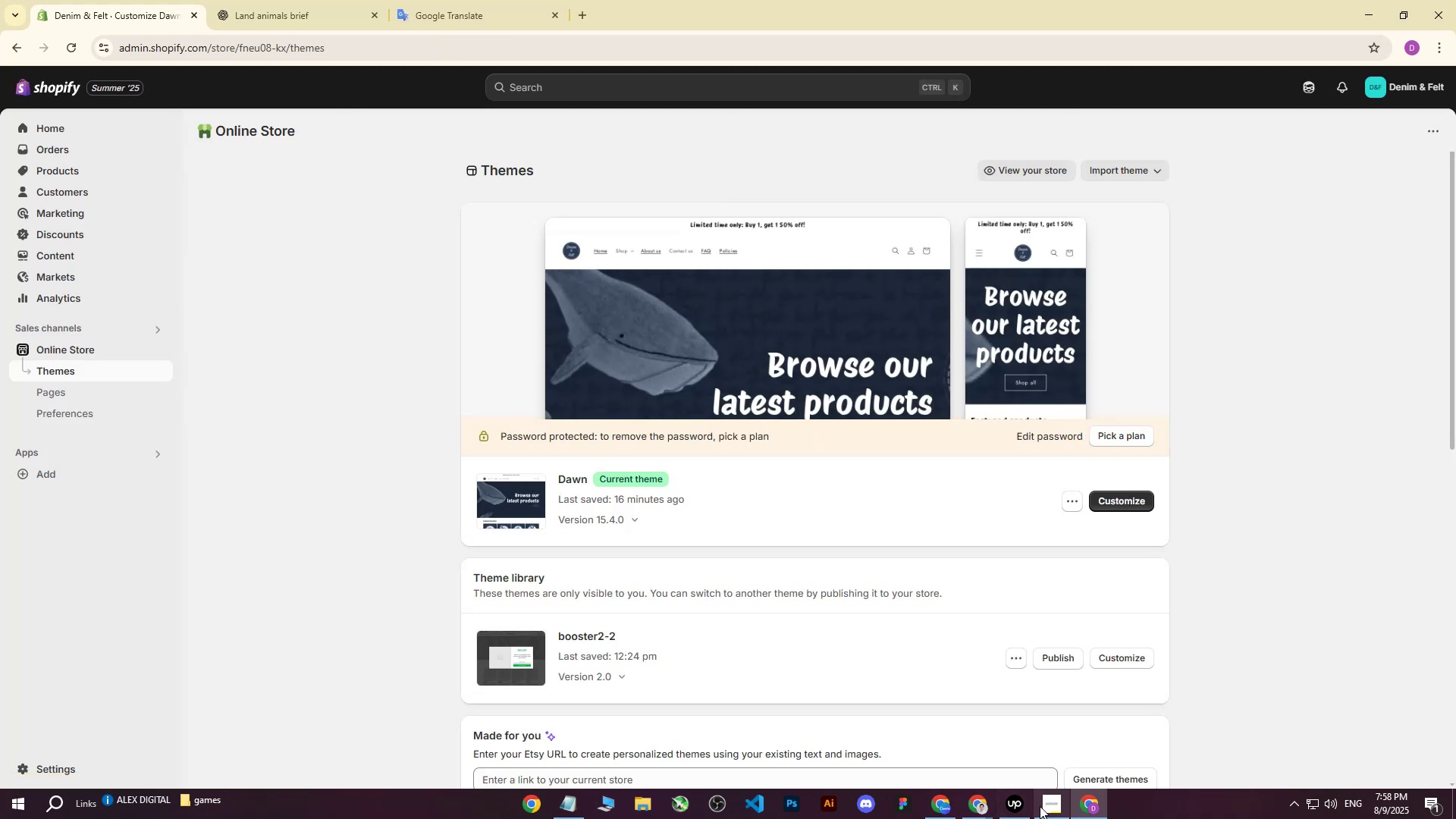 
left_click([980, 808])
 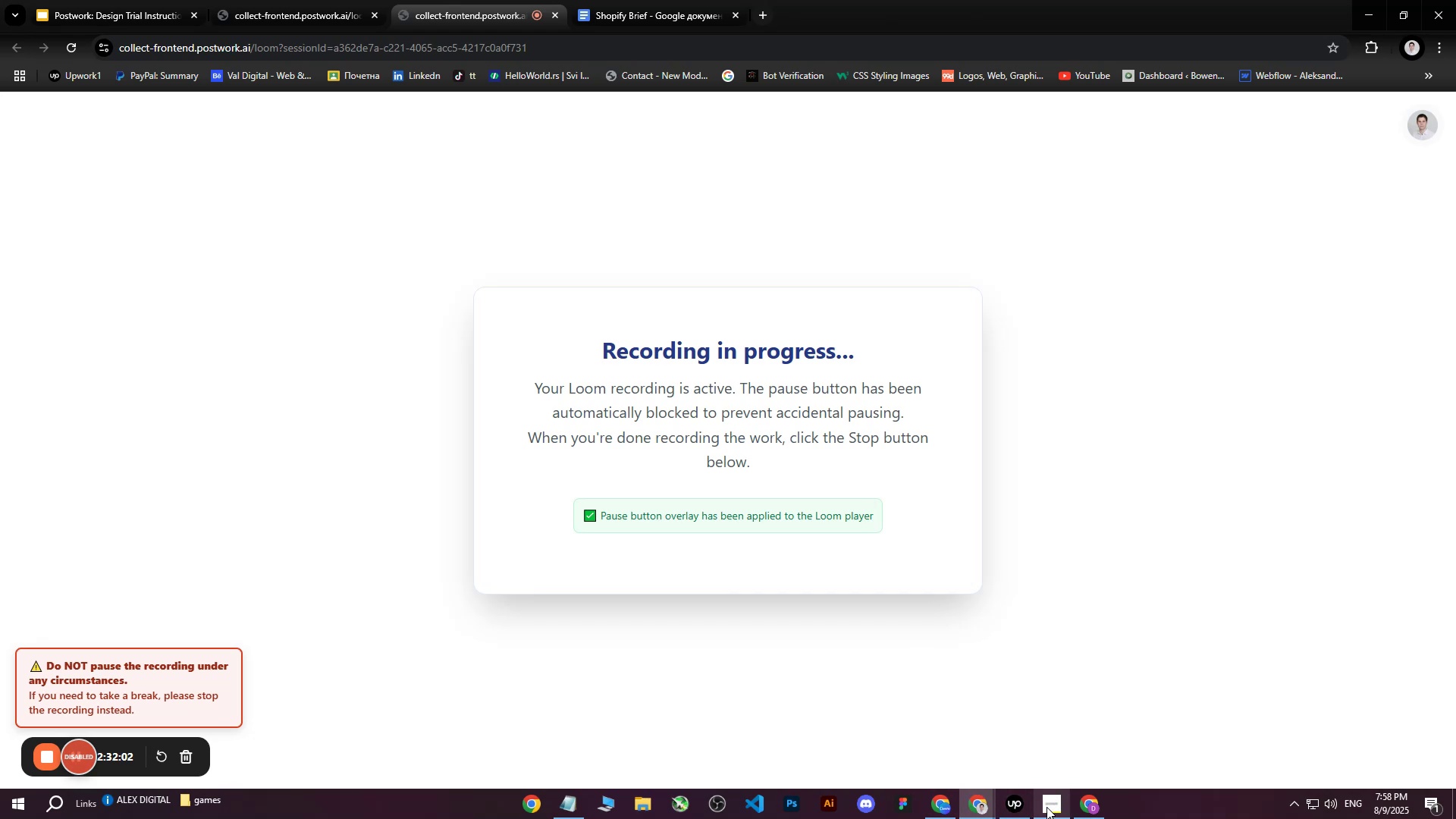 
double_click([439, 0])
 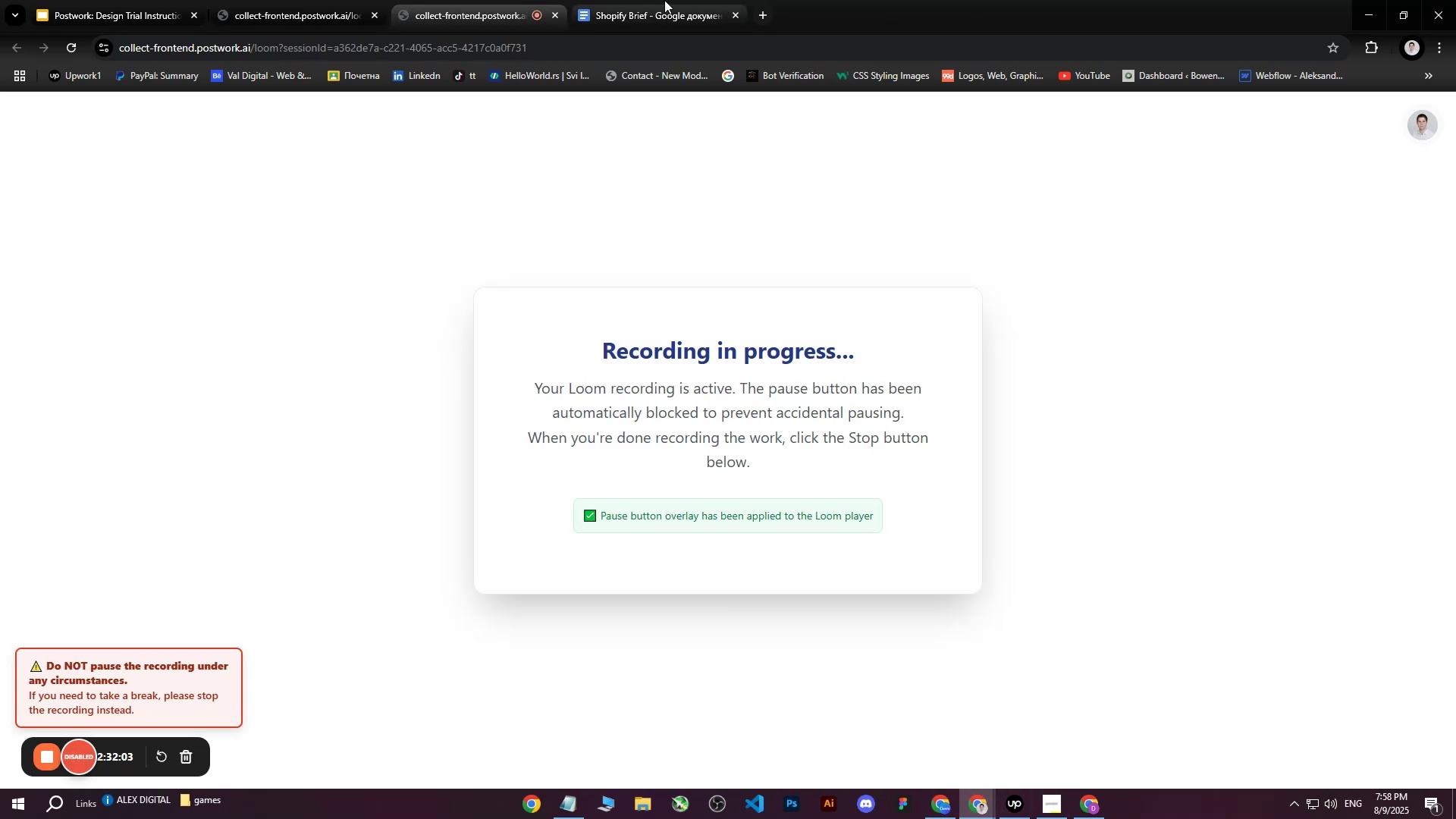 
left_click([663, 0])
 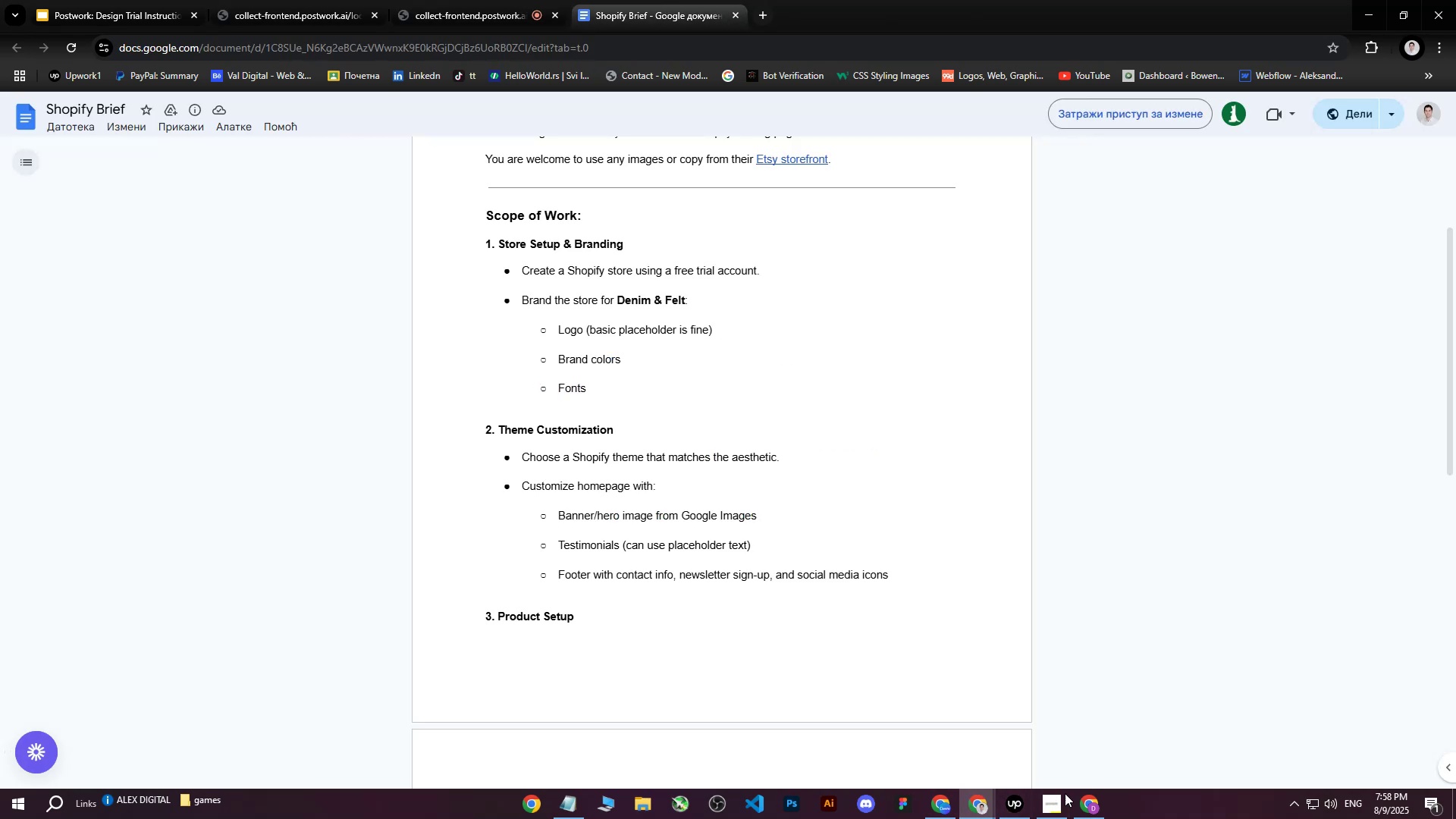 
left_click([1056, 802])
 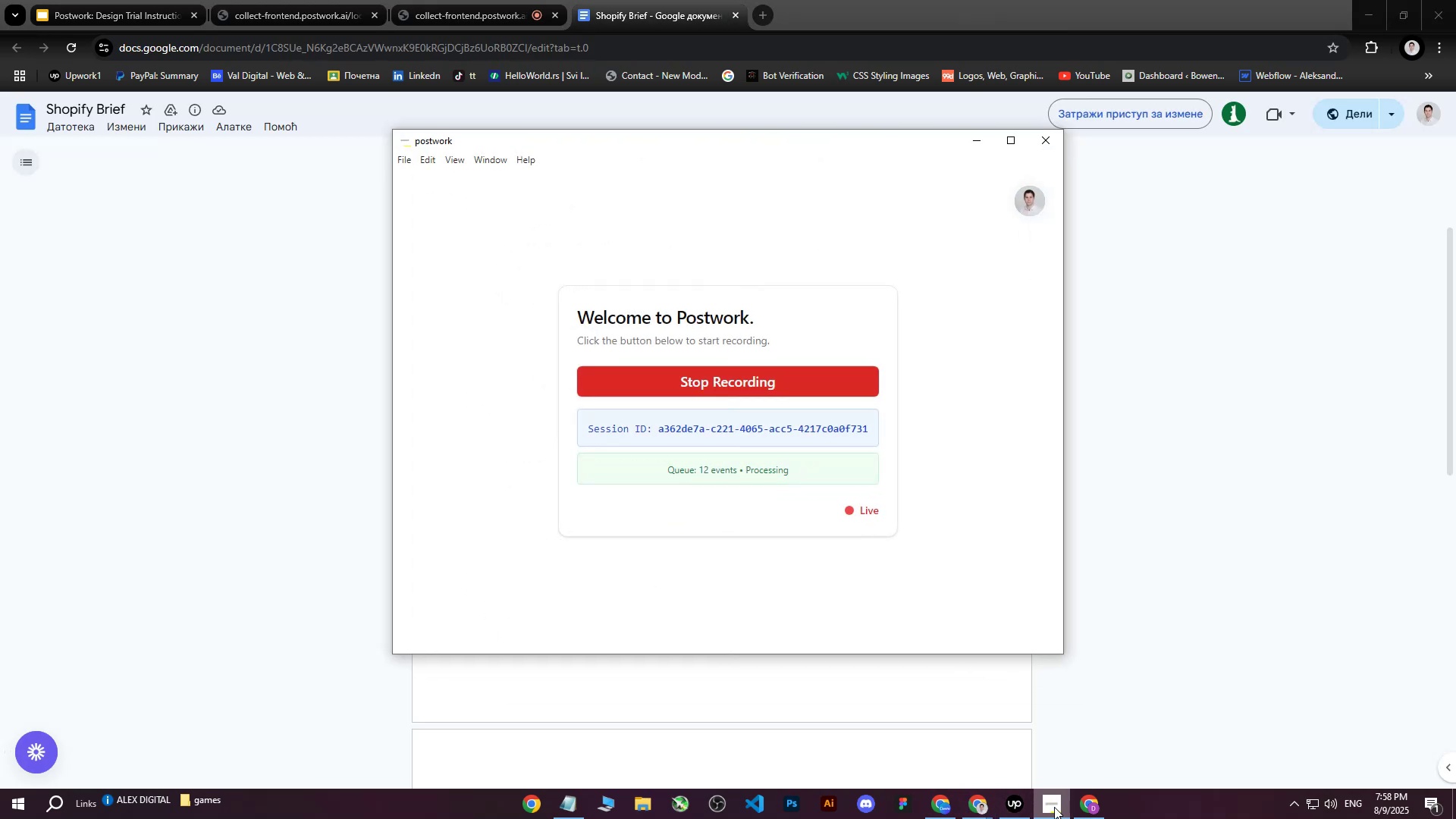 
left_click([1054, 807])
 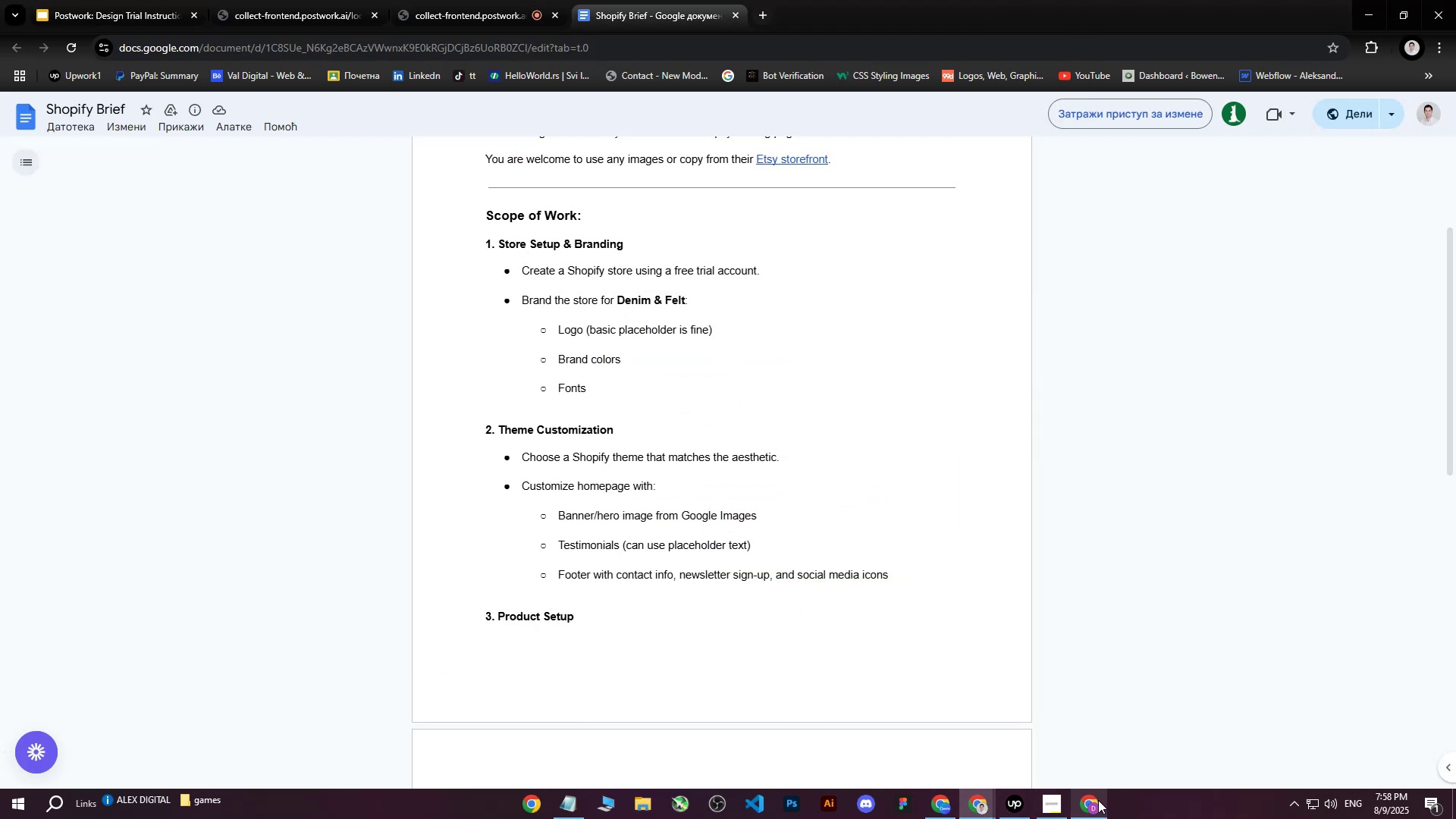 
left_click([1098, 801])
 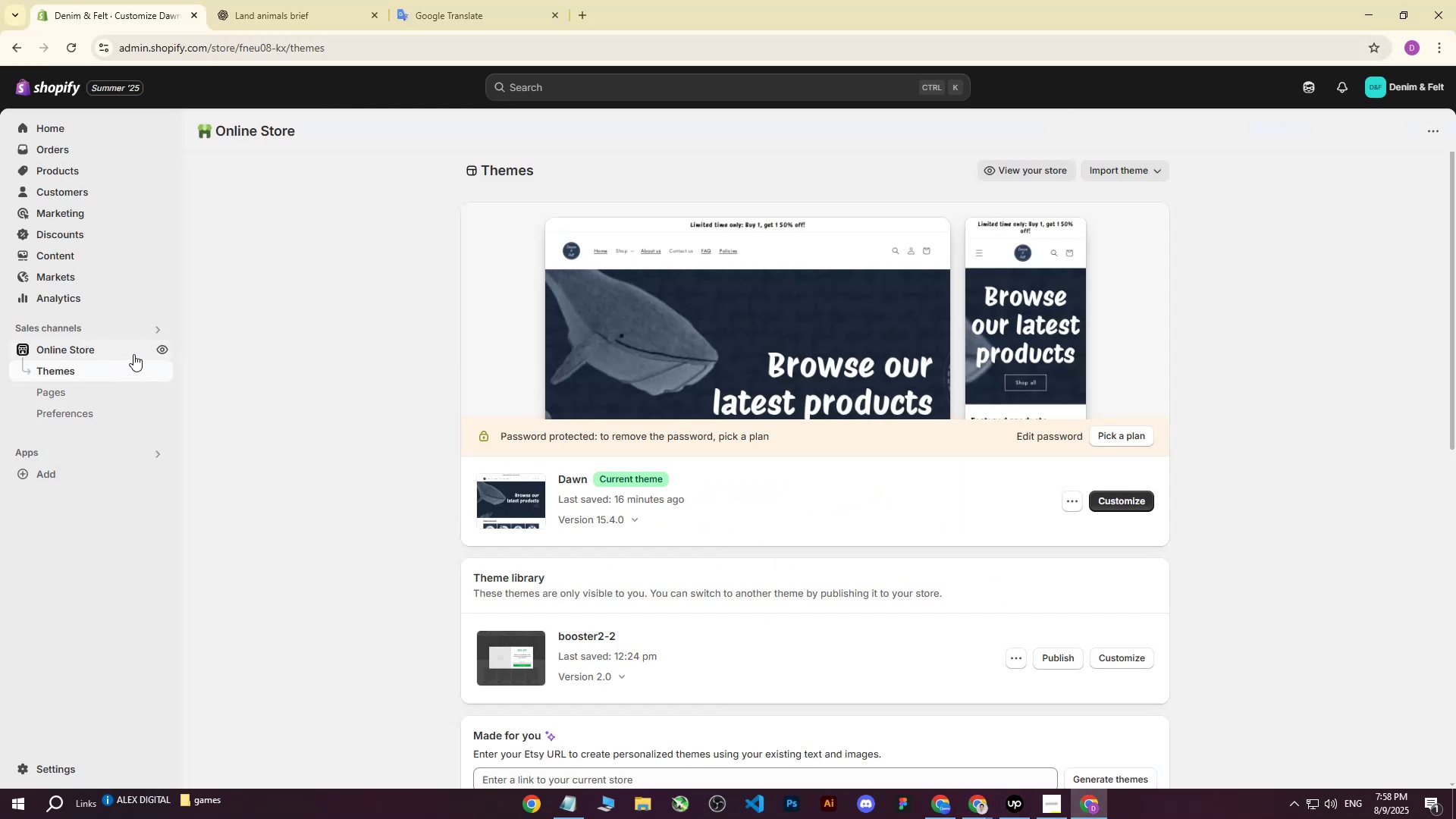 
left_click([159, 346])
 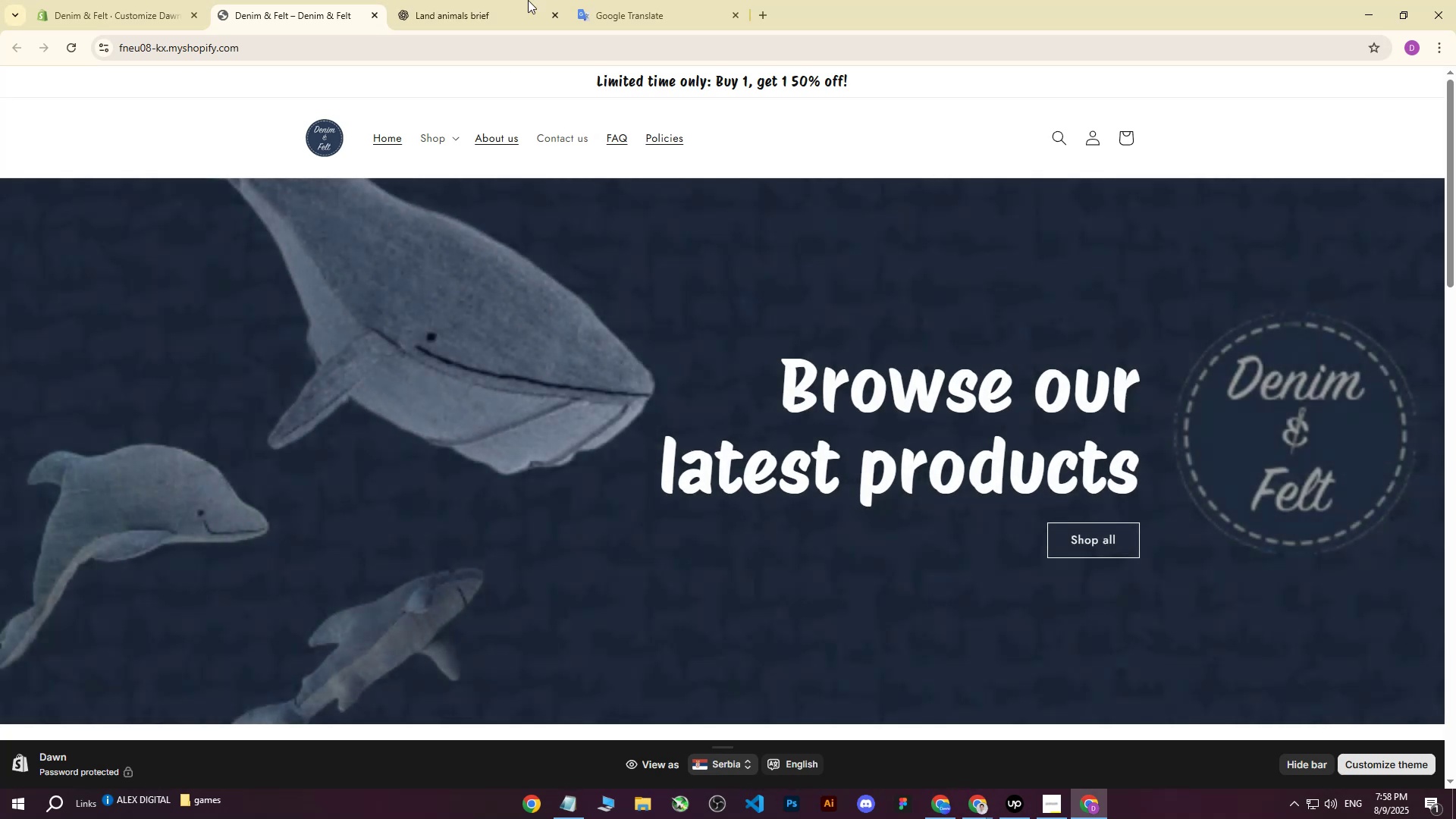 
left_click([559, 14])
 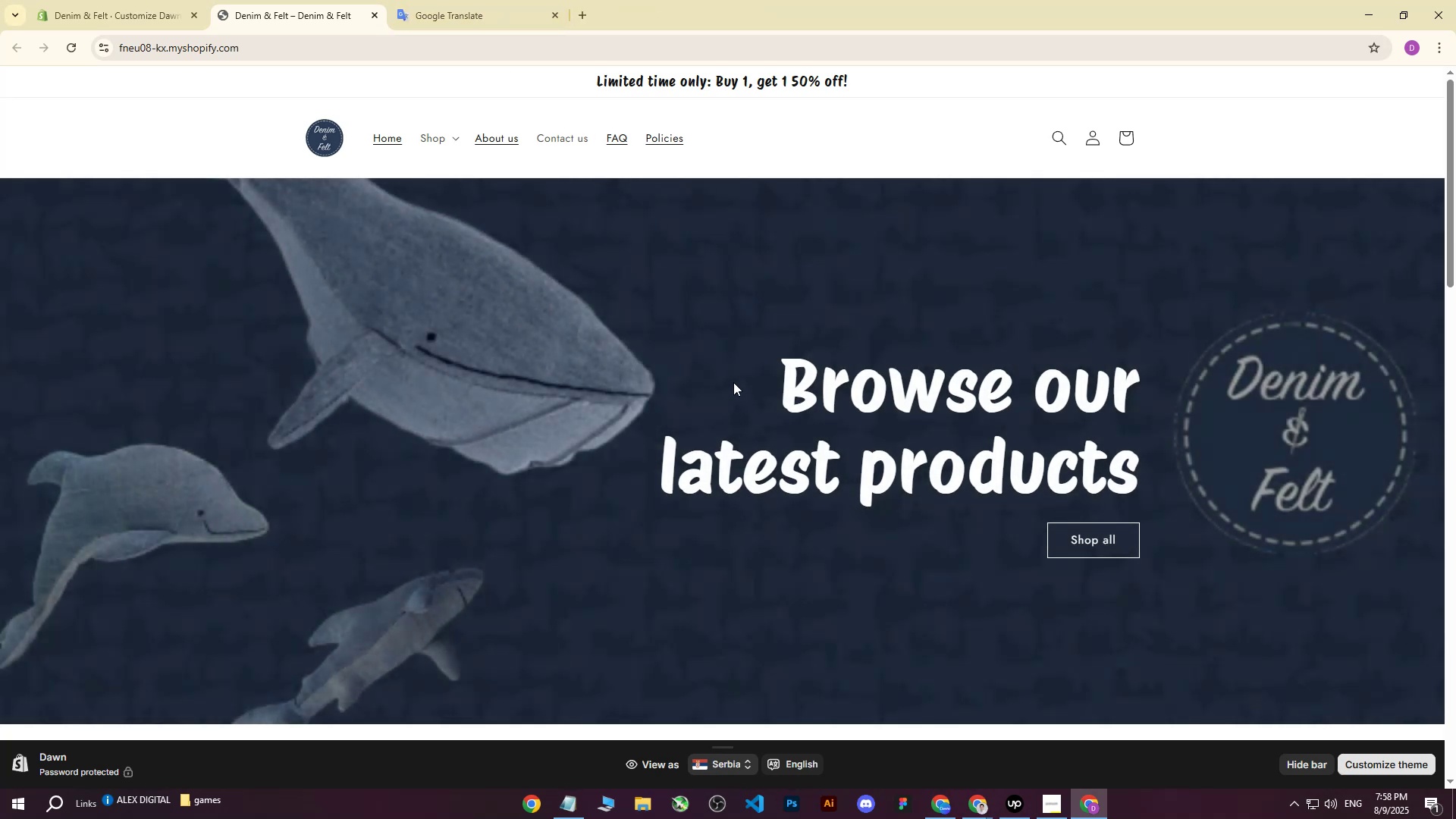 
scroll: coordinate [726, 419], scroll_direction: down, amount: 20.0
 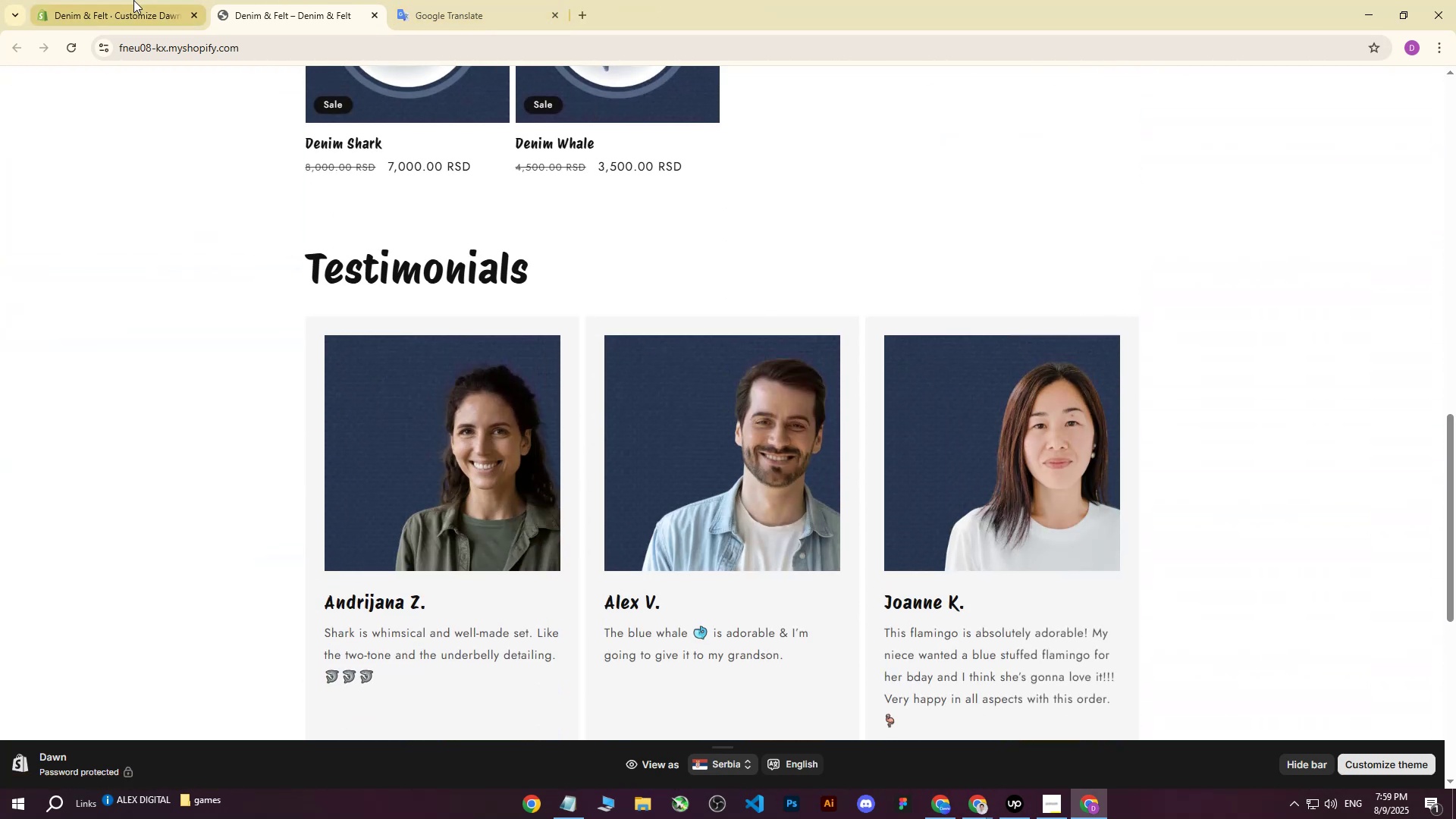 
double_click([260, 0])
 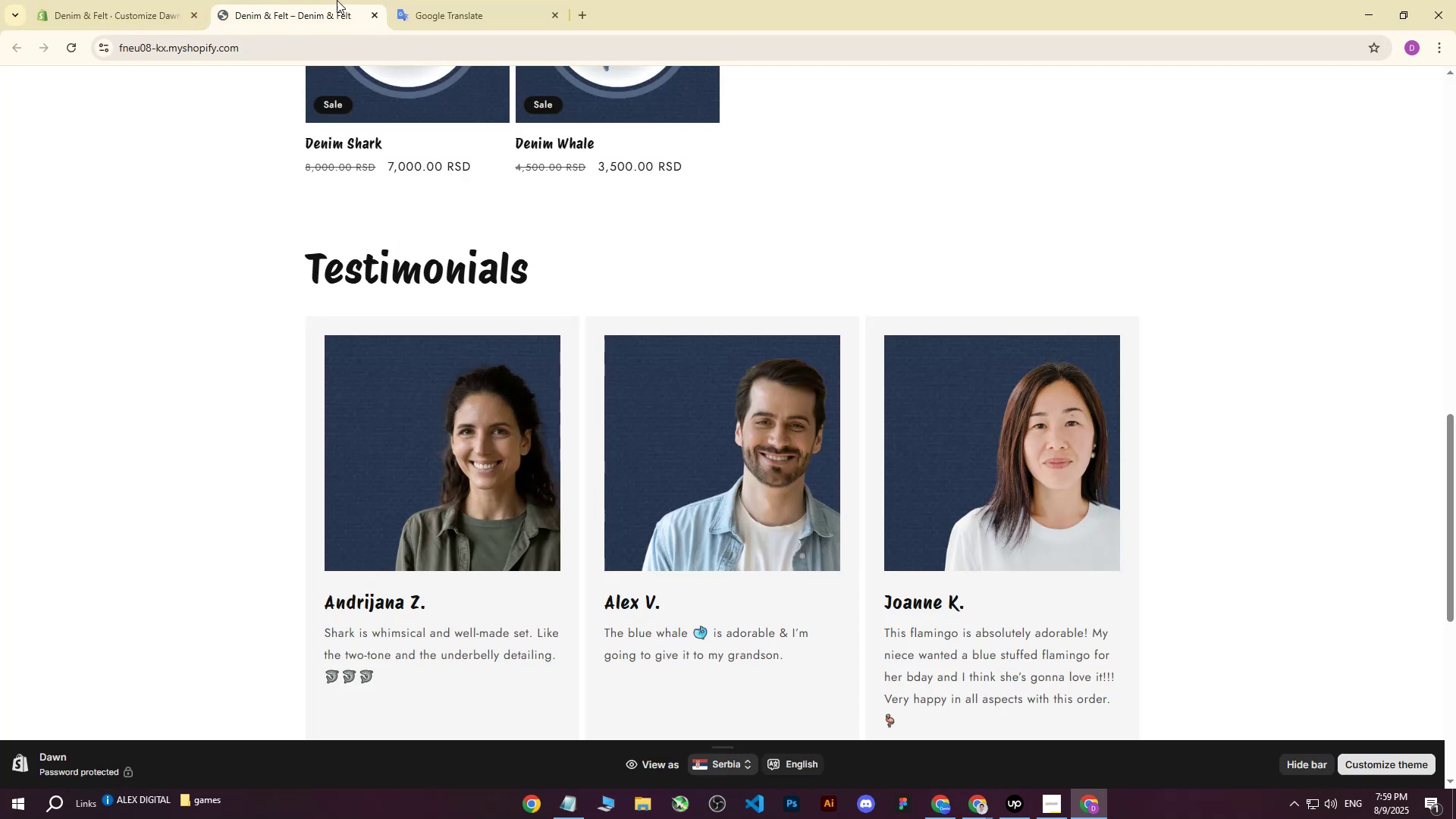 
left_click([175, 0])
 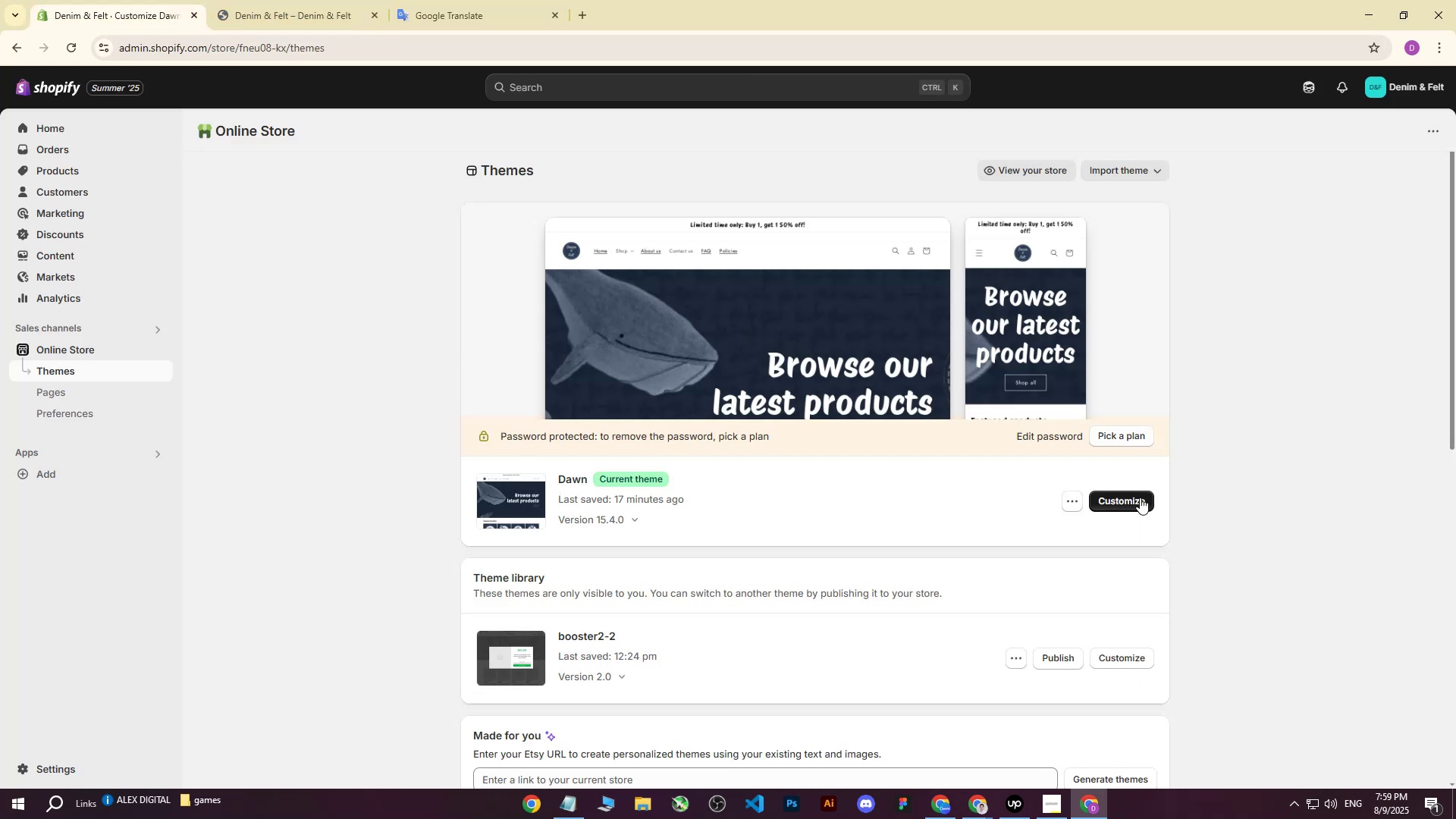 
left_click([1141, 499])
 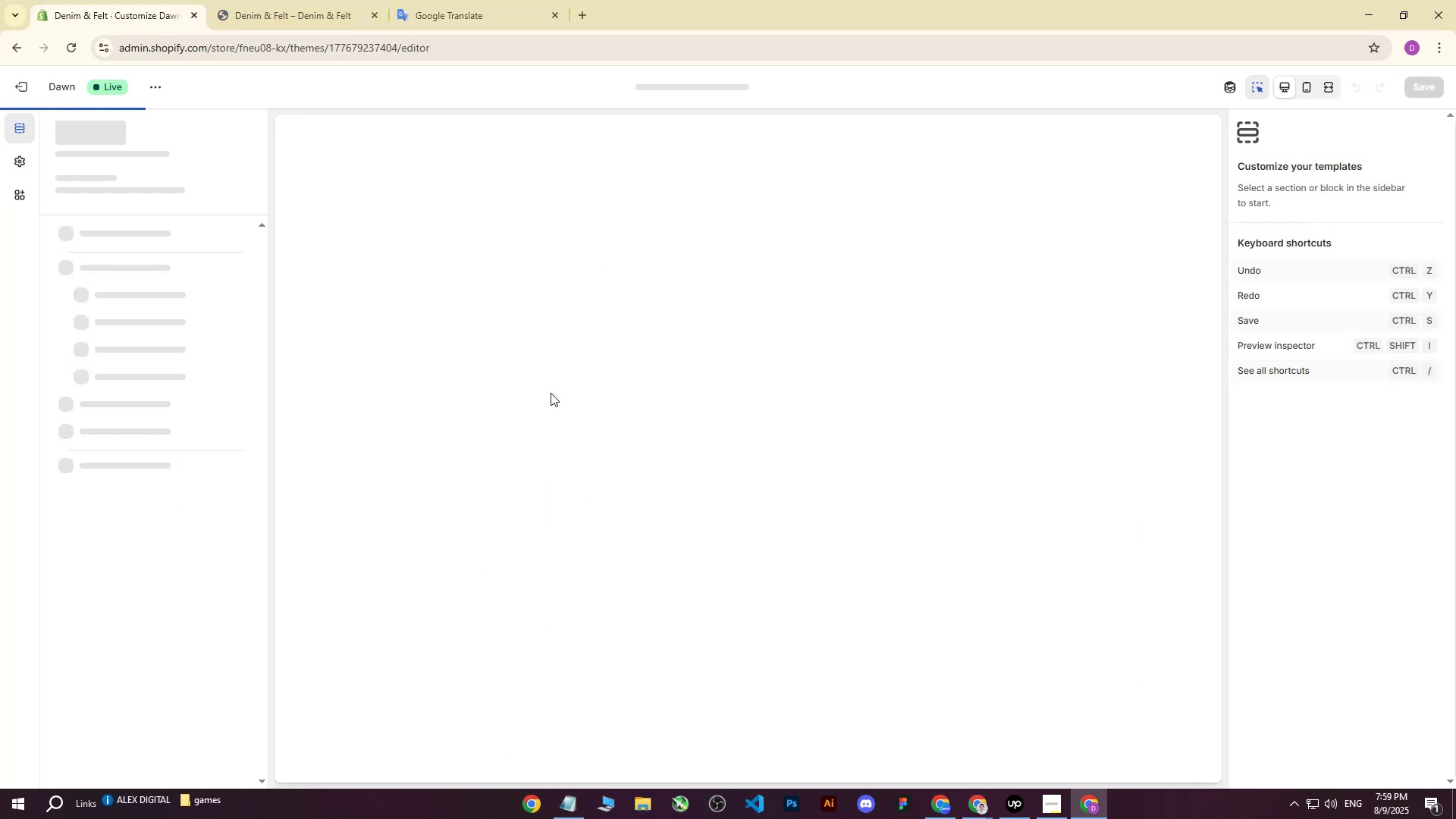 
scroll: coordinate [558, 402], scroll_direction: down, amount: 17.0
 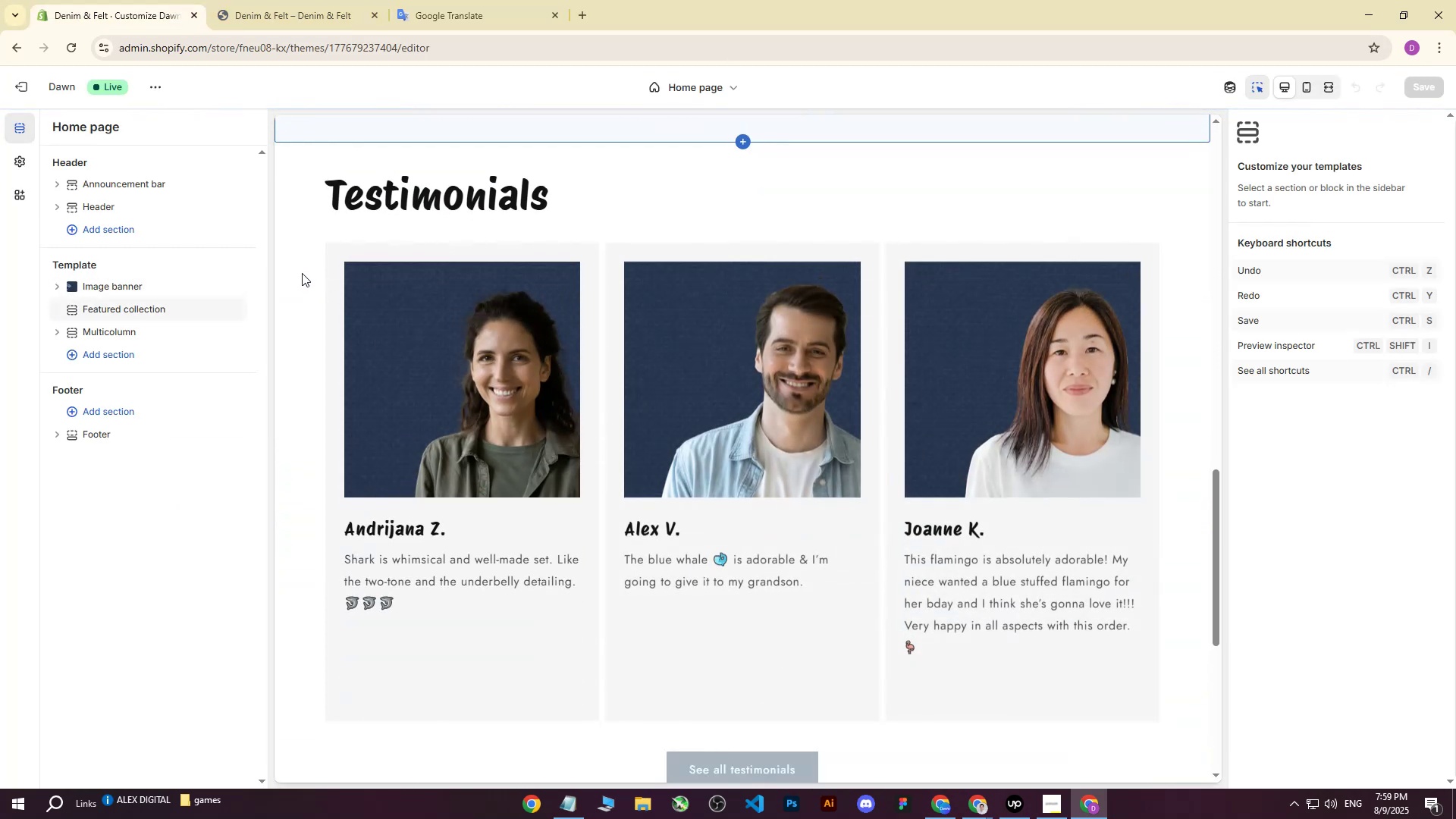 
left_click([297, 246])
 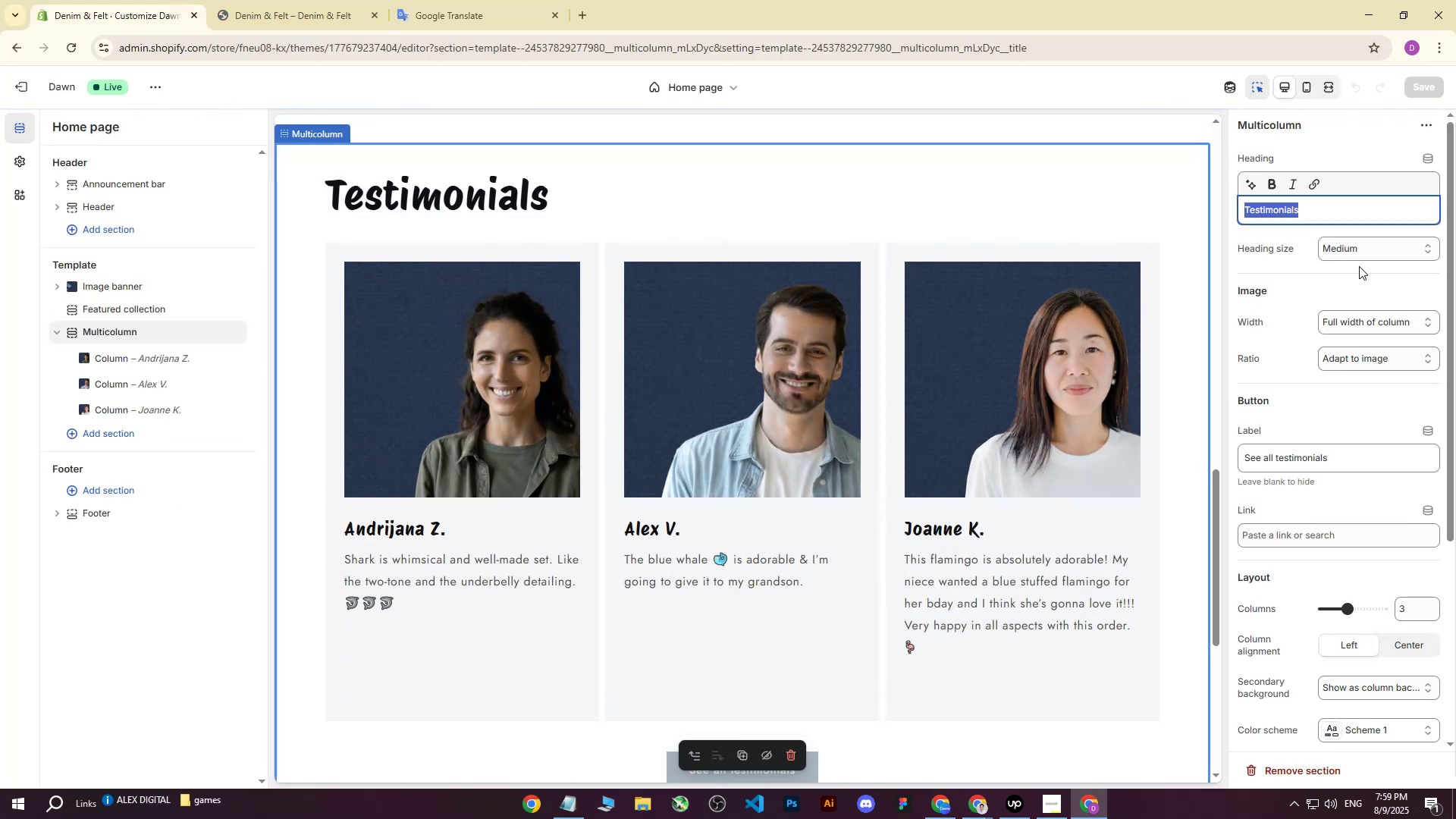 
left_click([1356, 249])
 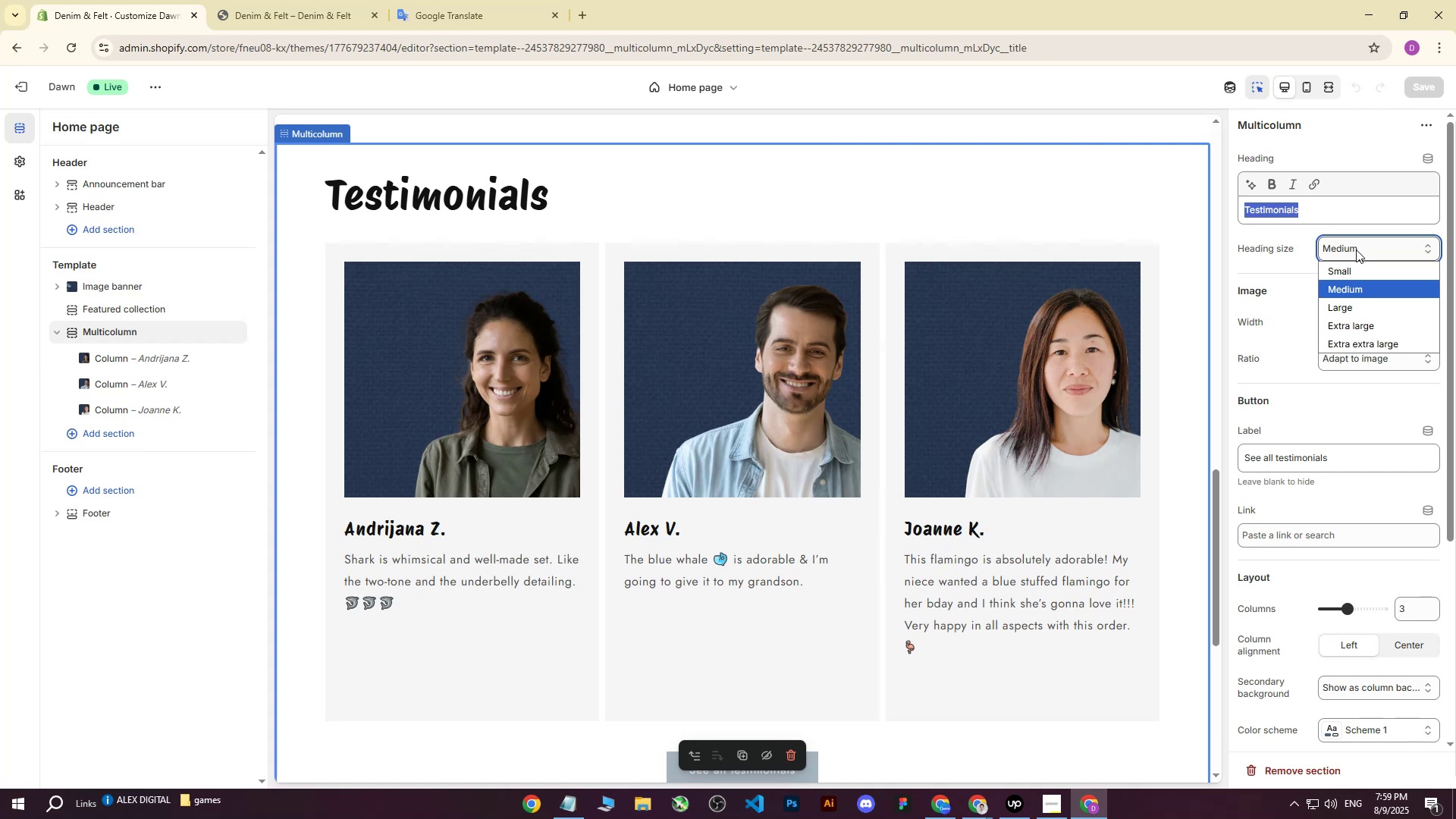 
double_click([1356, 249])
 